 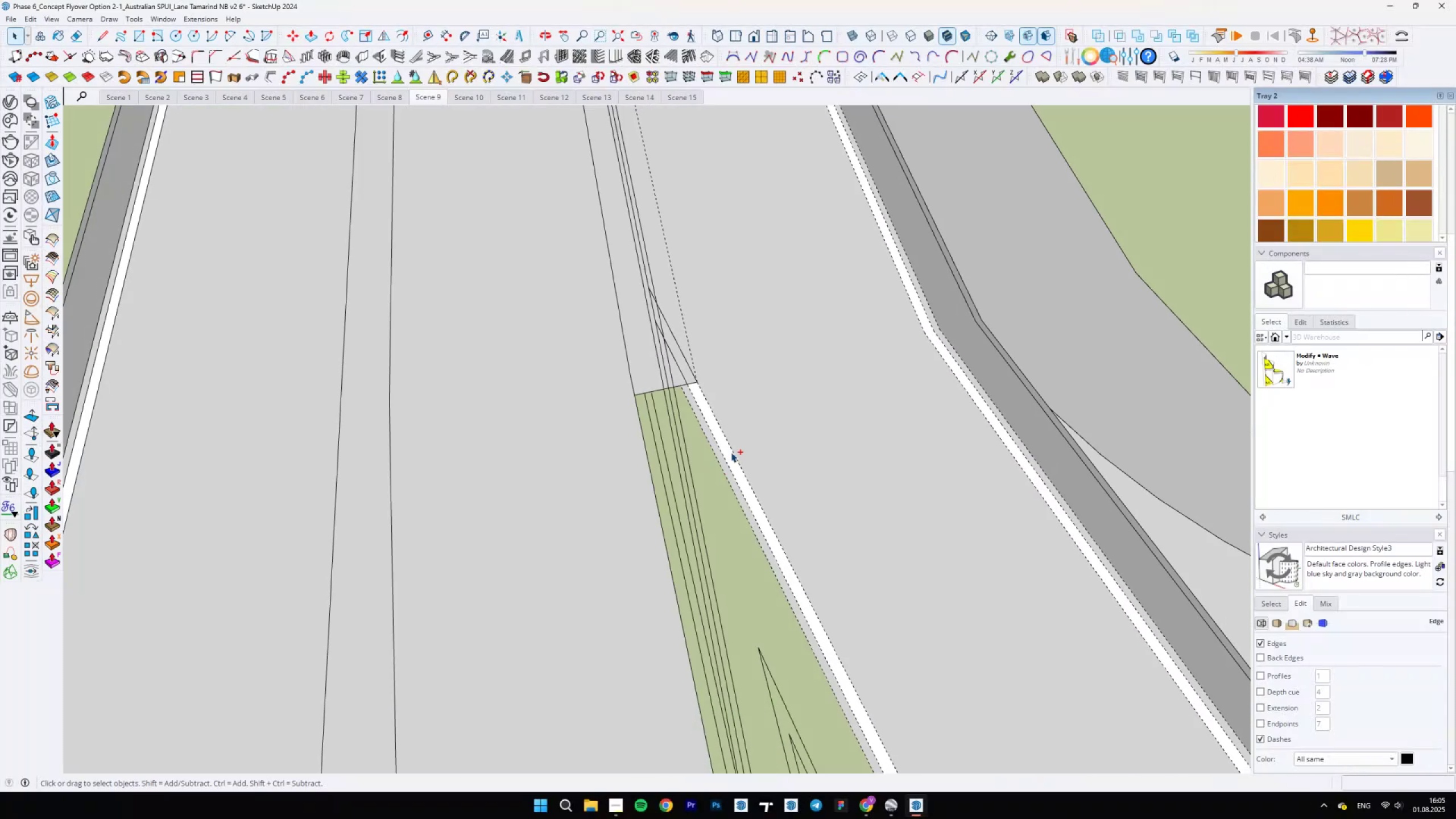 
scroll: coordinate [692, 412], scroll_direction: down, amount: 9.0
 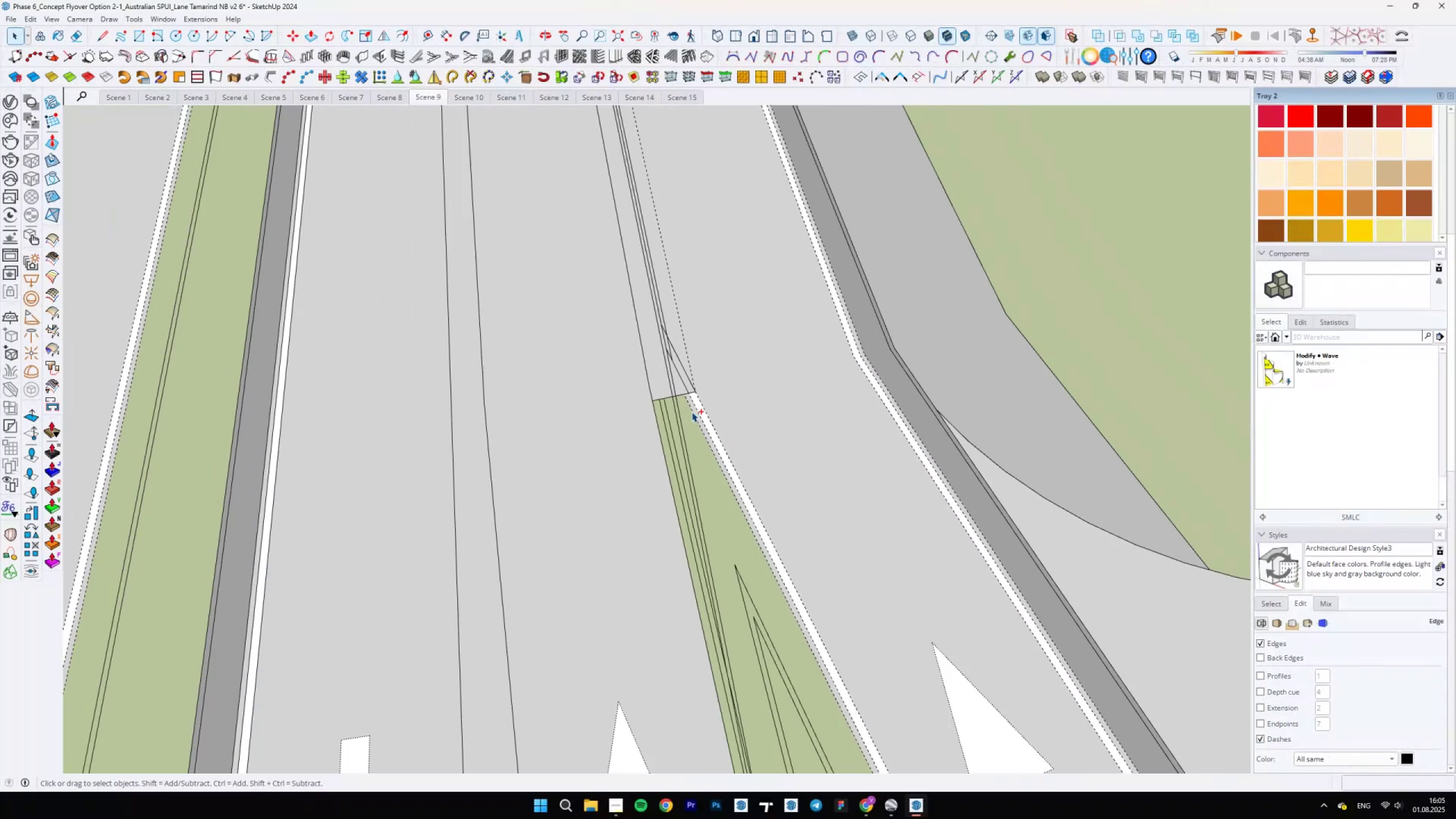 
key(Control+Z)
 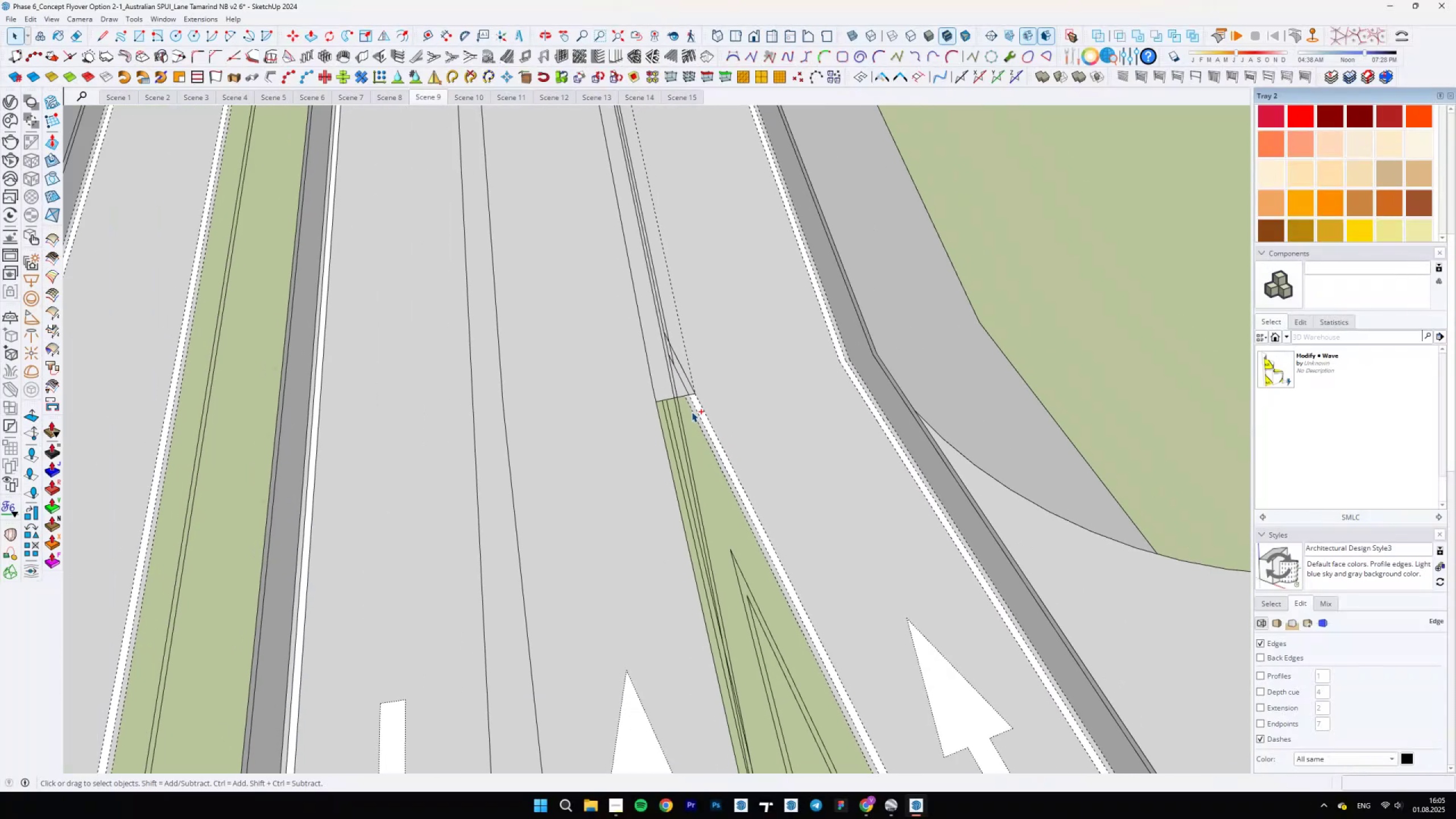 
key(Control+Z)
 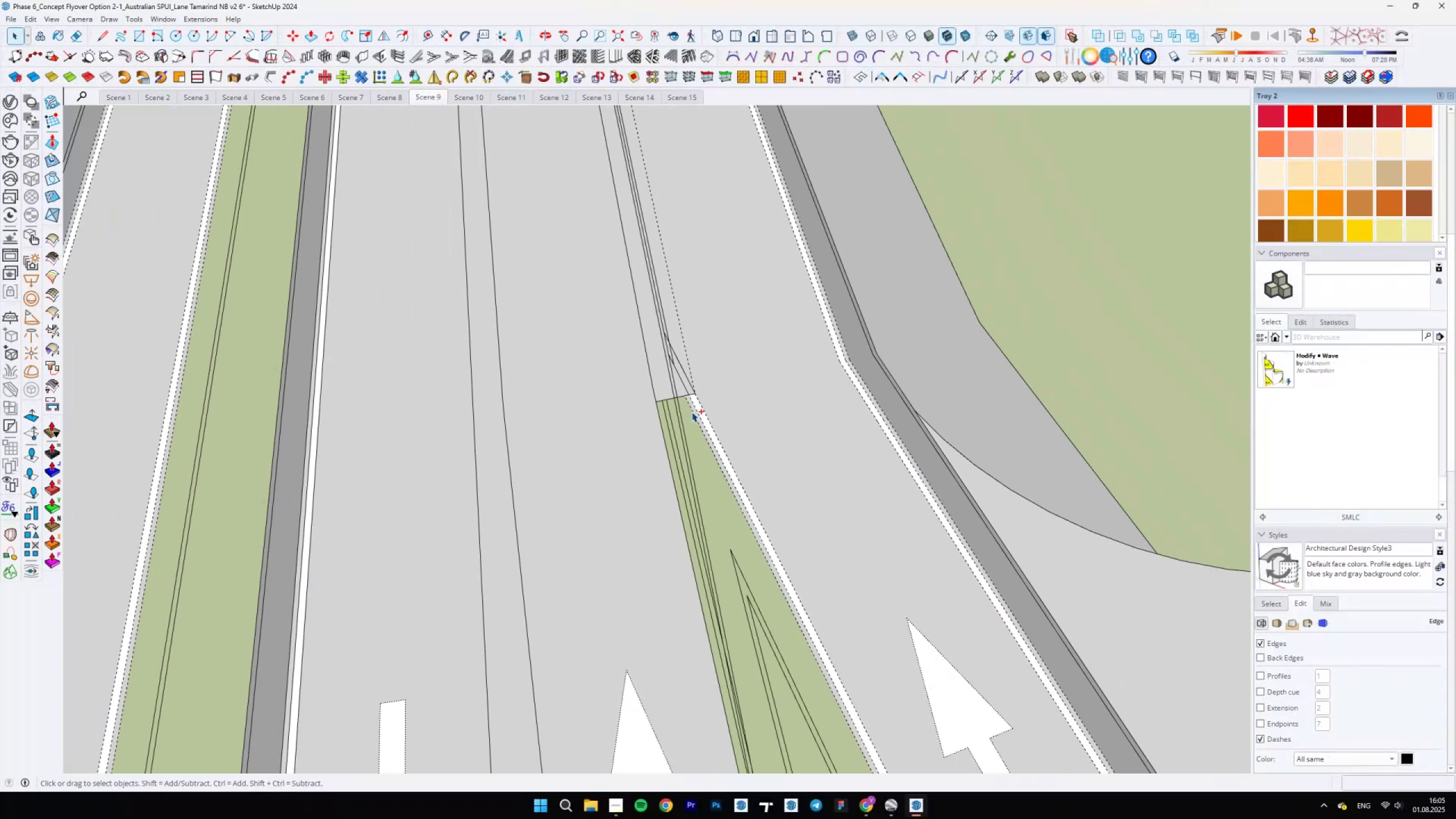 
key(Control+Z)
 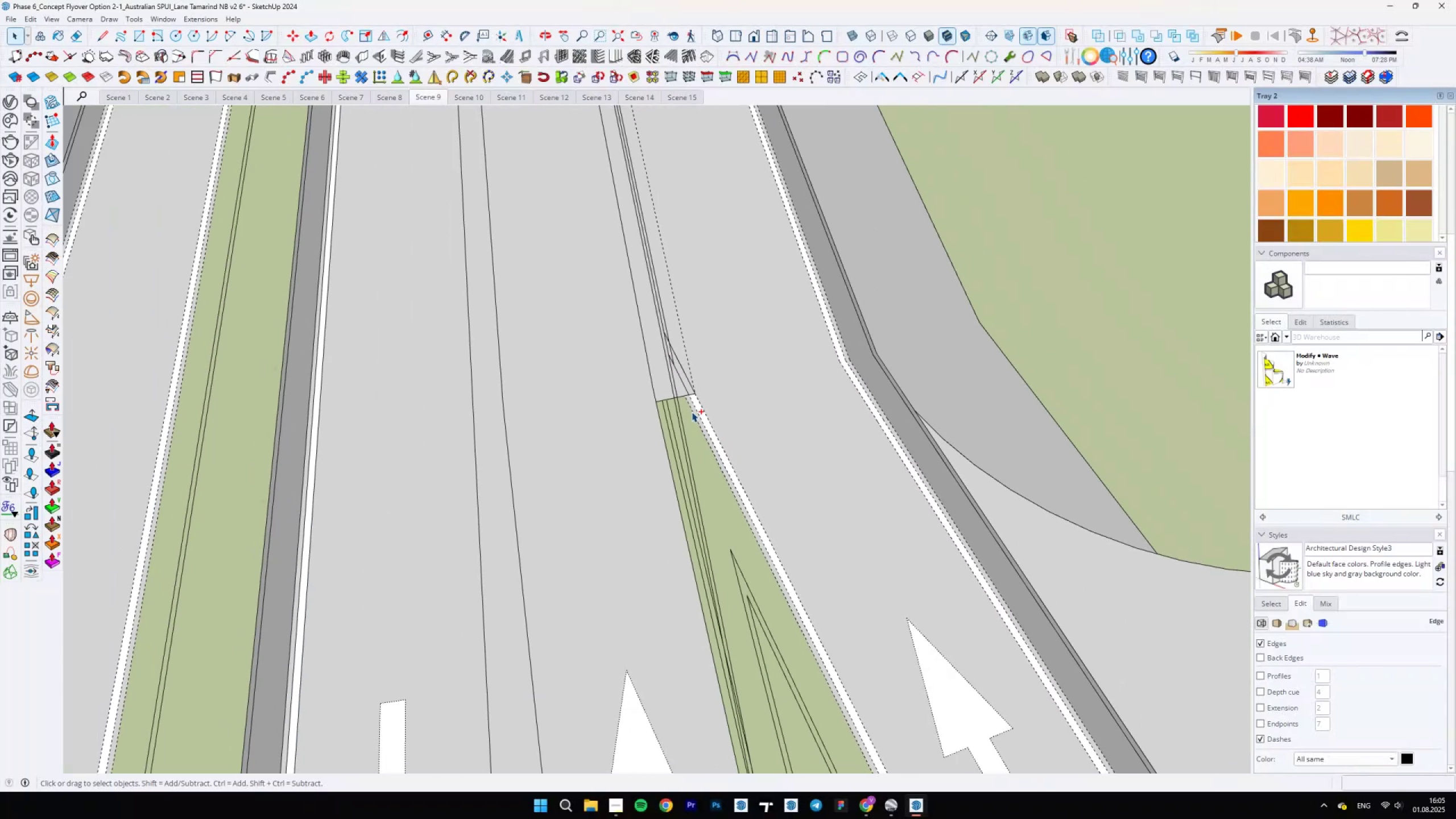 
key(Control+Z)
 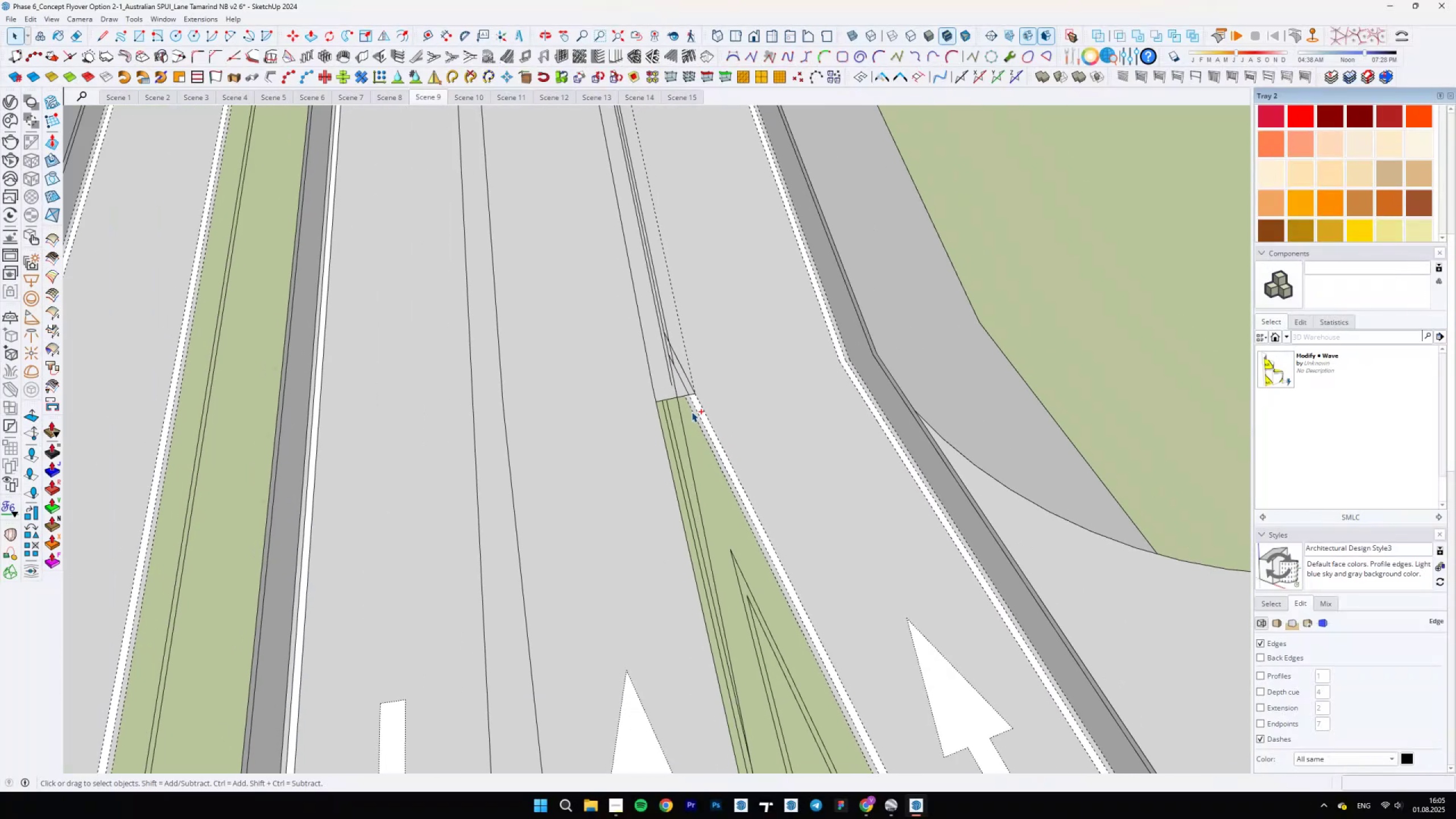 
key(Control+Z)
 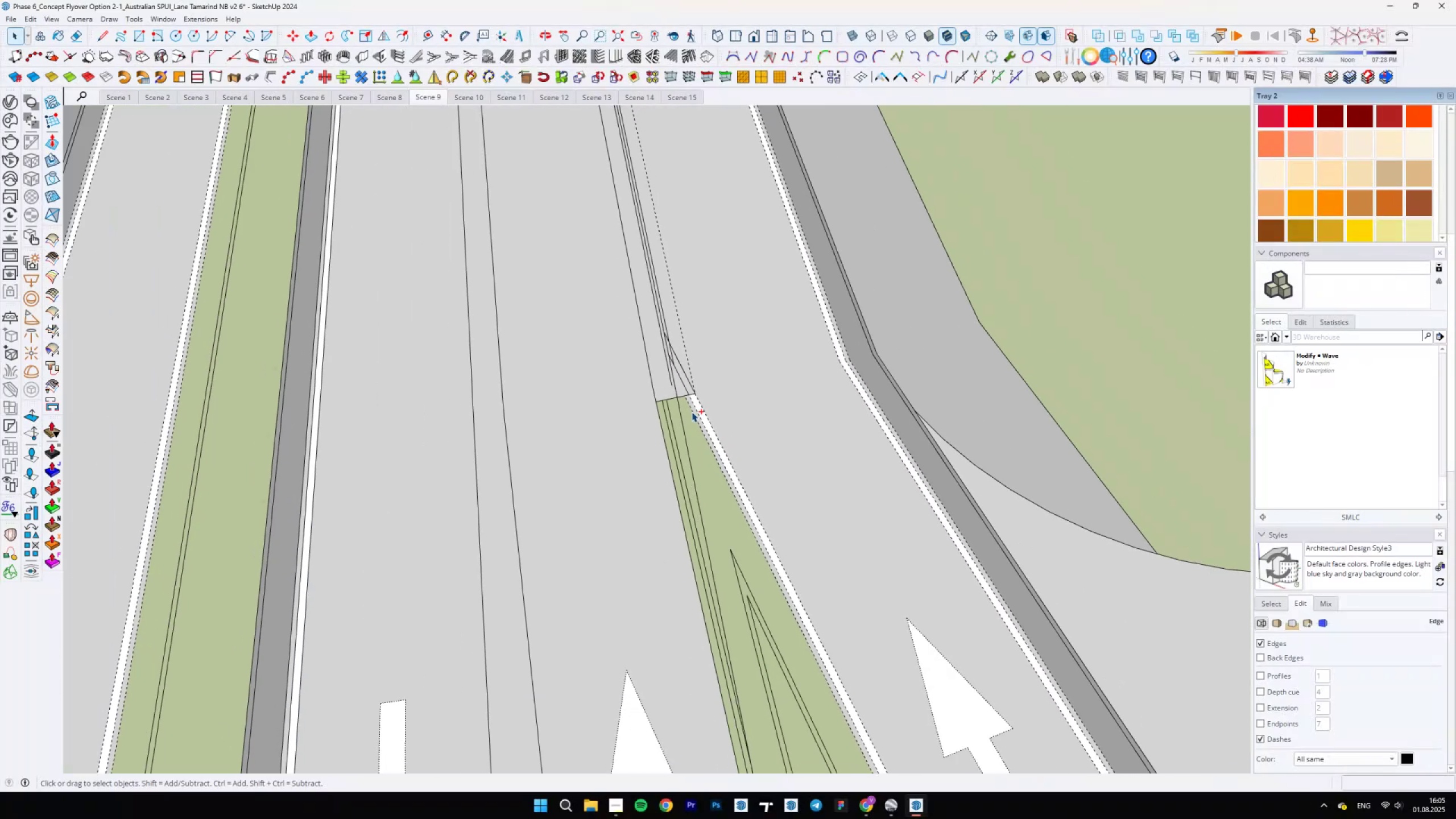 
key(Control+Z)
 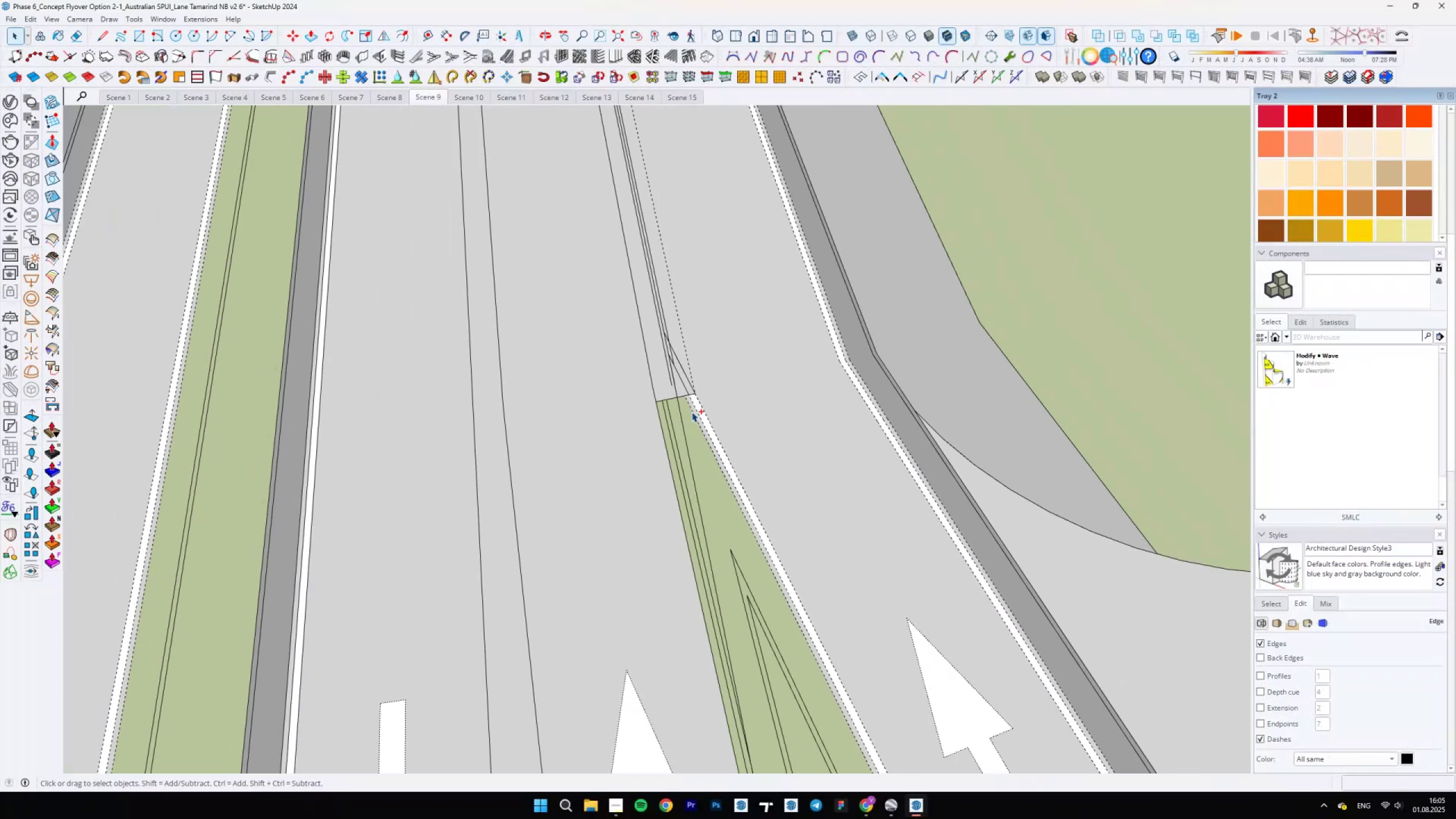 
key(Control+Z)
 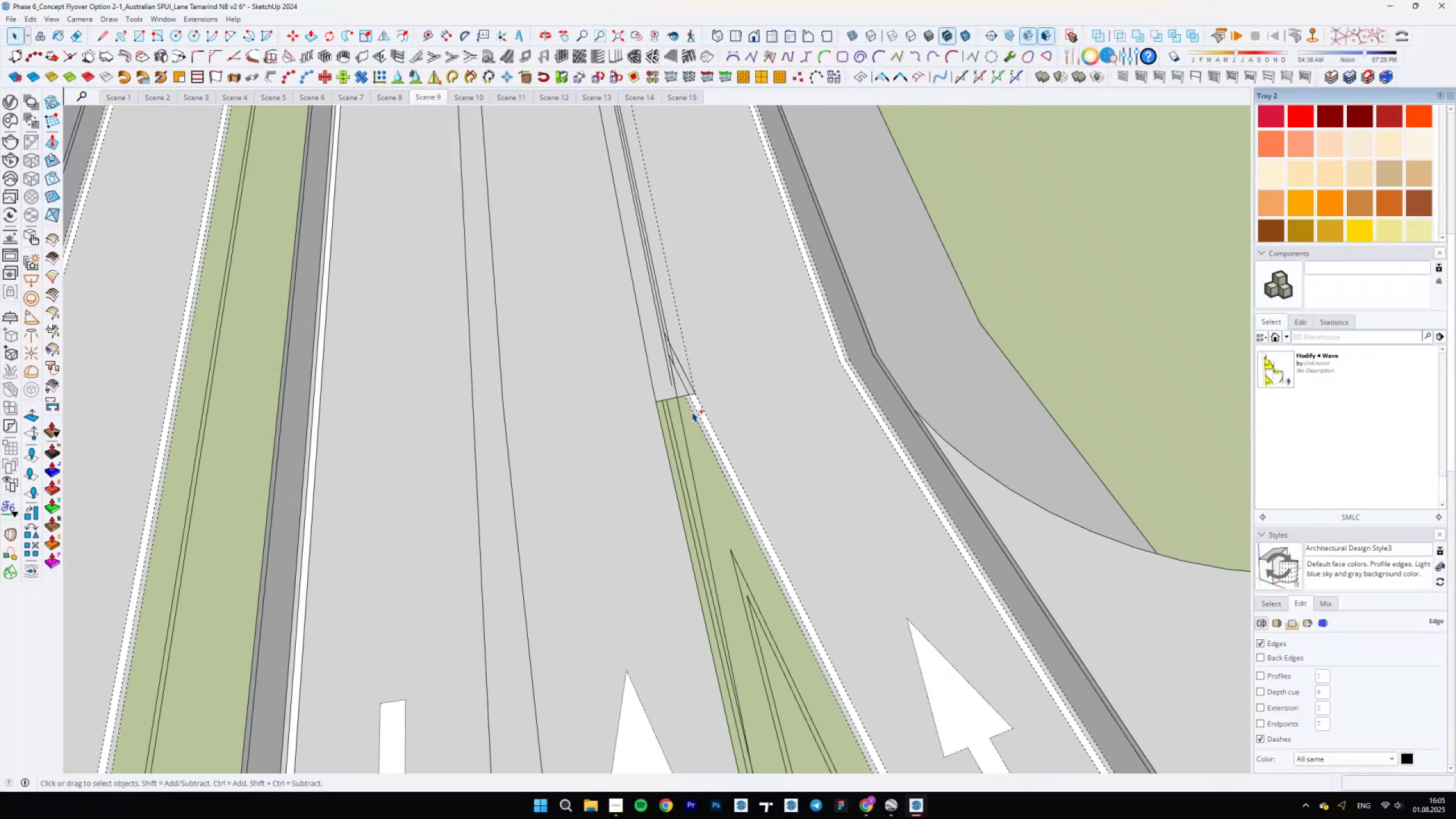 
key(Control+Z)
 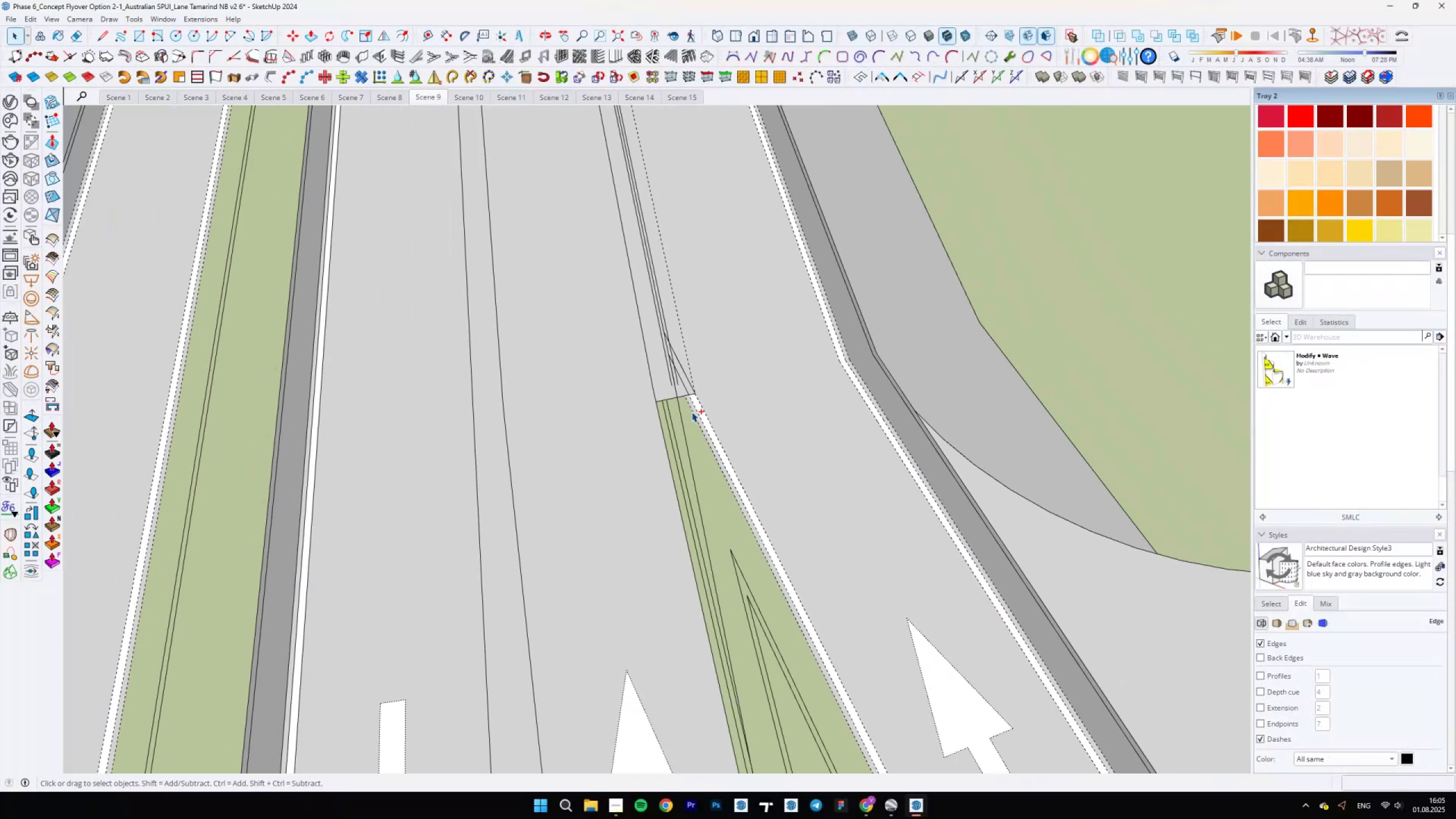 
hold_key(key=ShiftLeft, duration=0.76)
scroll: coordinate [770, 535], scroll_direction: down, amount: 5.0
 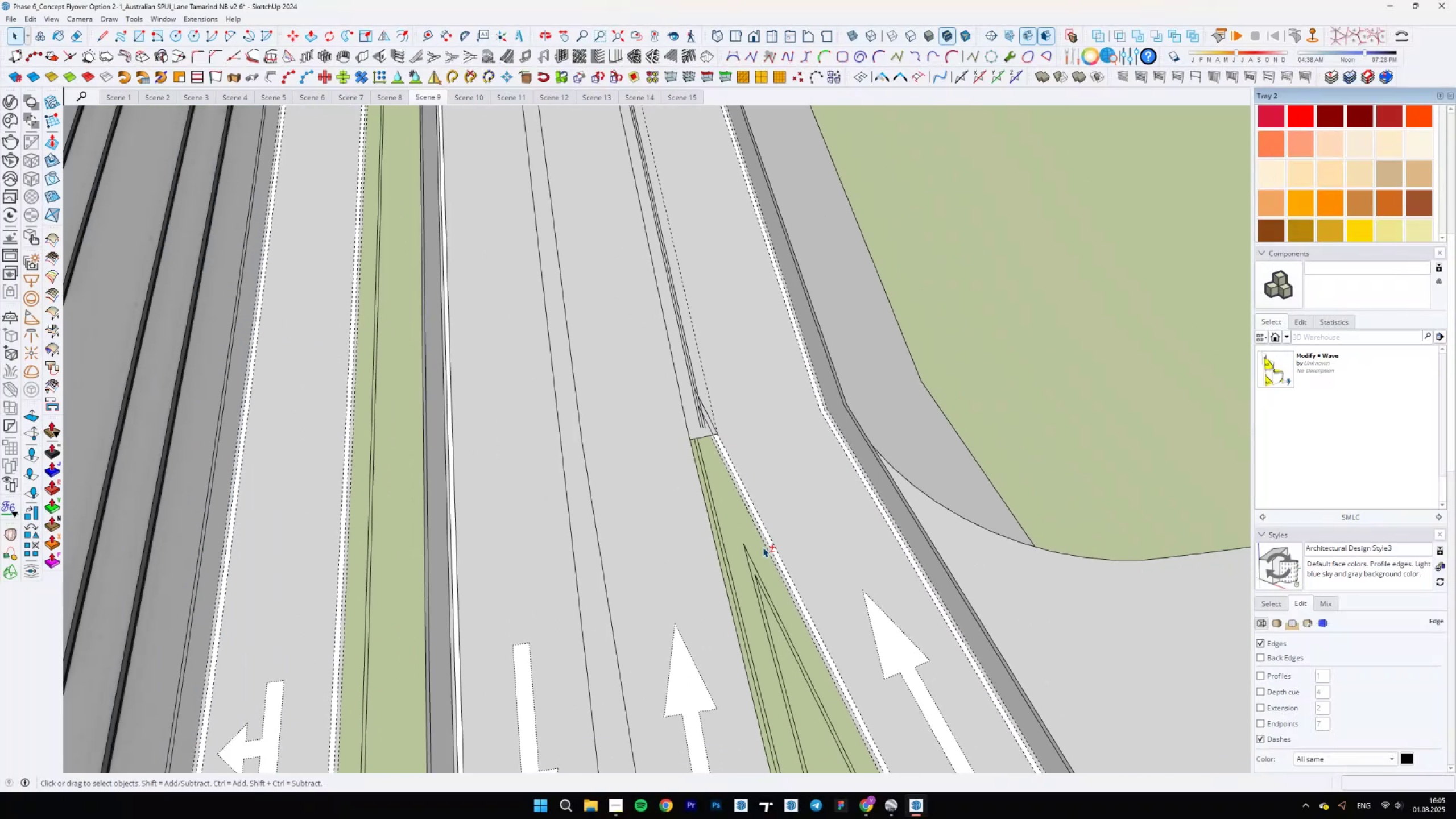 
key(Control+Z)
 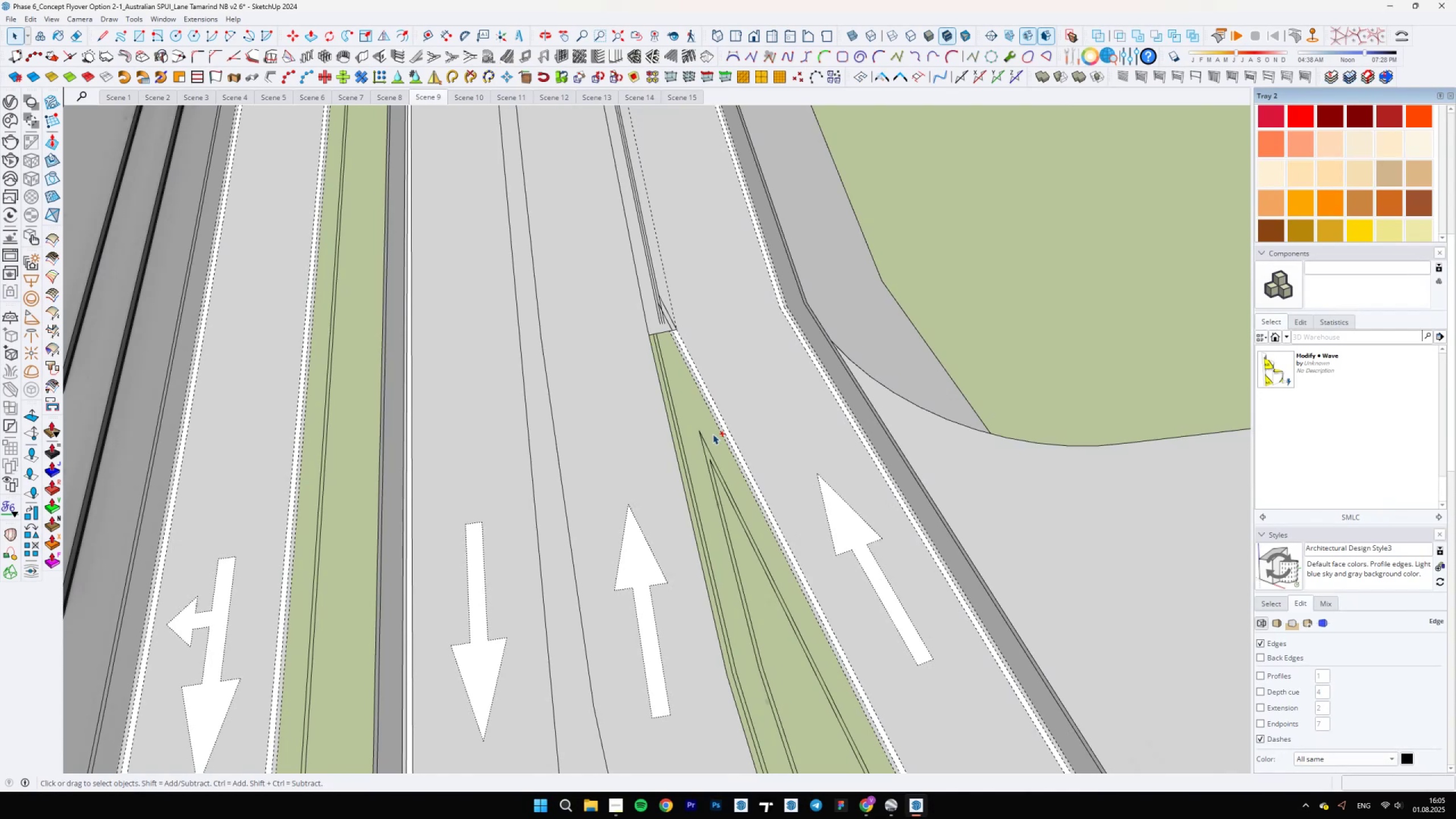 
key(Control+Y)
 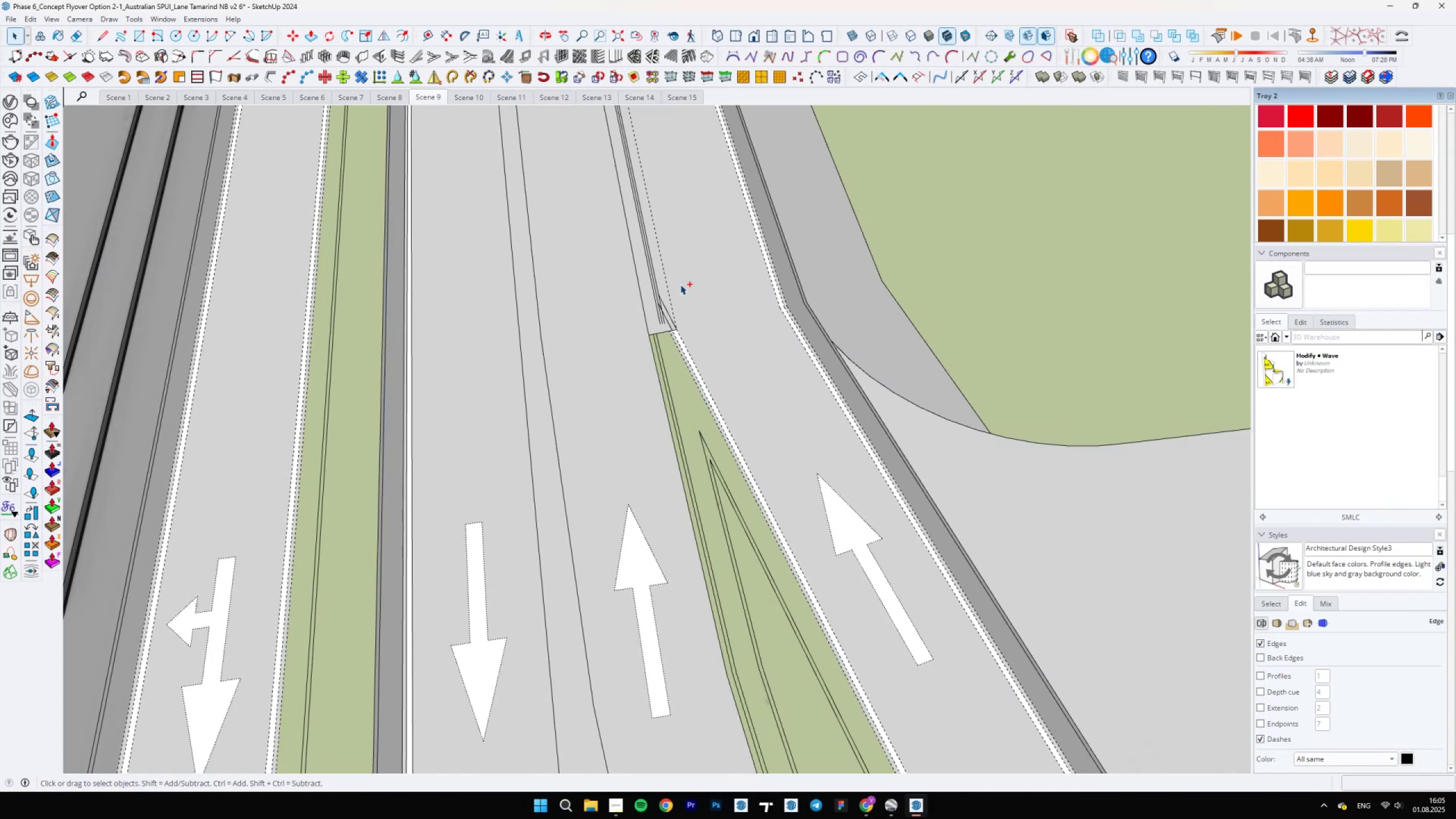 
scroll: coordinate [672, 287], scroll_direction: up, amount: 10.0
 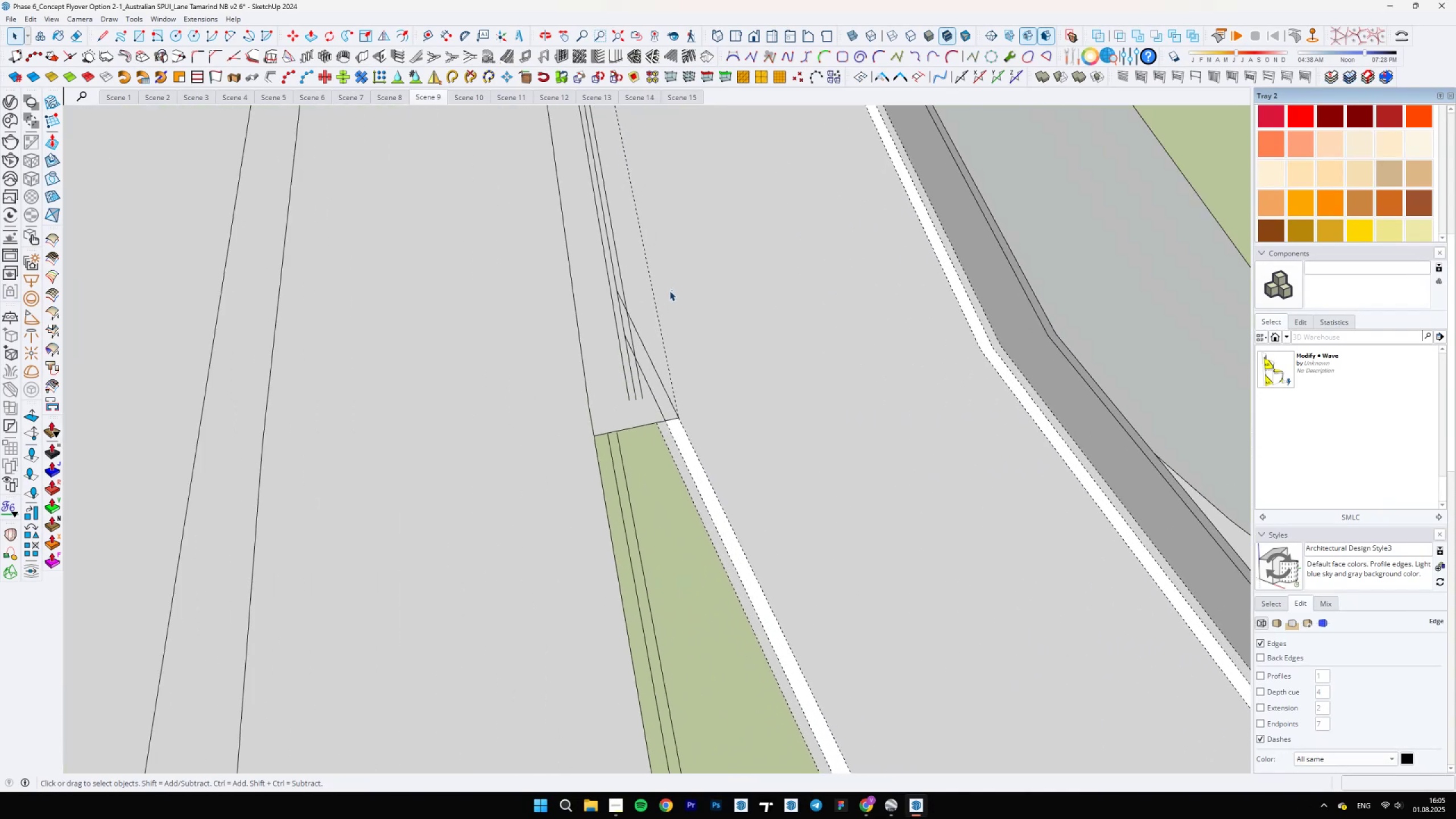 
hold_key(key=ControlLeft, duration=1.05)
 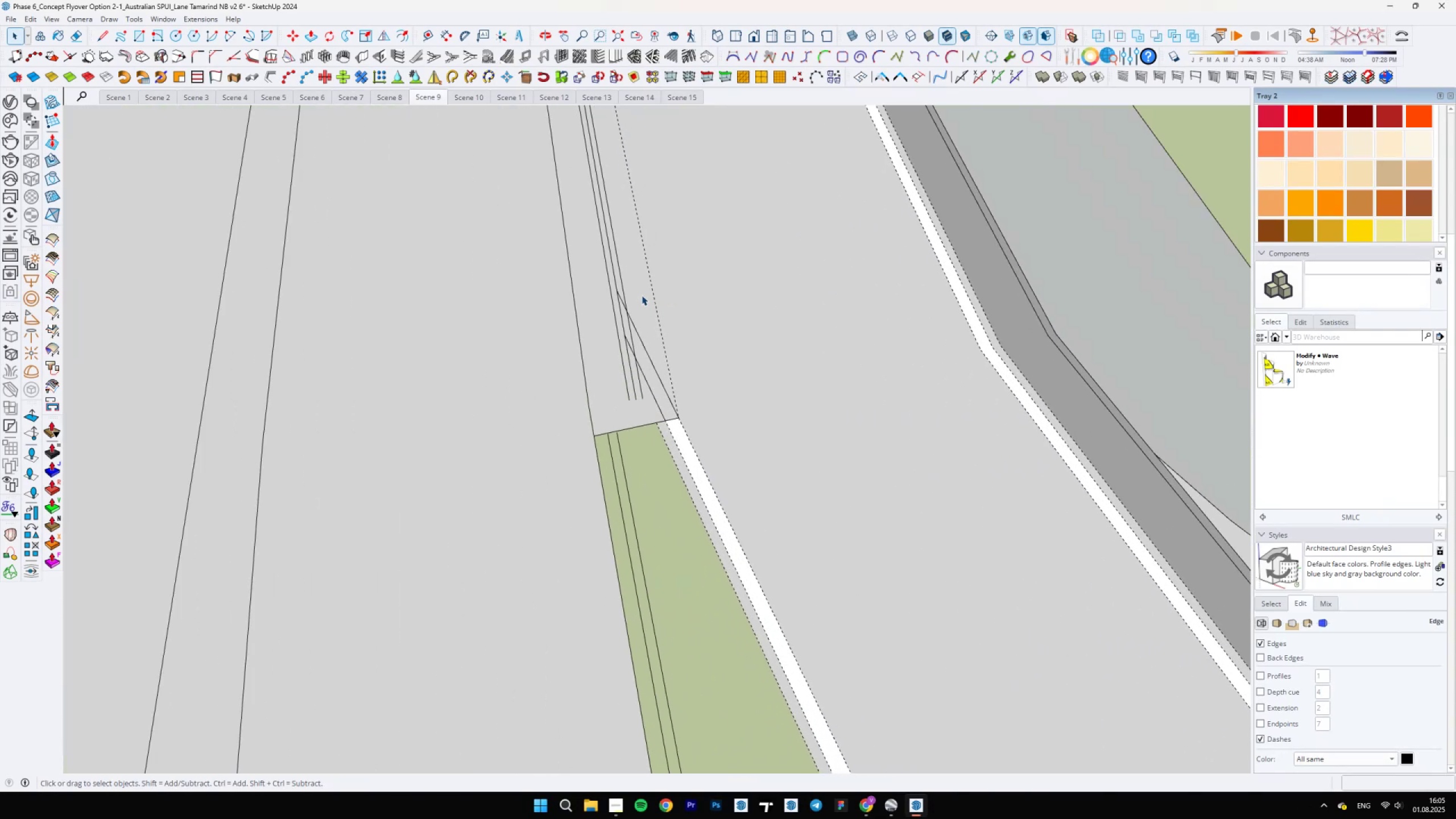 
key(Control+Y)
 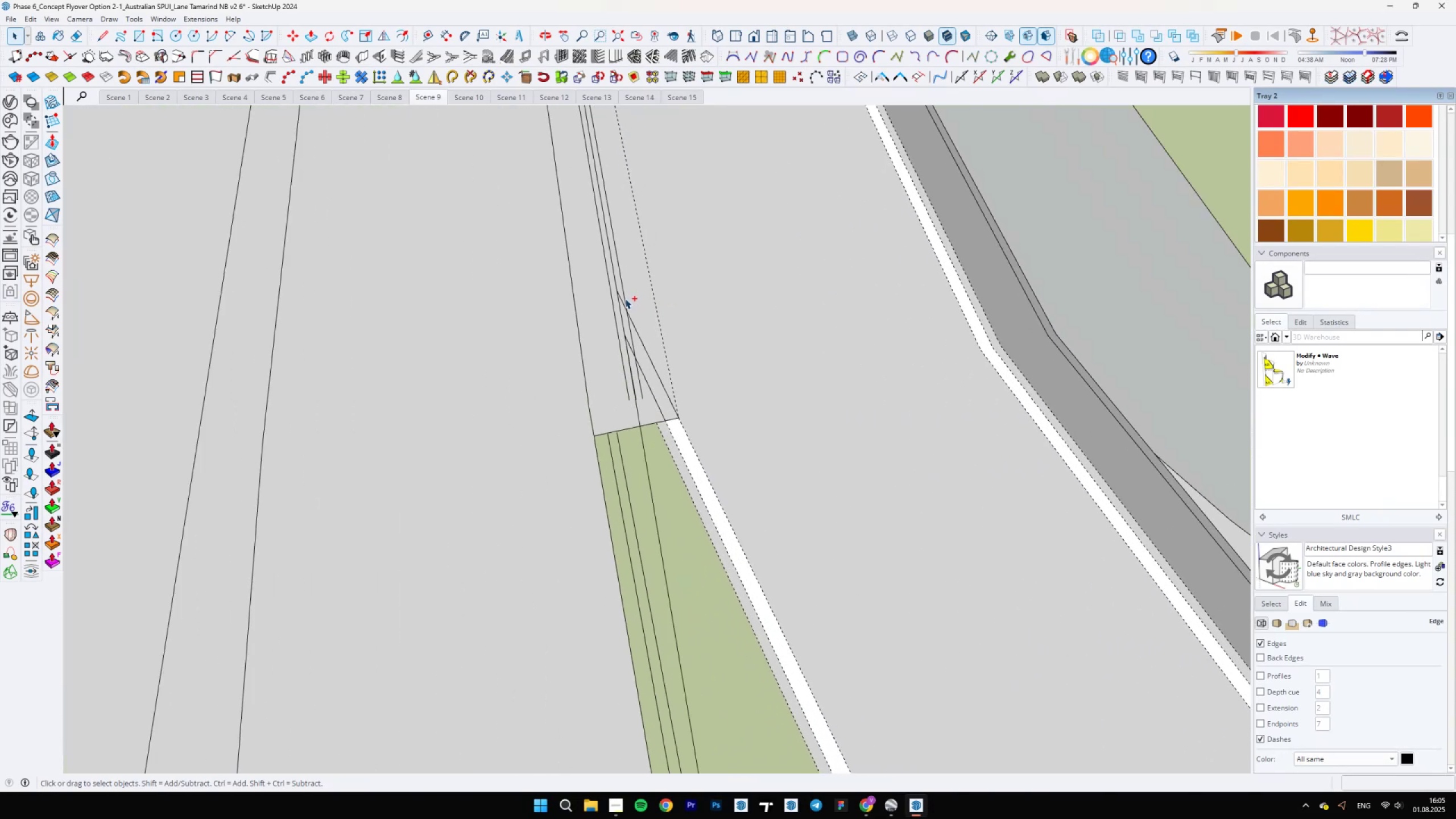 
key(Control+Z)
 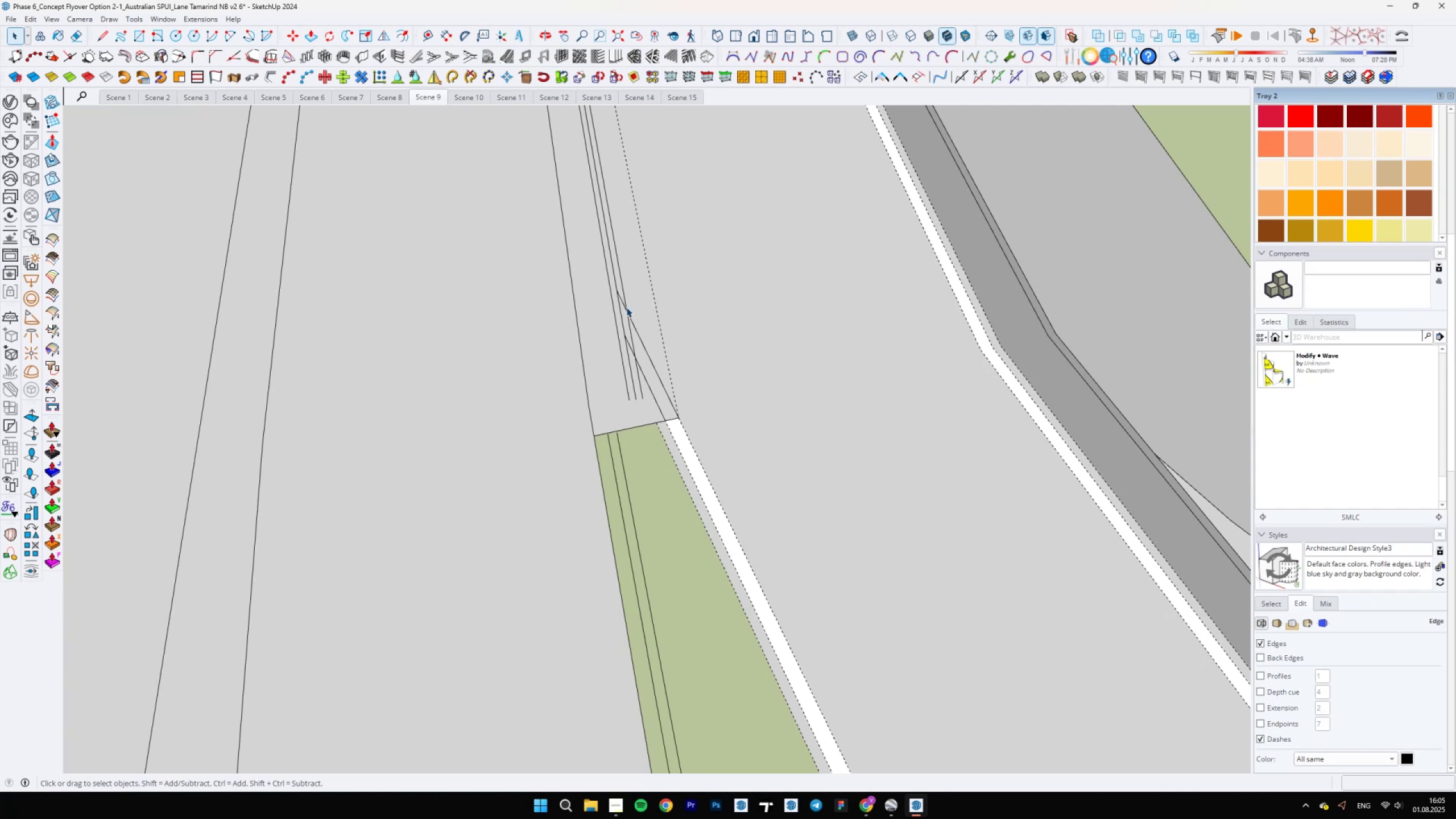 
wait(8.96)
 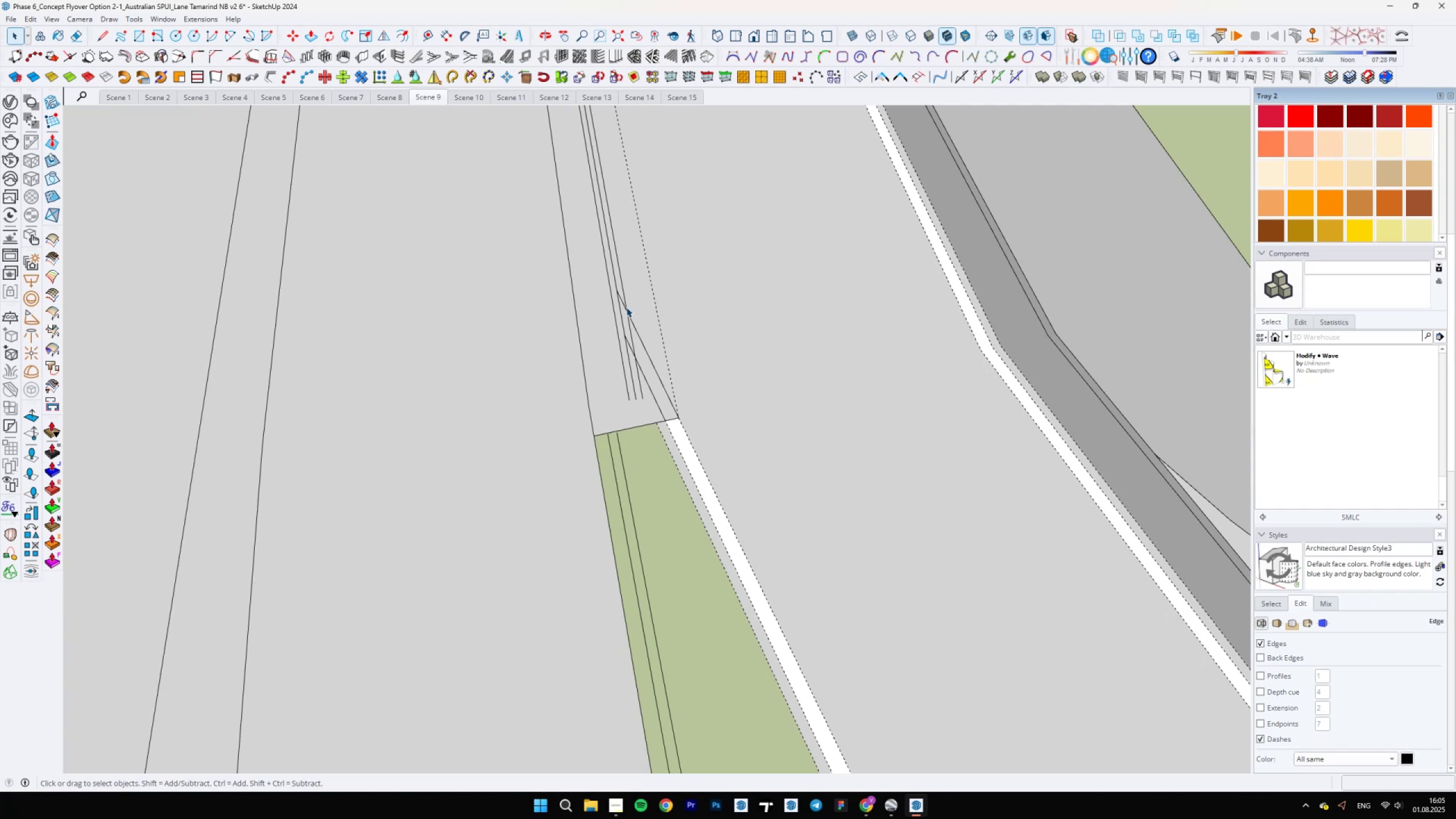 
scroll: coordinate [583, 358], scroll_direction: down, amount: 5.0
 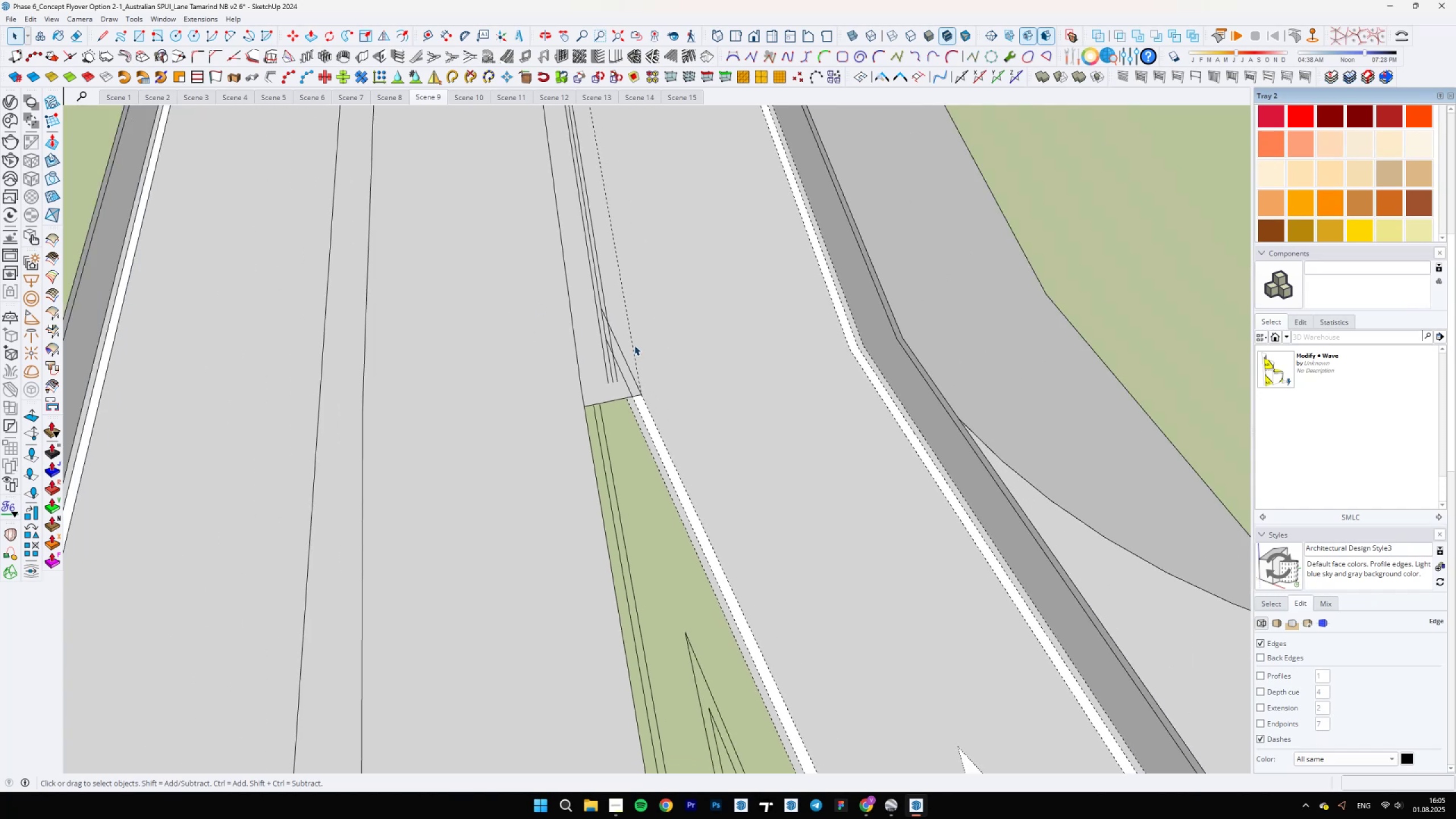 
scroll: coordinate [617, 340], scroll_direction: up, amount: 4.0
 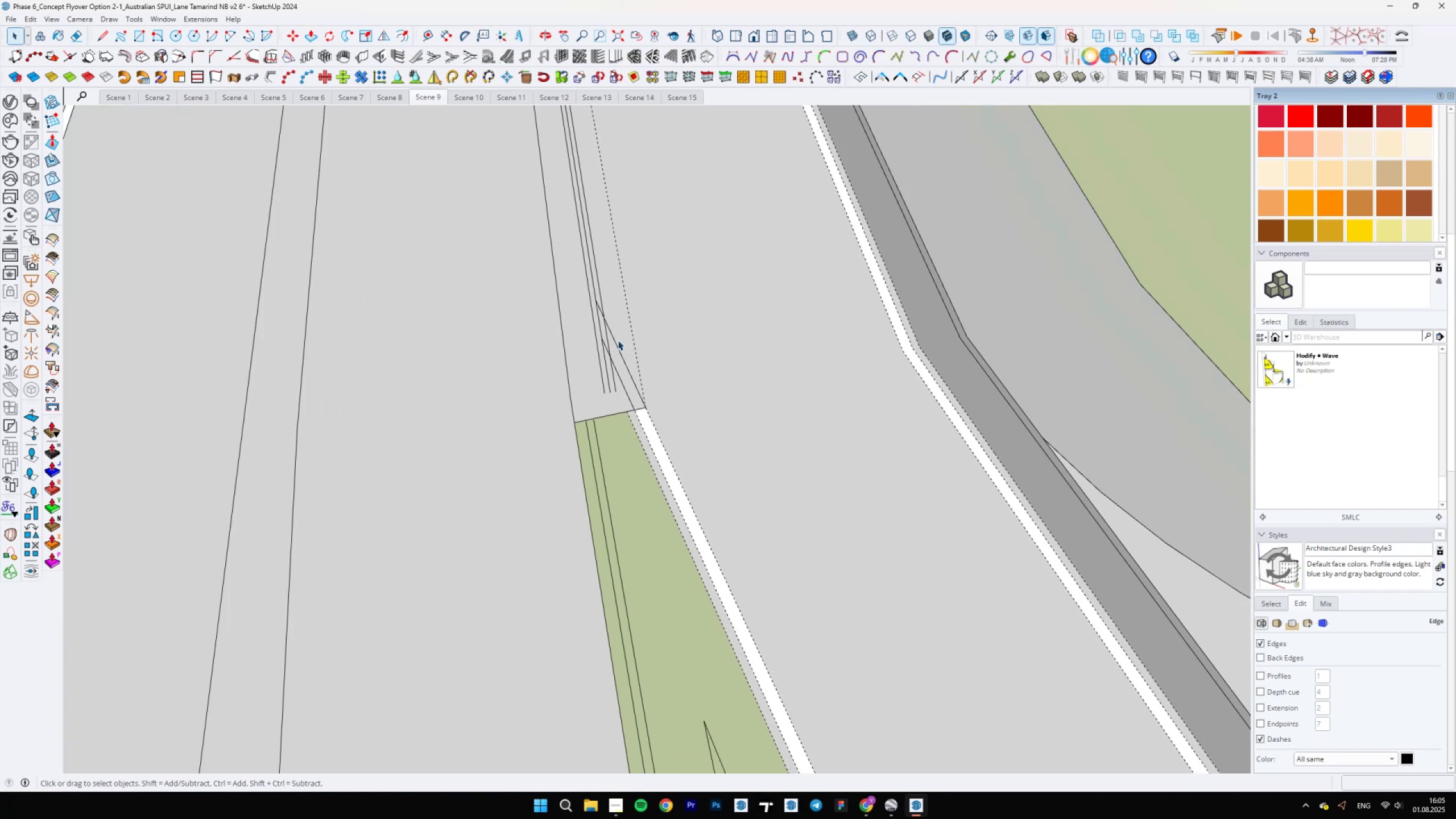 
key(L)
 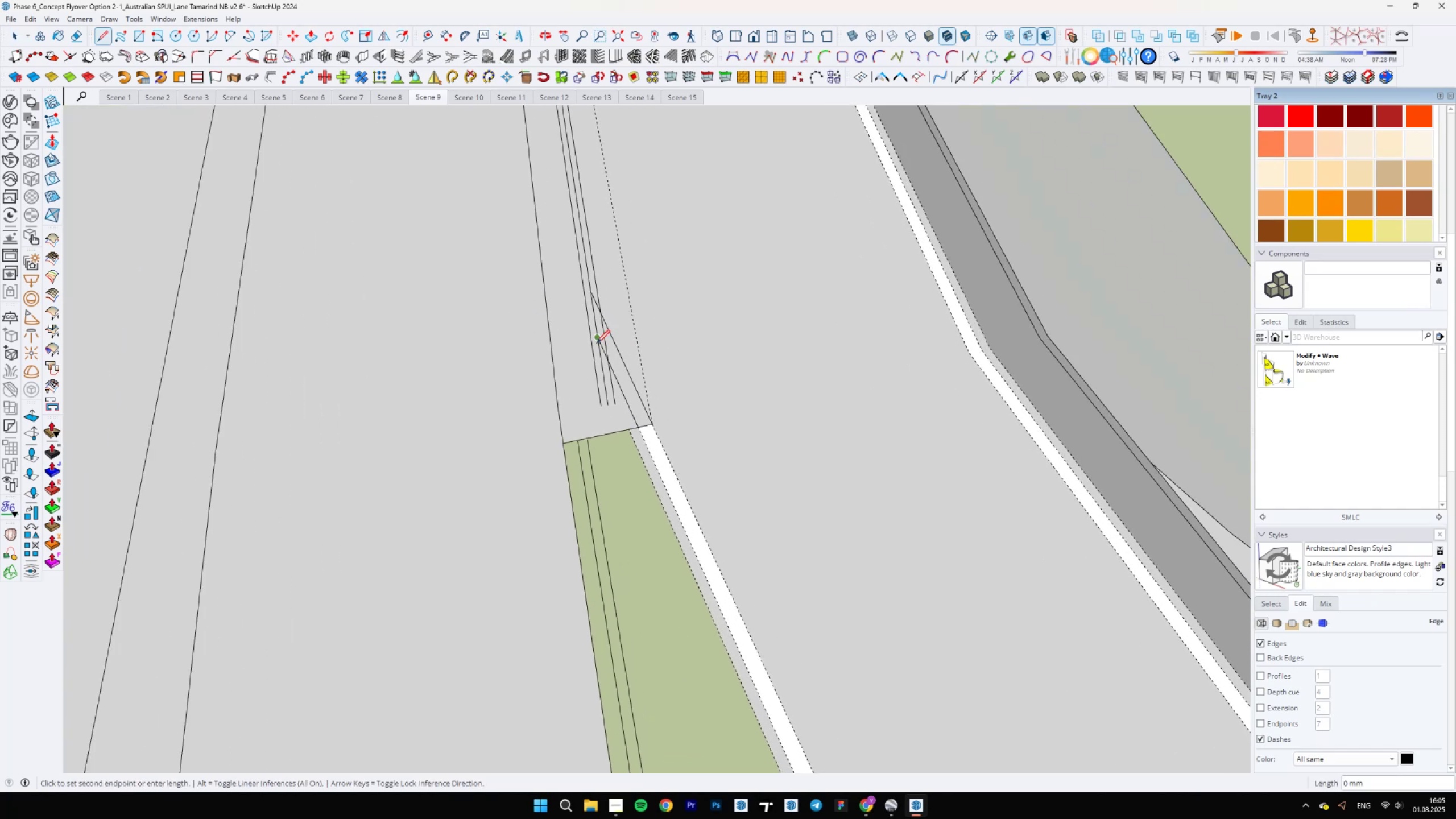 
scroll: coordinate [650, 522], scroll_direction: down, amount: 9.0
 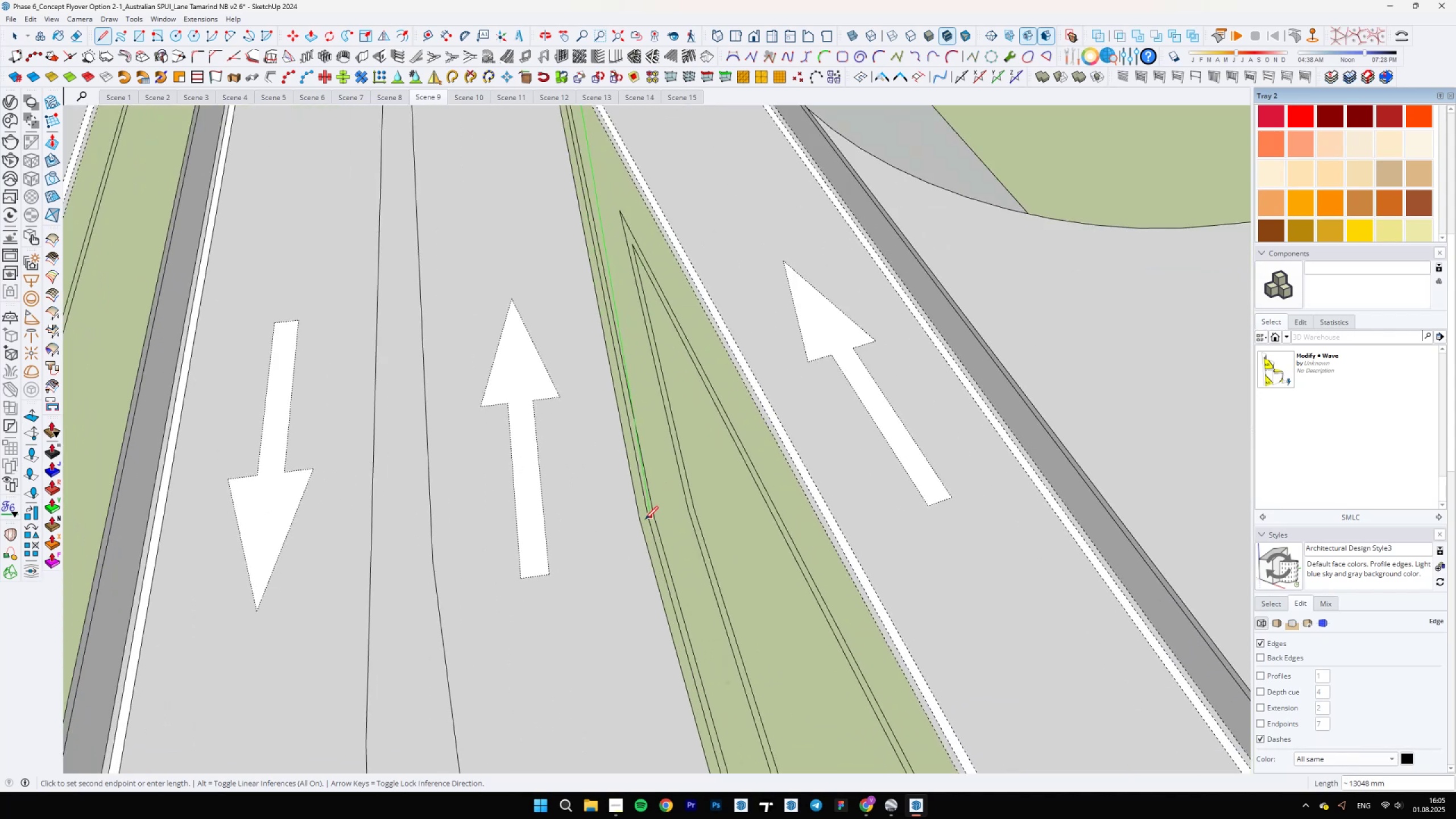 
scroll: coordinate [644, 516], scroll_direction: up, amount: 10.0
 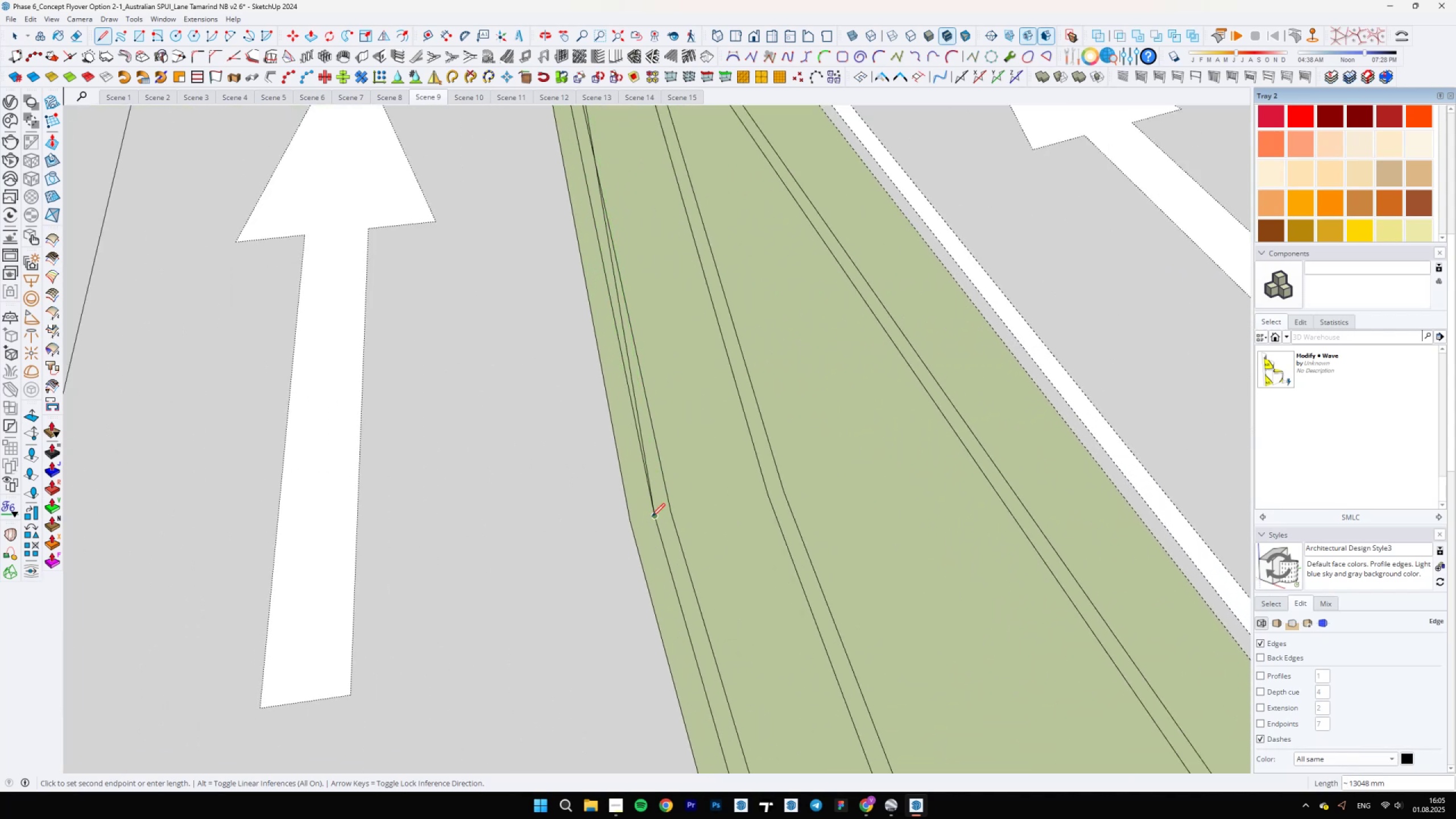 
left_click([652, 515])
 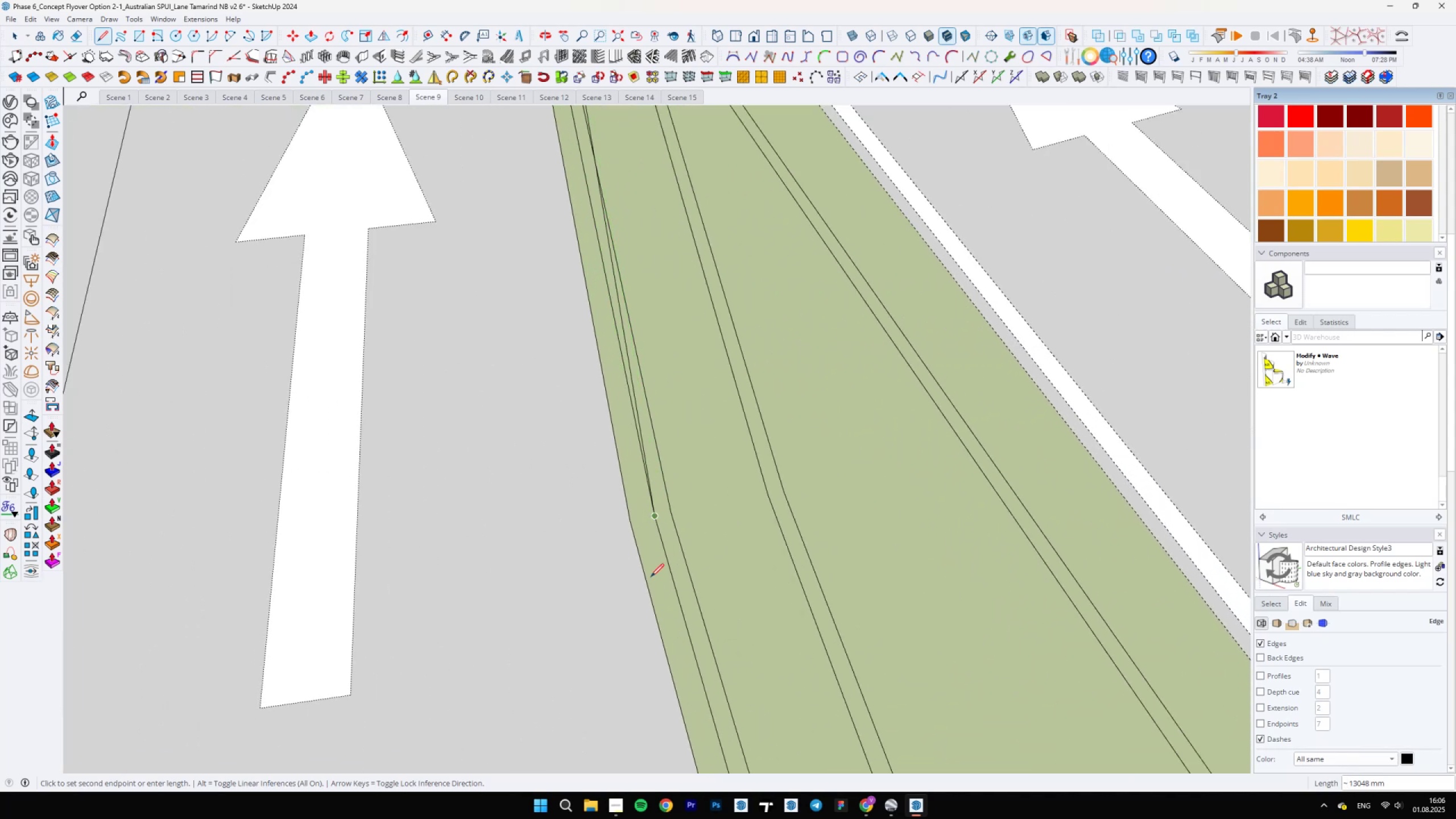 
scroll: coordinate [592, 198], scroll_direction: up, amount: 13.0
 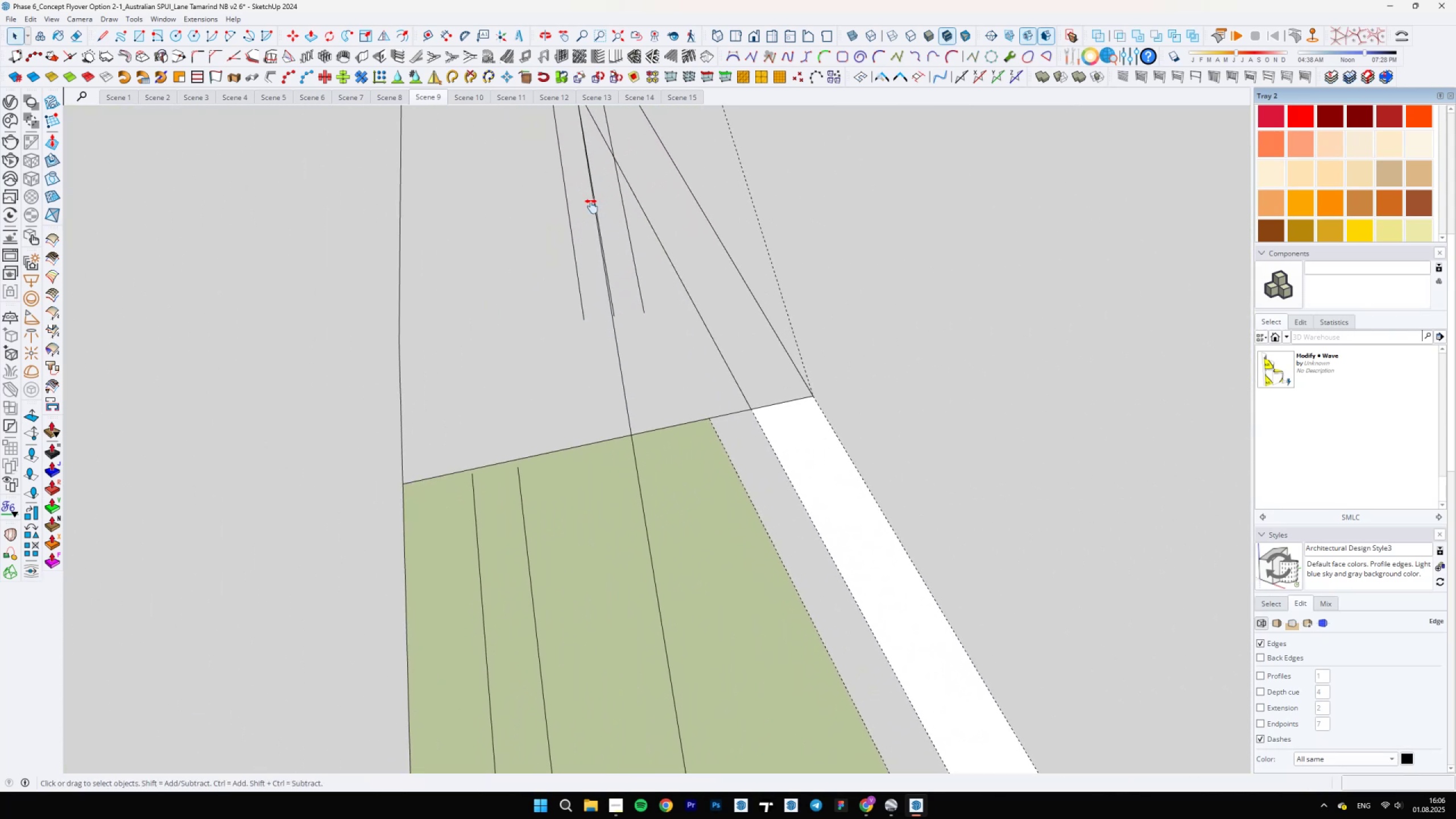 
key(Space)
 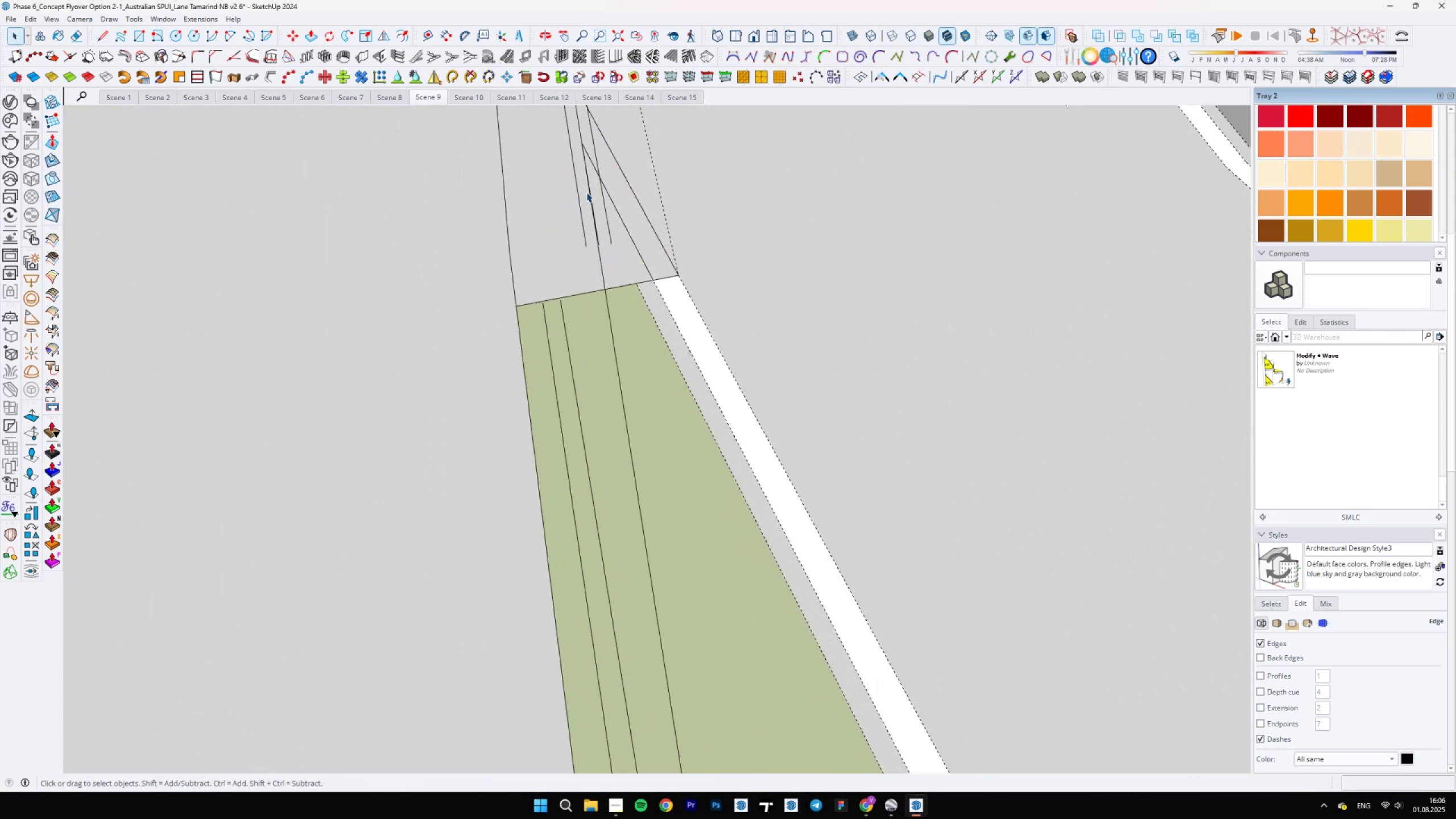 
hold_key(key=ShiftLeft, duration=0.67)
 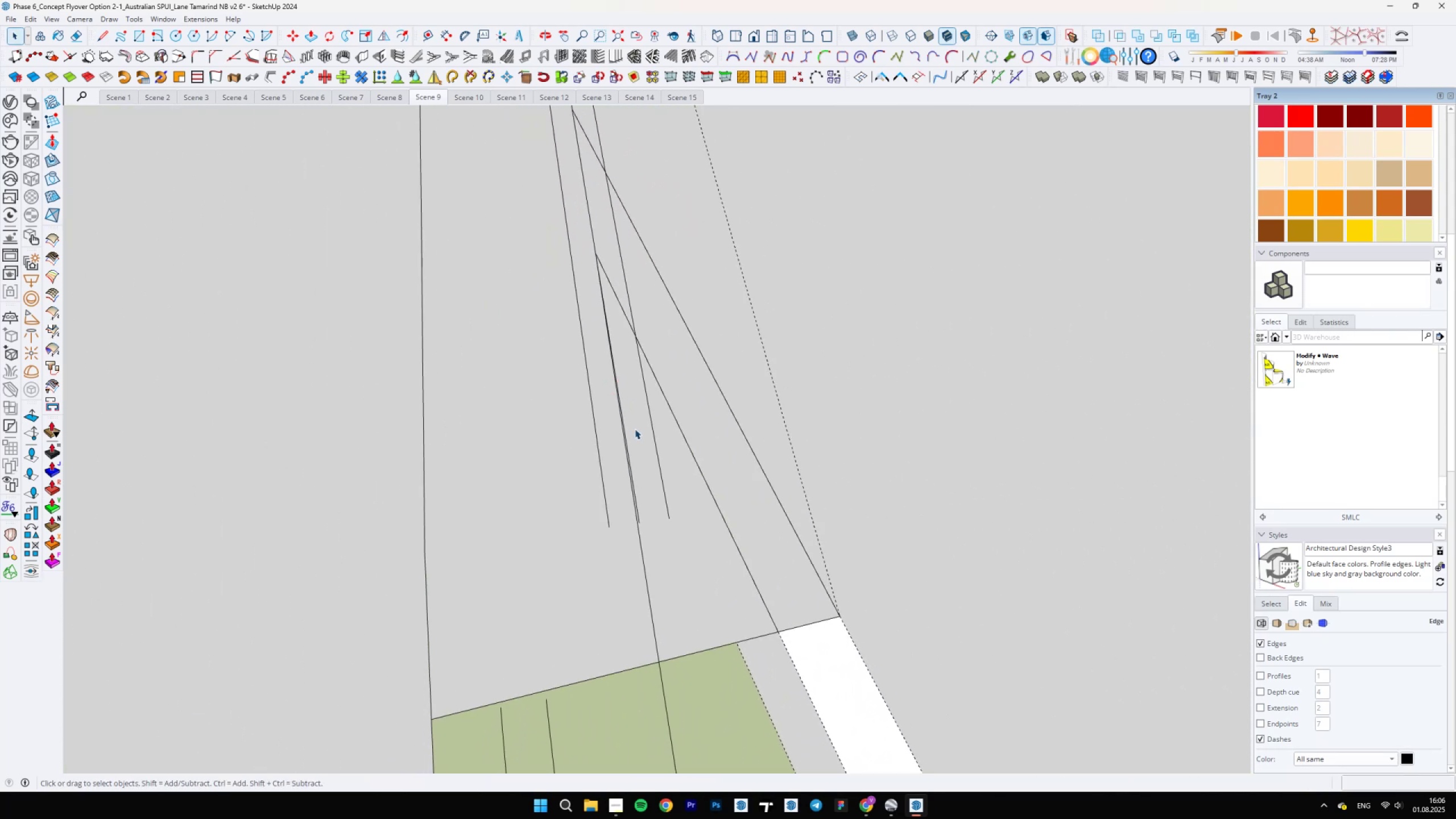 
scroll: coordinate [638, 373], scroll_direction: down, amount: 10.0
 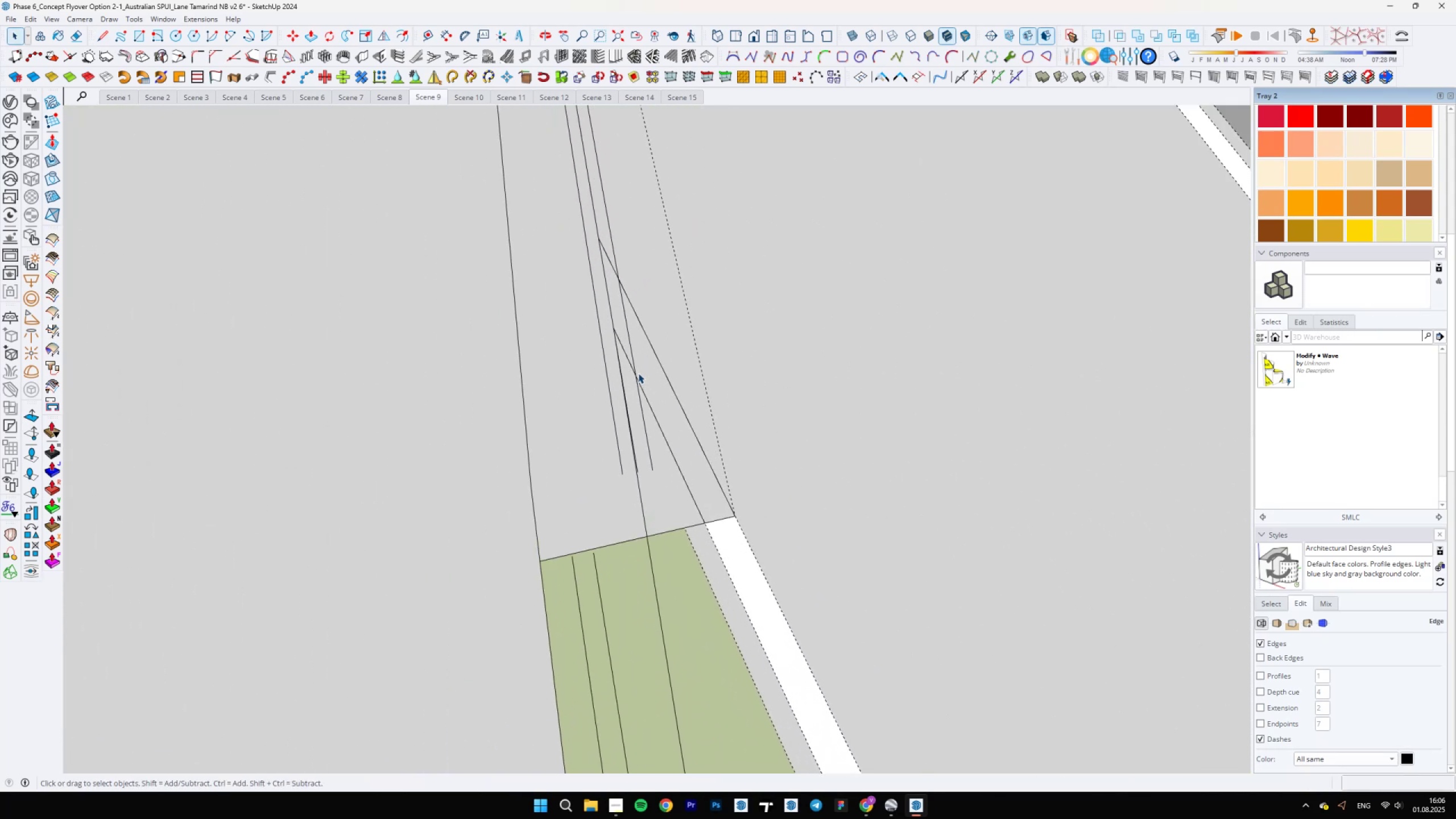 
scroll: coordinate [632, 477], scroll_direction: up, amount: 9.0
 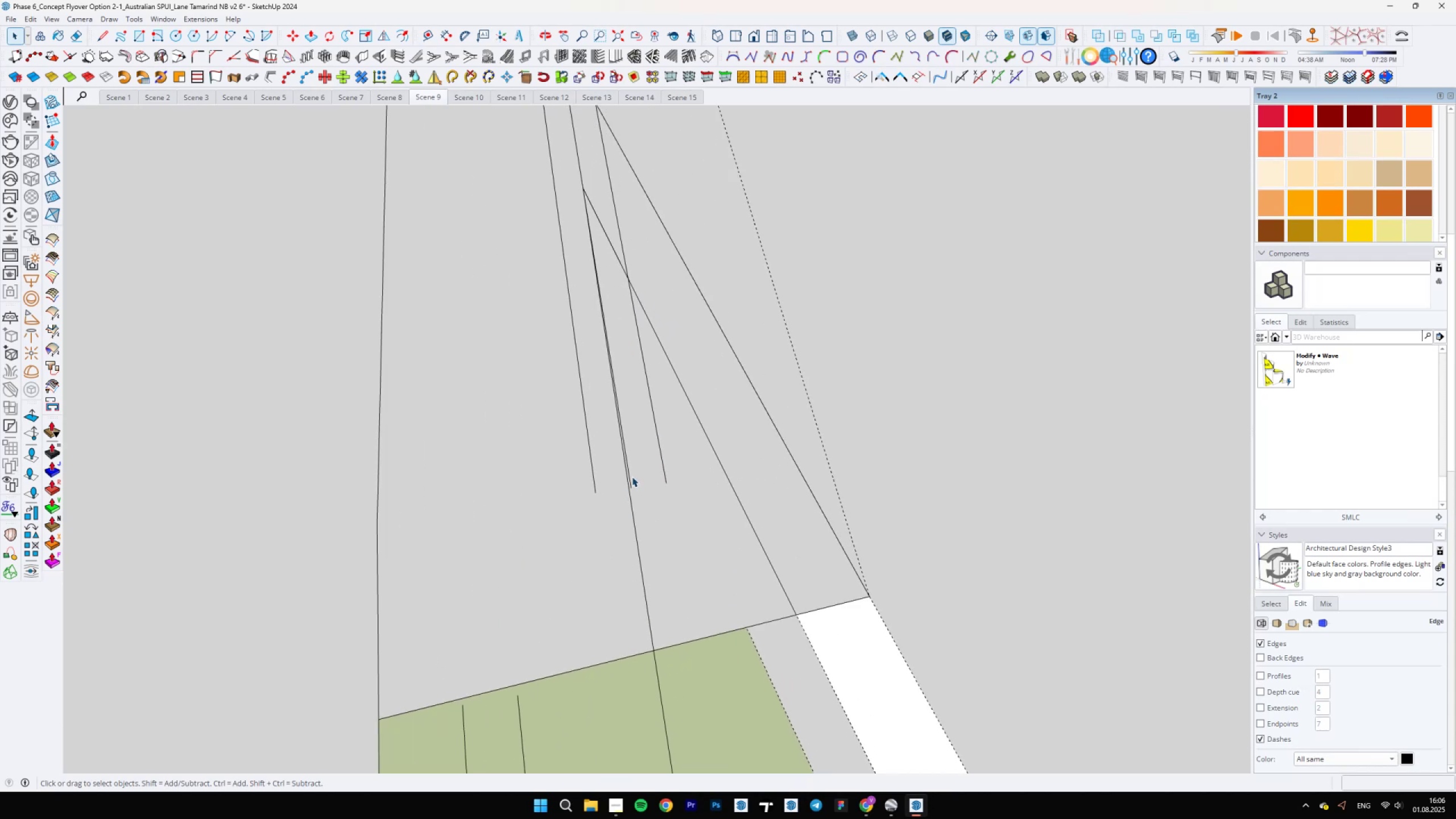 
key(E)
 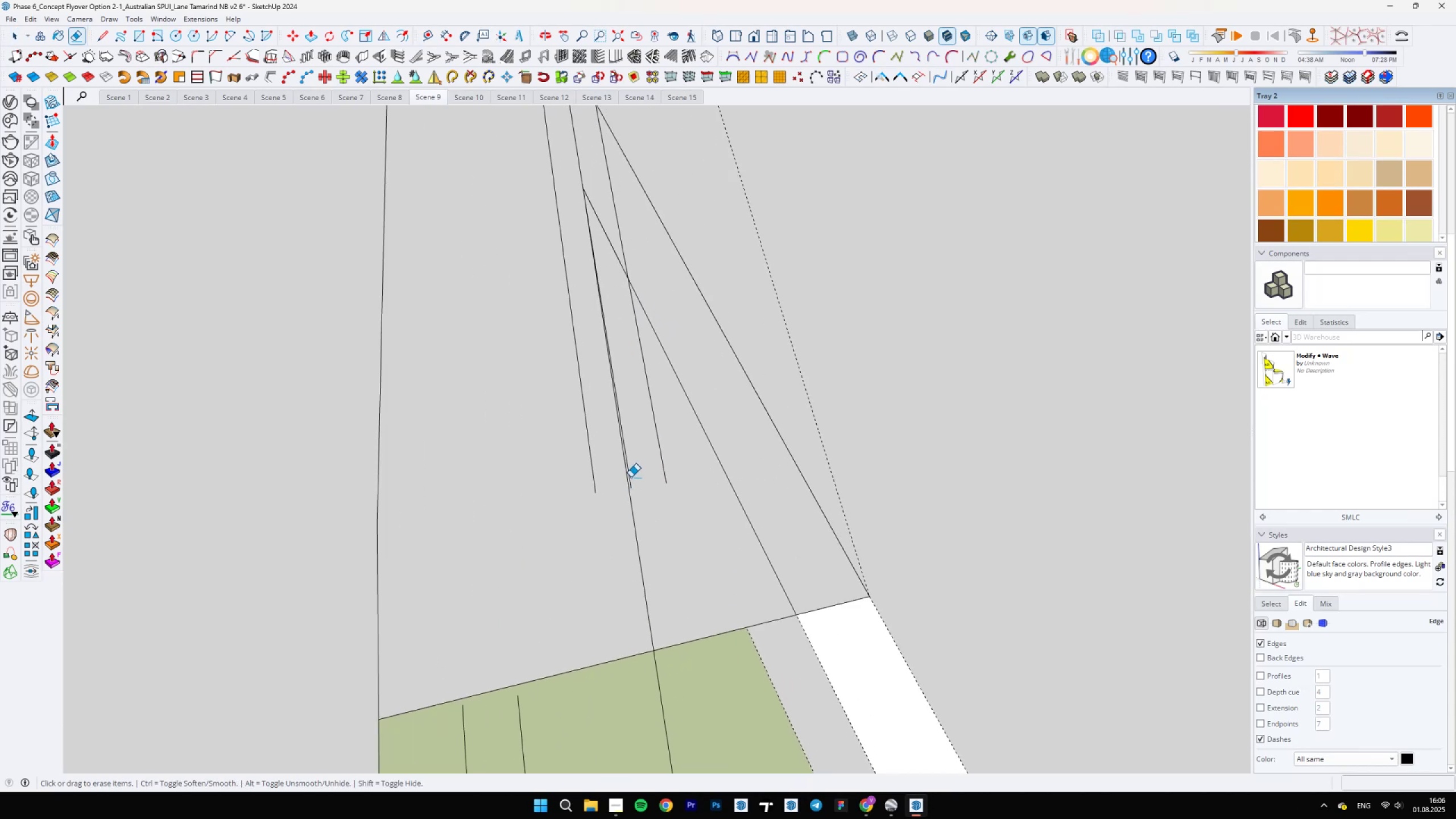 
scroll: coordinate [630, 481], scroll_direction: up, amount: 1.0
 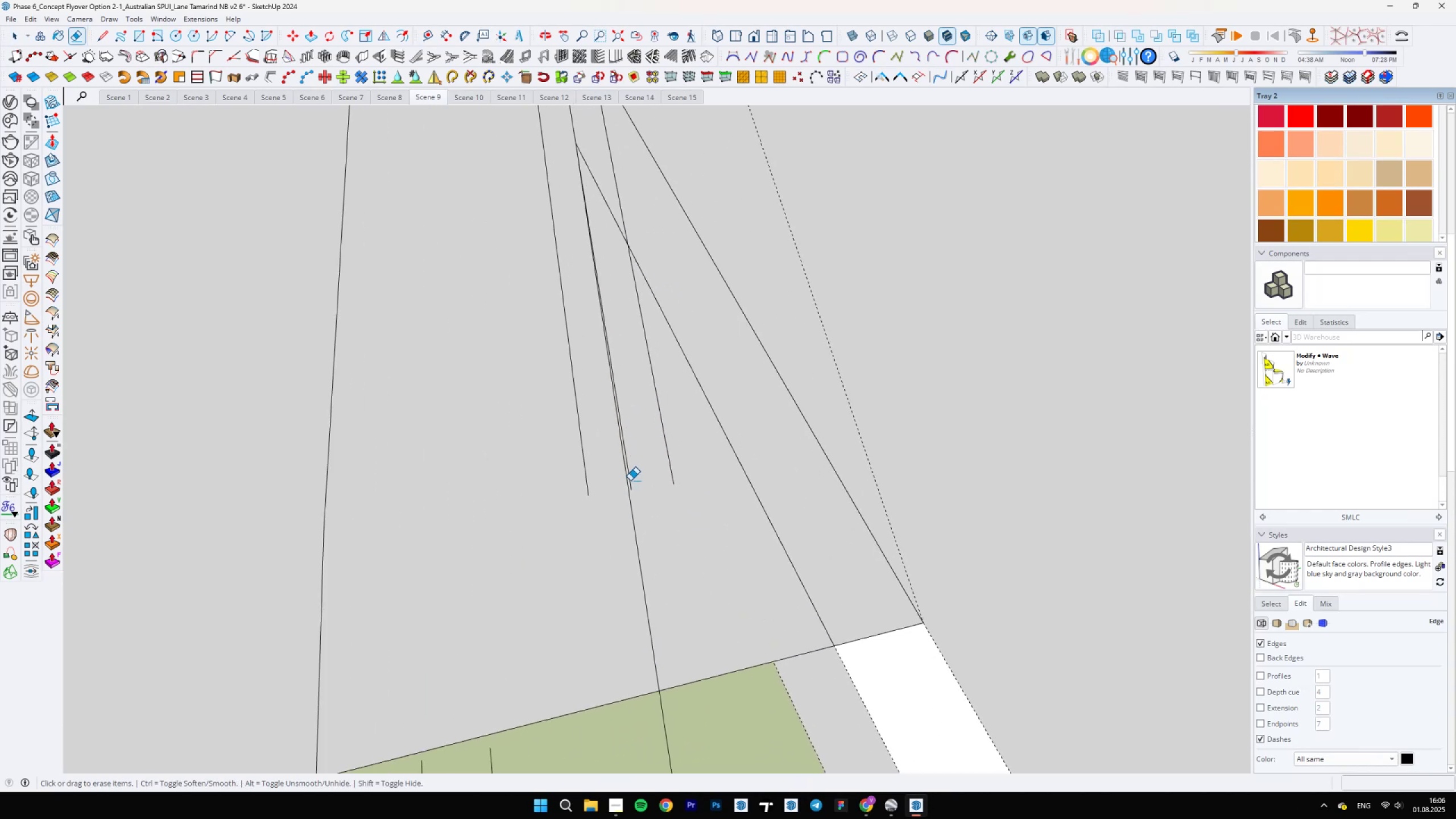 
left_click([630, 481])
 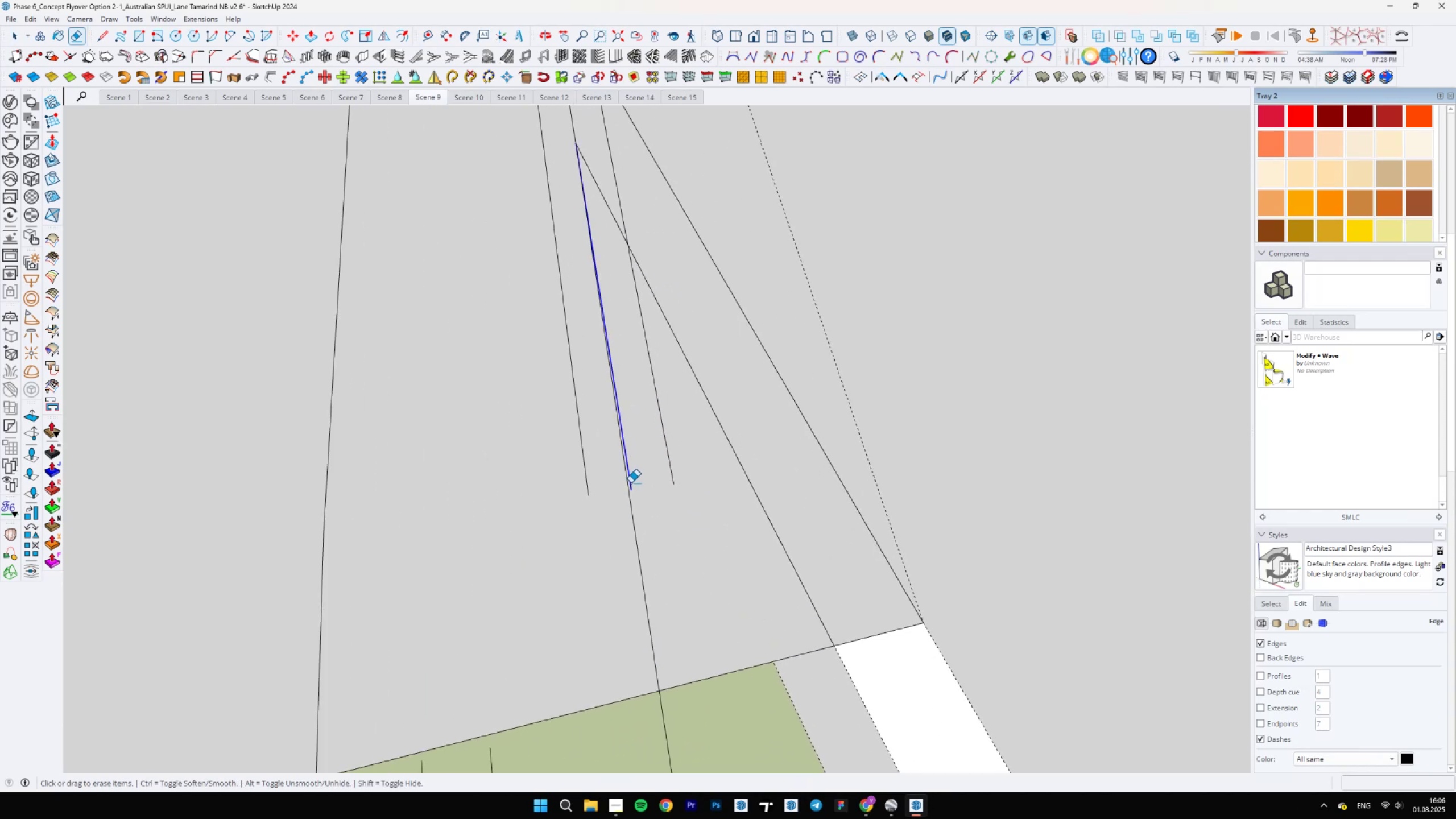 
key(Space)
 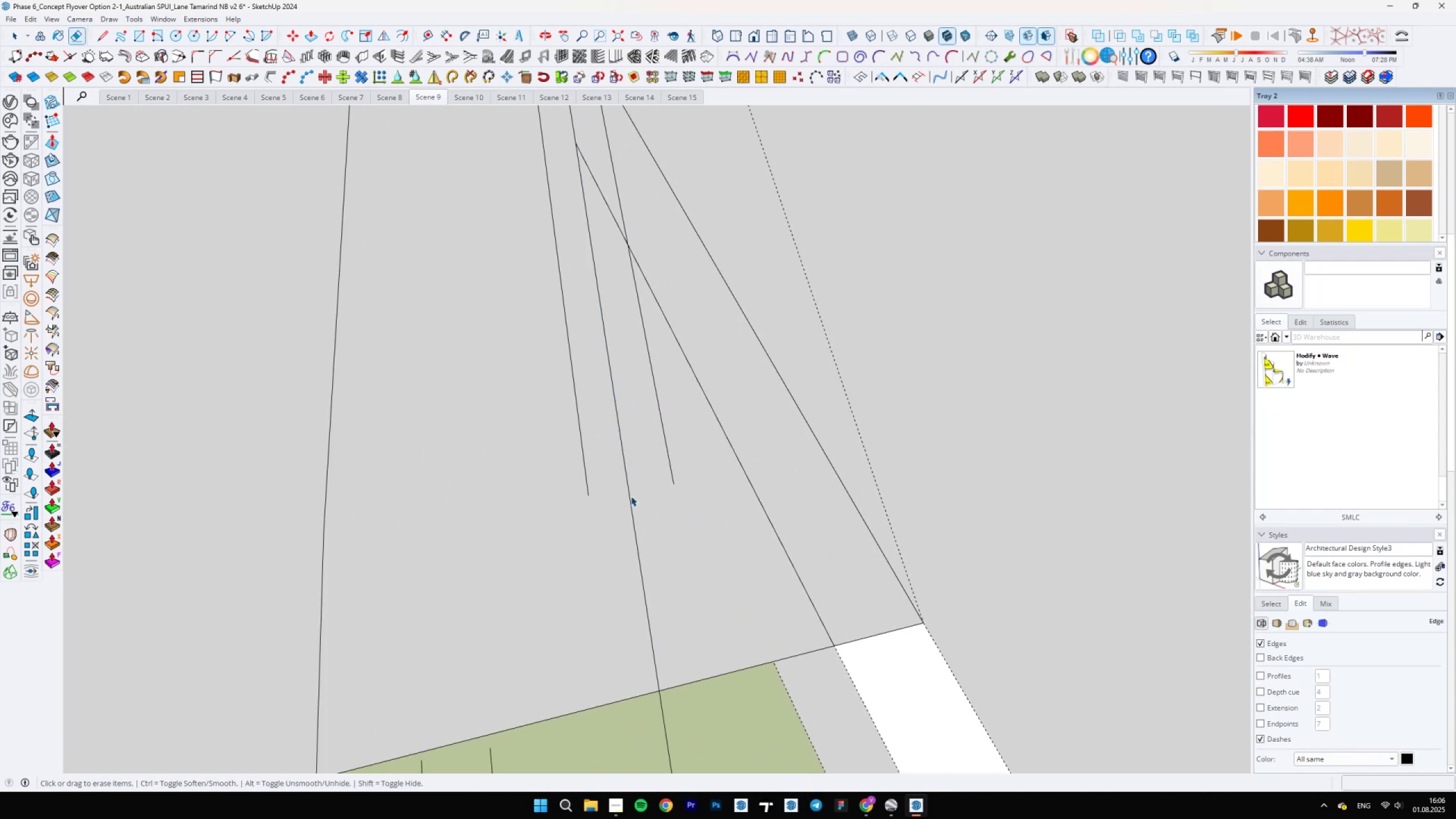 
left_click([631, 496])
 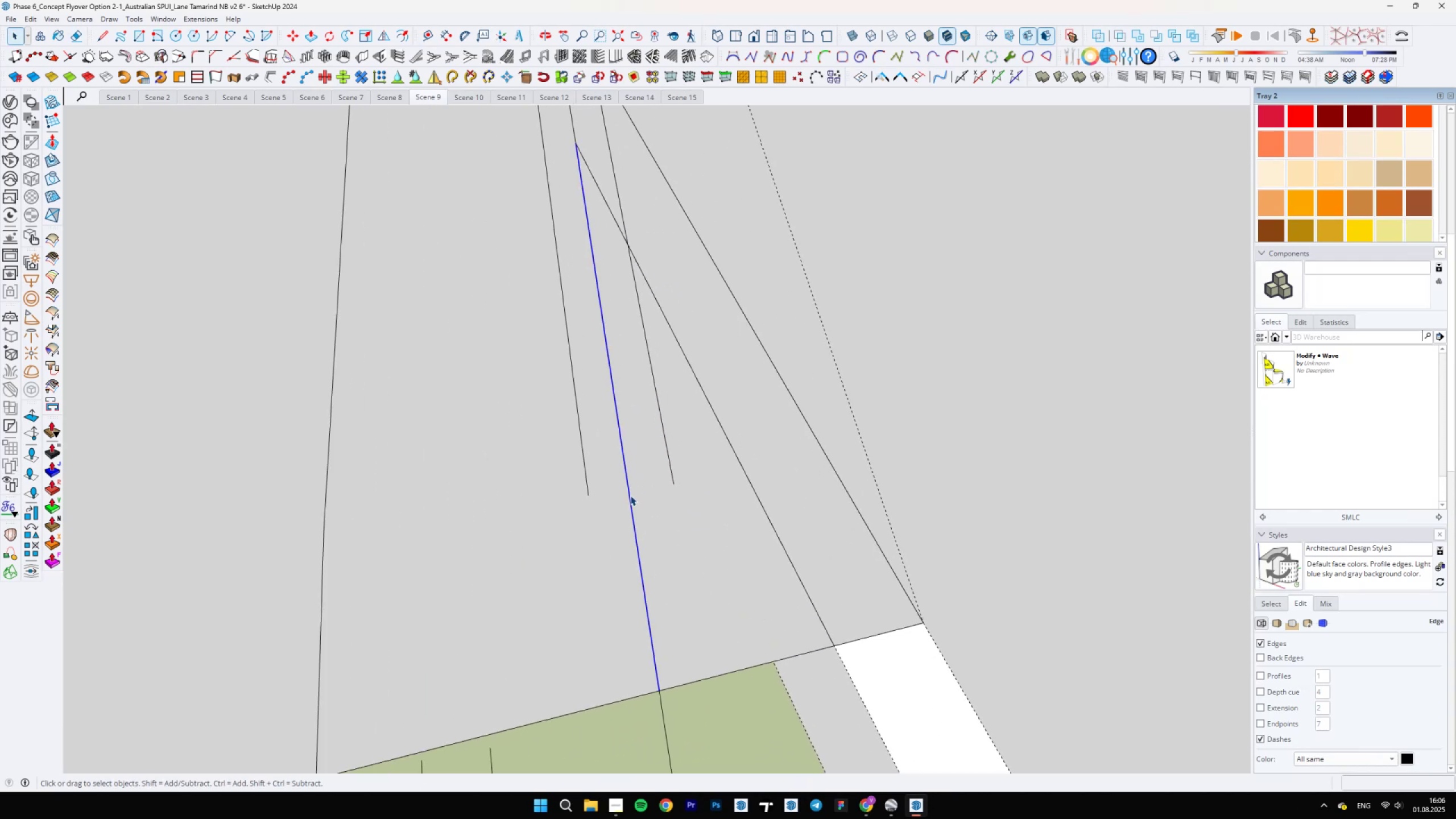 
hold_key(key=ControlLeft, duration=1.5)
scroll: coordinate [615, 278], scroll_direction: down, amount: 13.0
 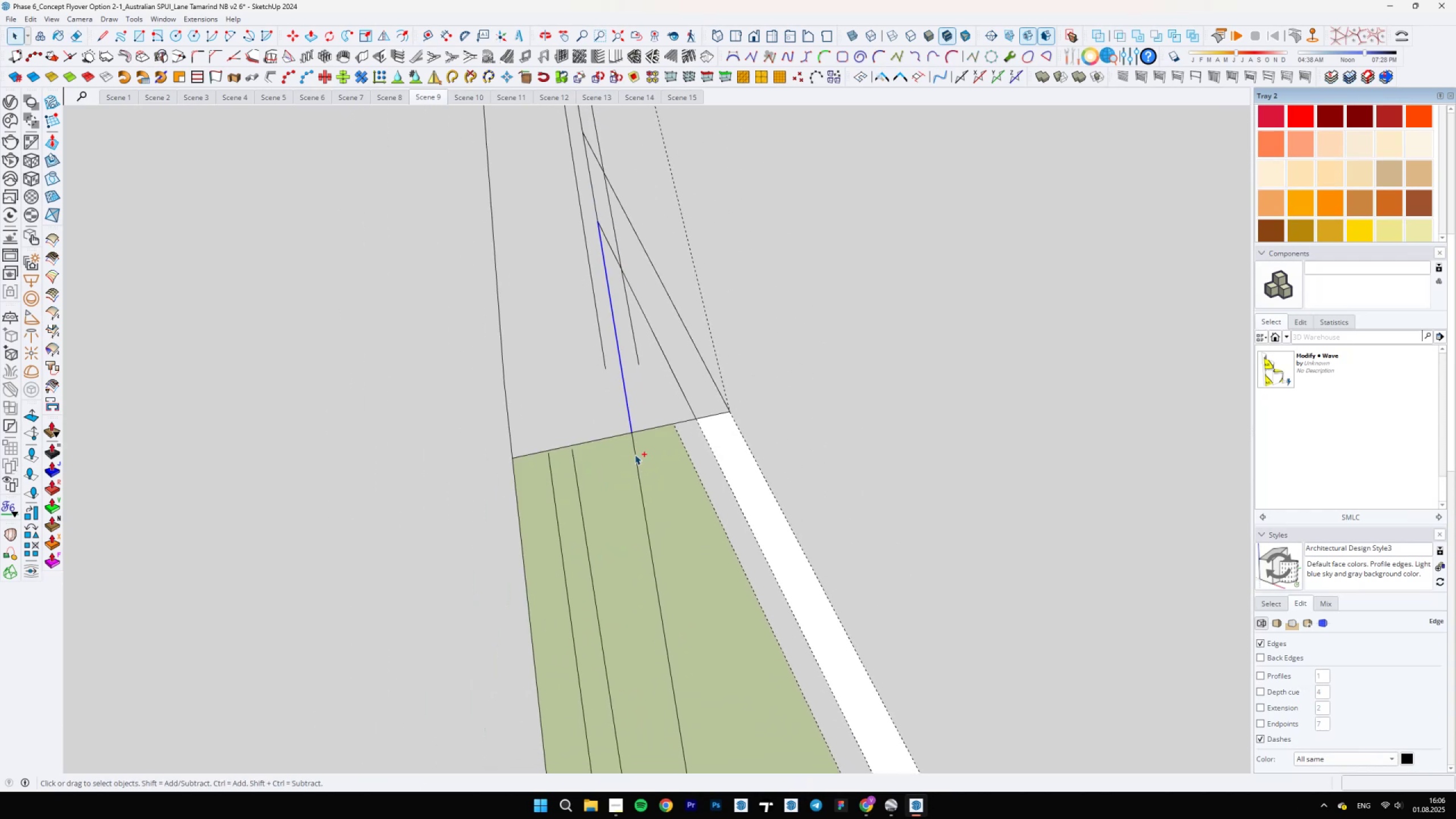 
left_click([632, 461])
 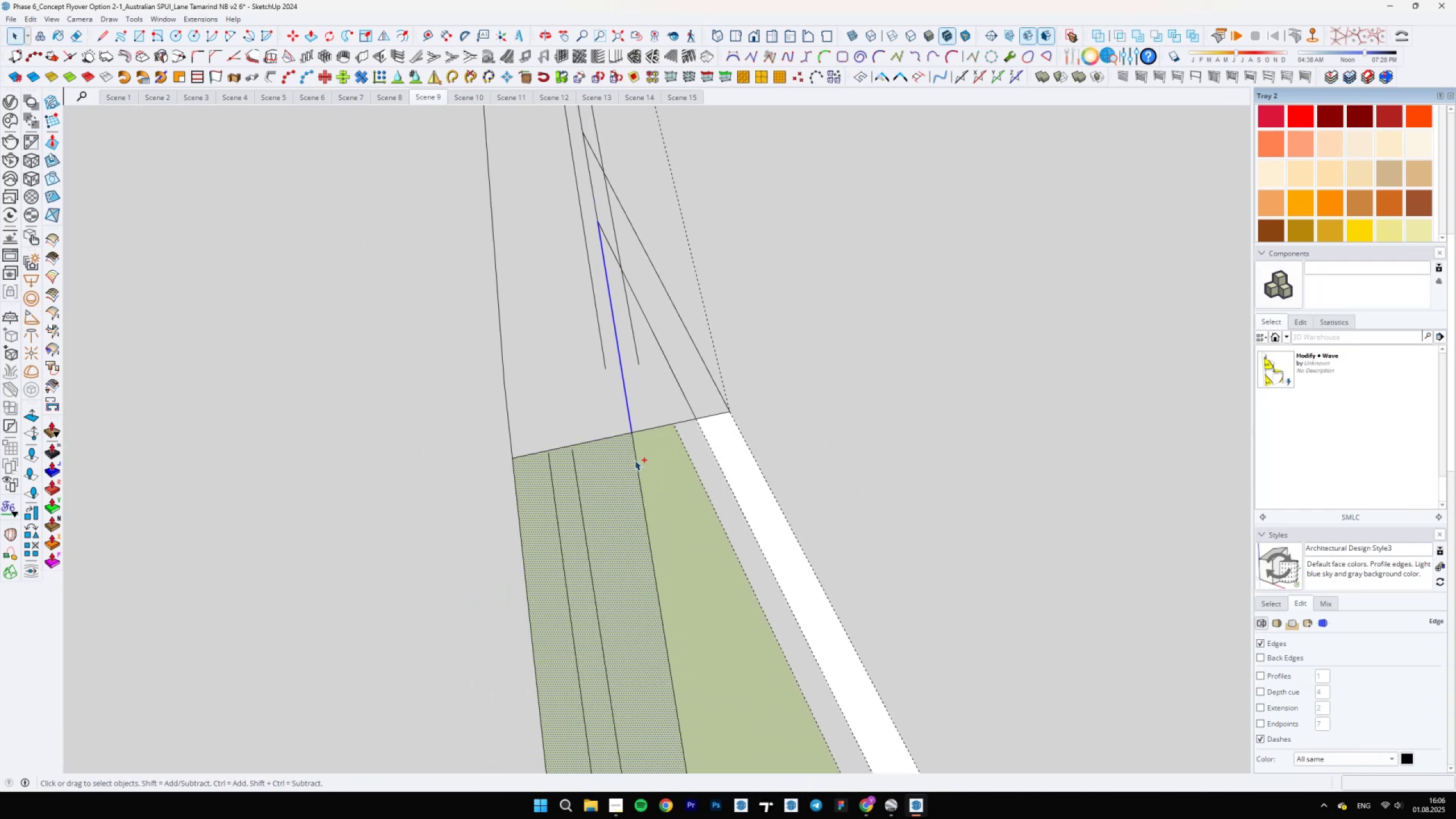 
double_click([635, 460])
 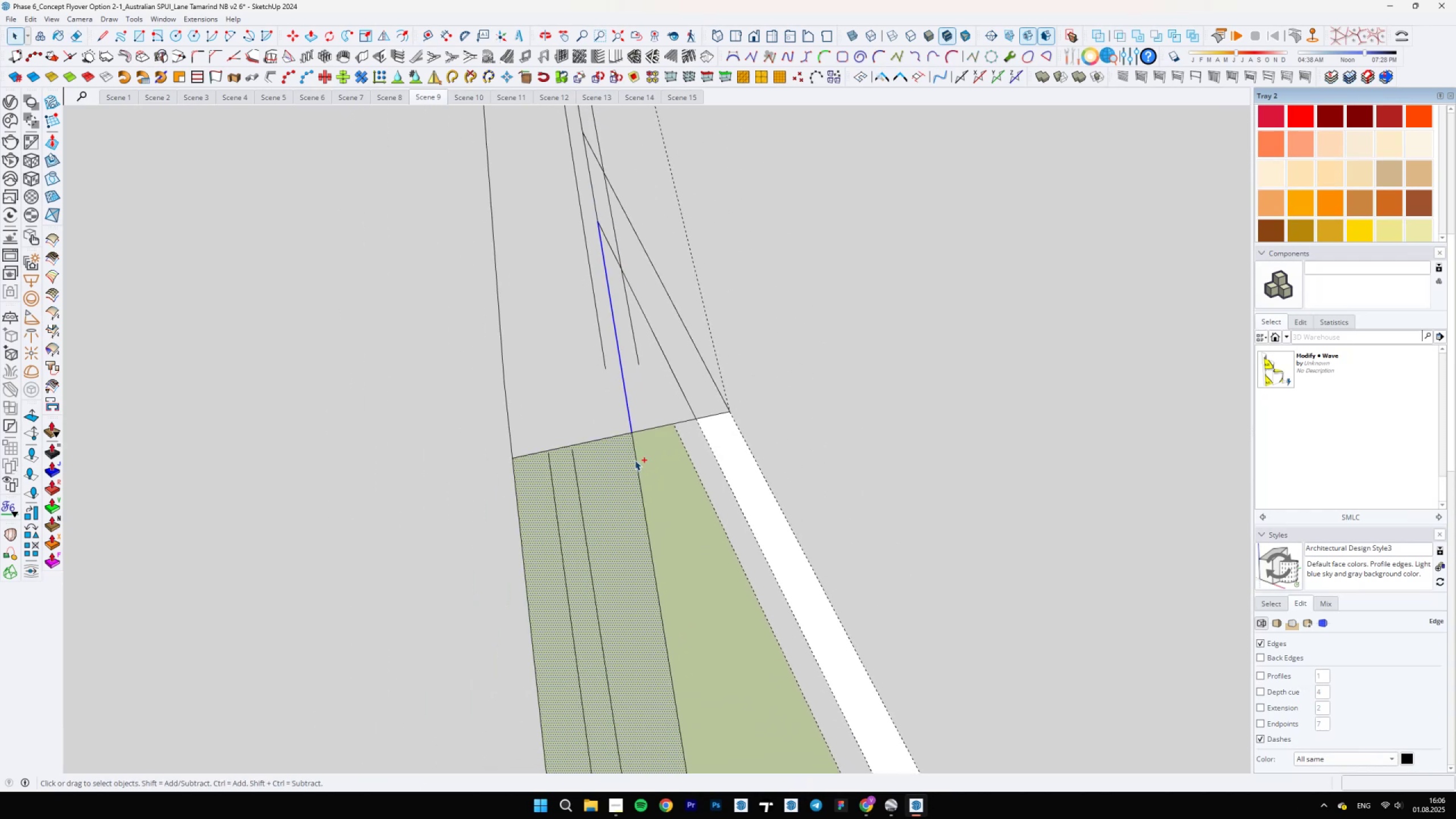 
key(Control+ControlLeft)
 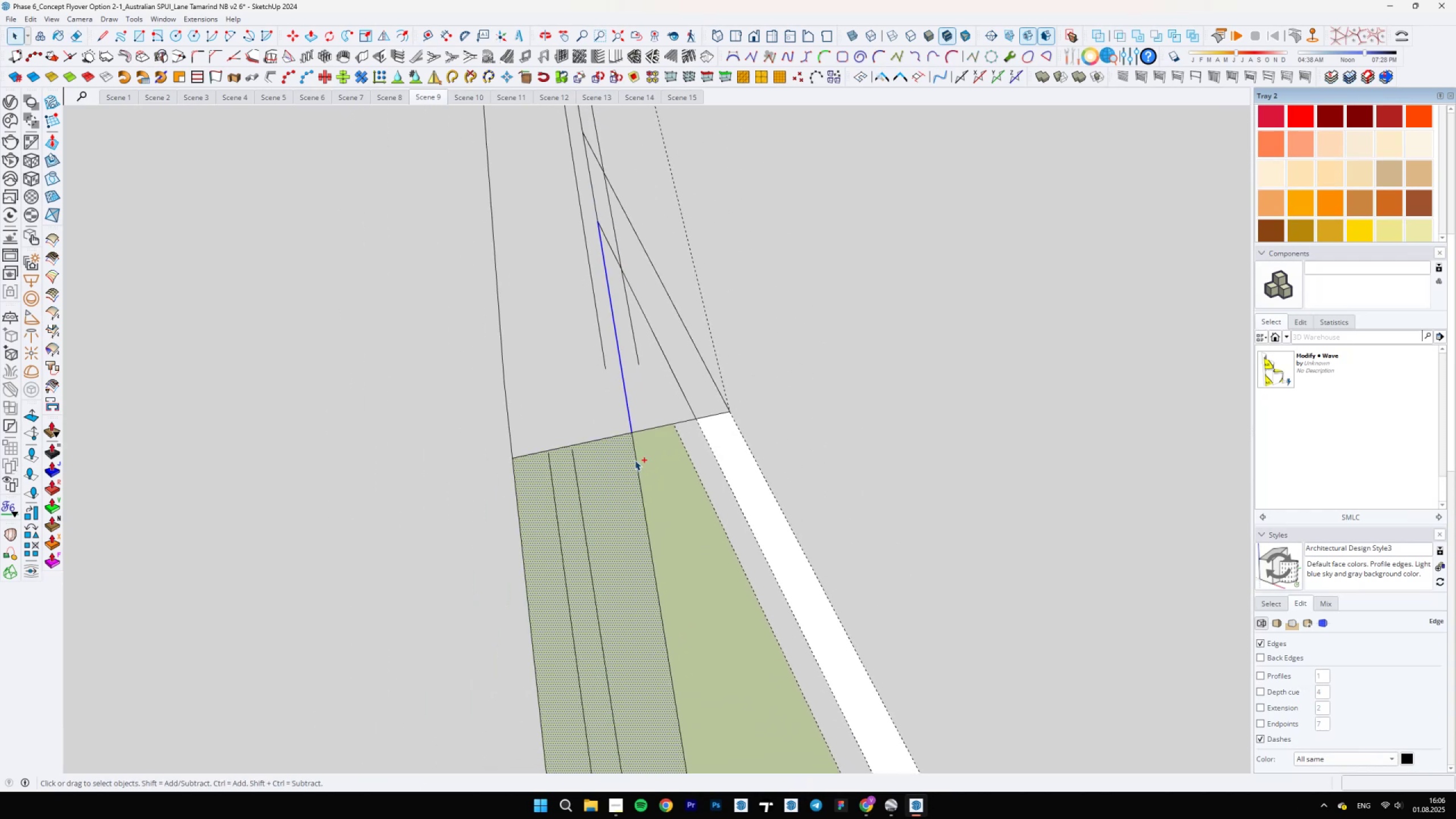 
key(Control+ControlLeft)
 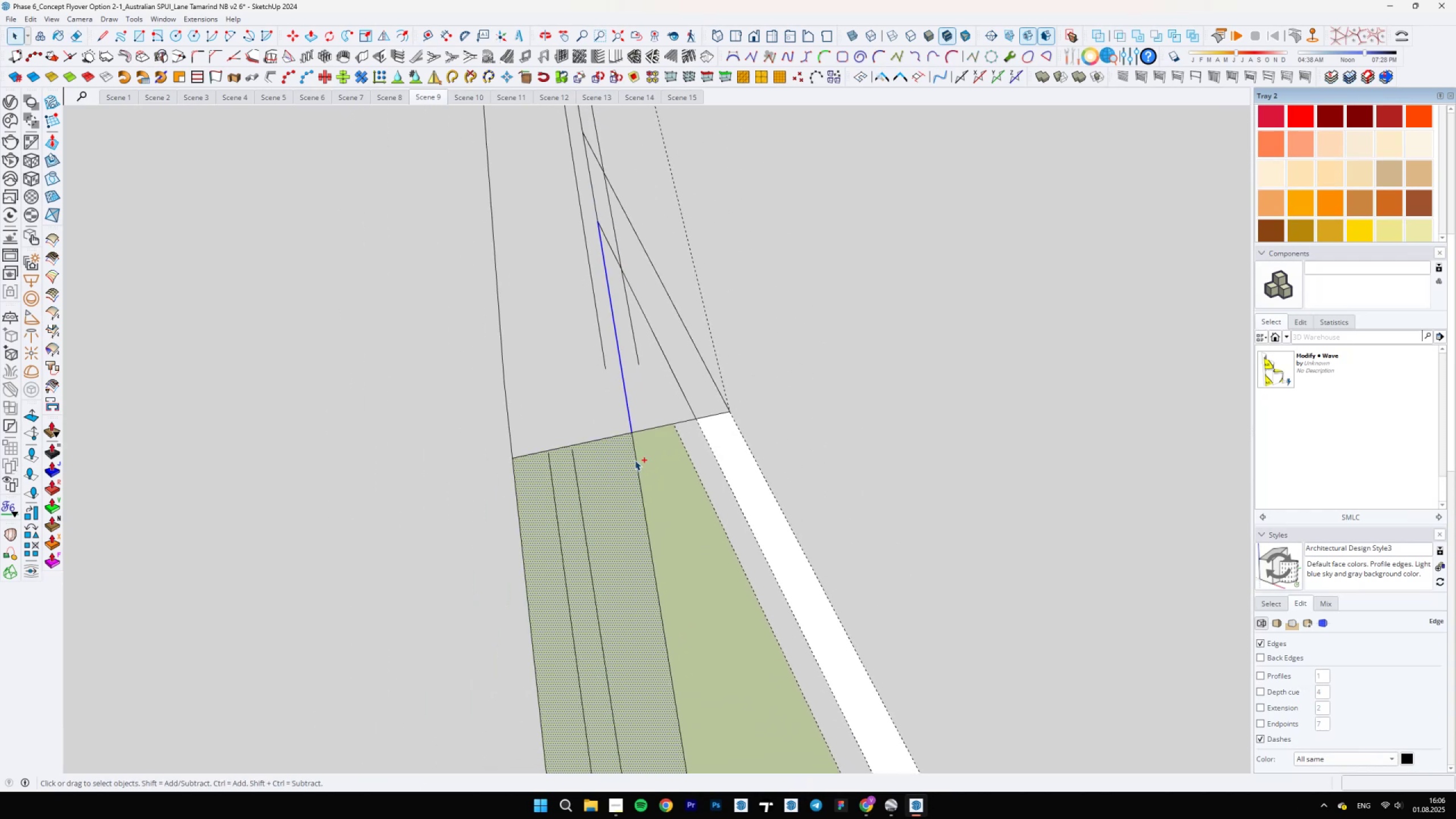 
hold_key(key=ShiftLeft, duration=1.52)
triple_click([631, 463])
 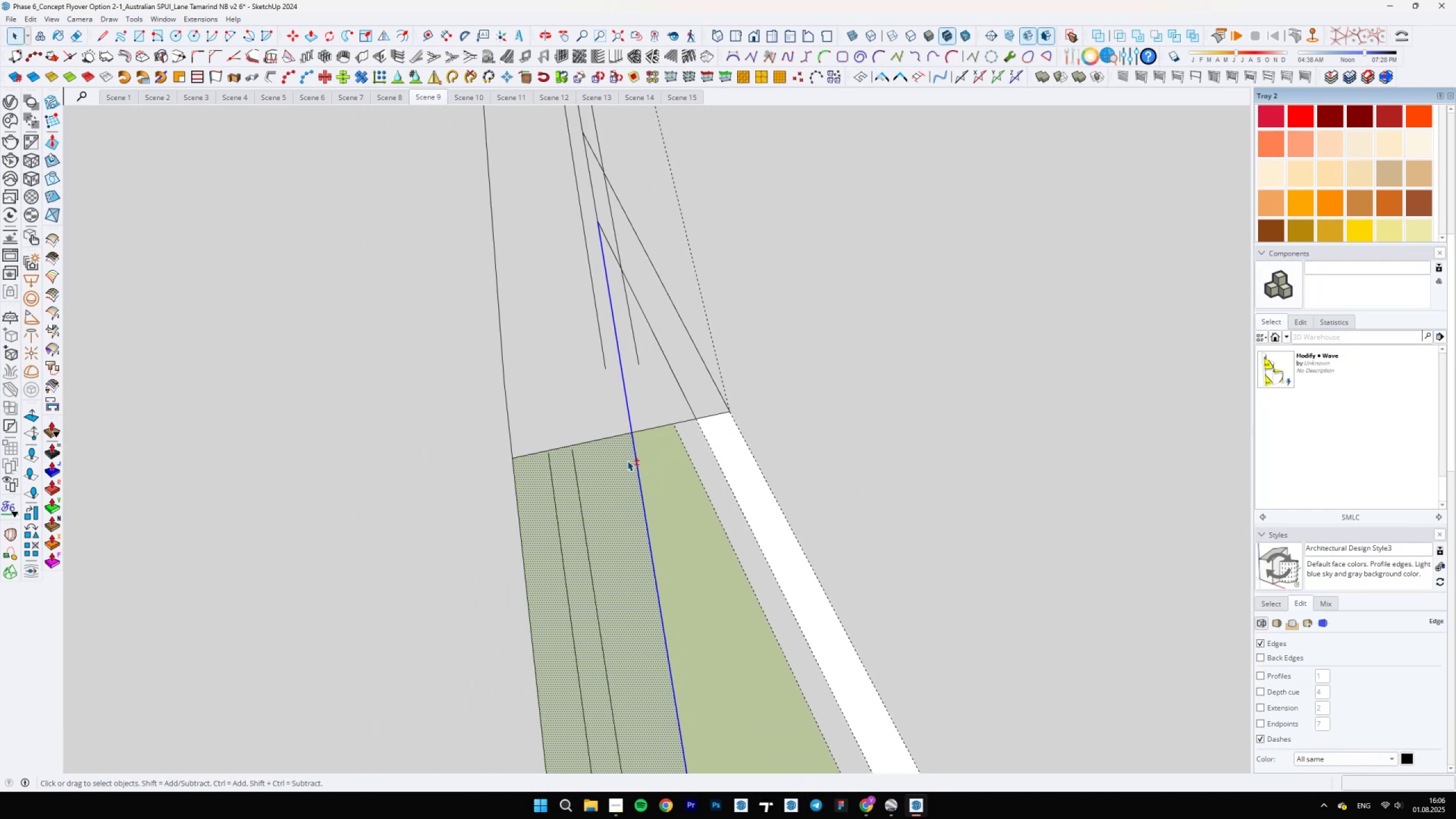 
scroll: coordinate [592, 341], scroll_direction: down, amount: 19.0
 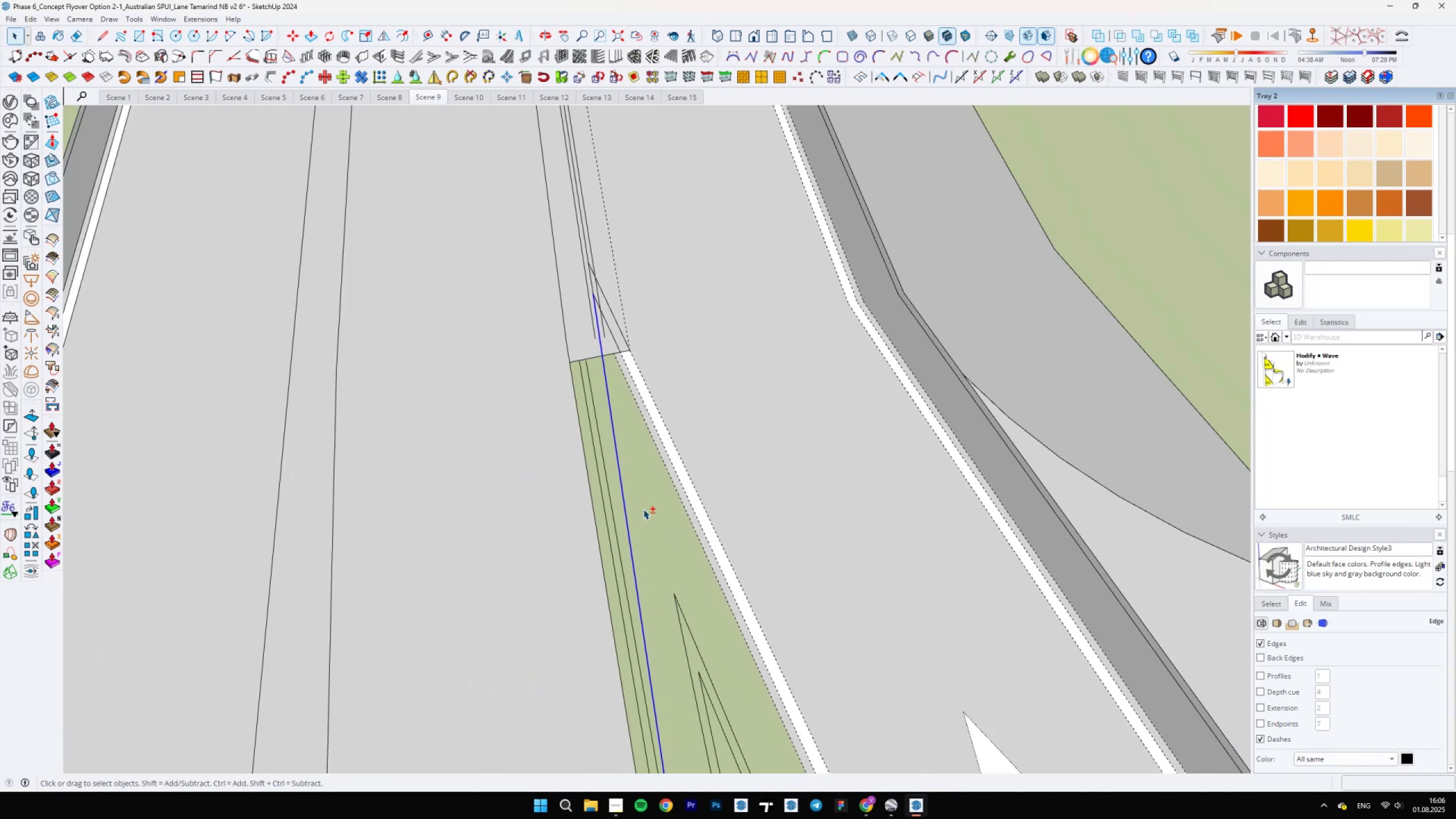 
hold_key(key=ShiftLeft, duration=1.52)
scroll: coordinate [697, 497], scroll_direction: up, amount: 5.0
 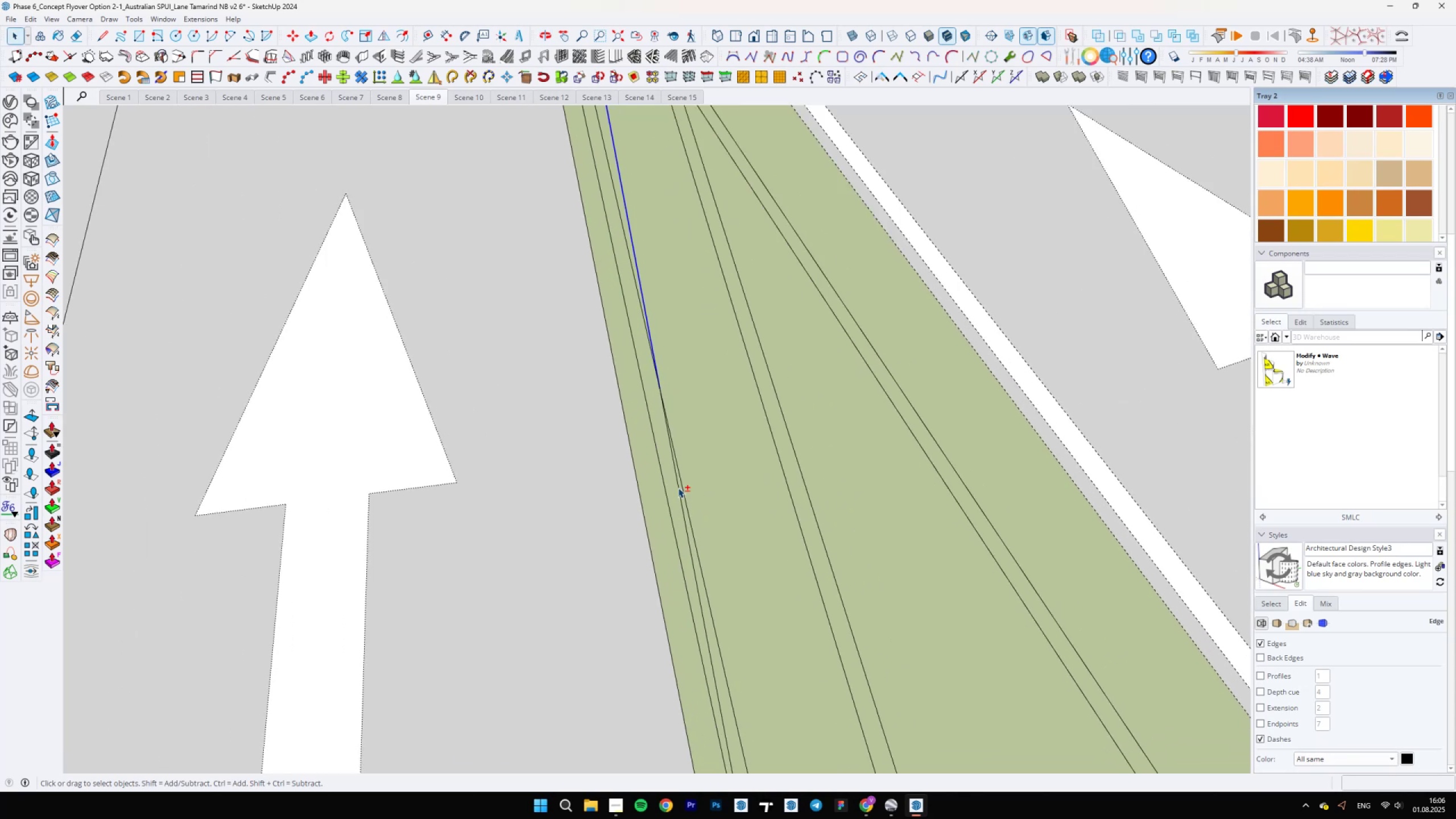 
left_click([678, 487])
 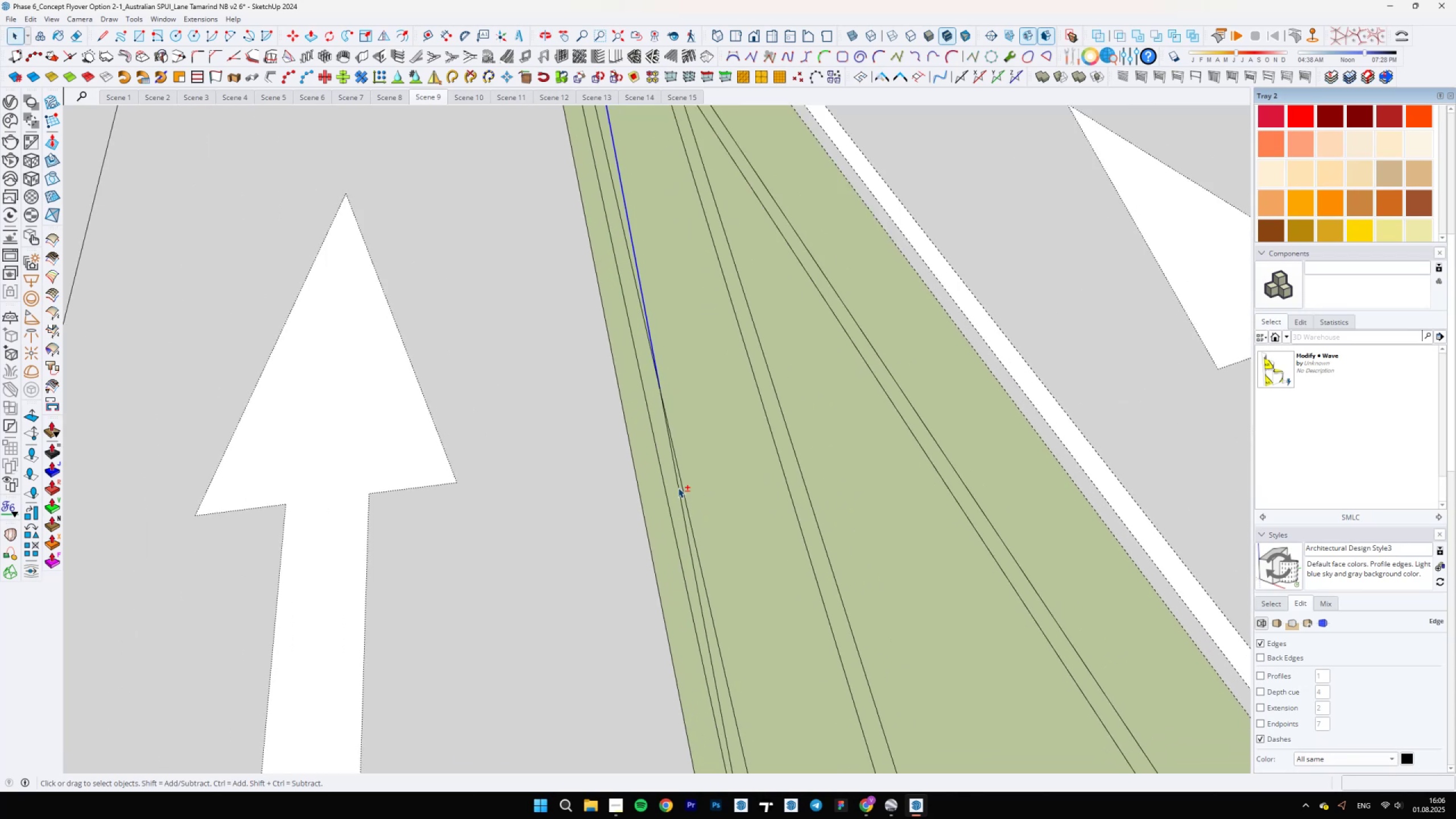 
hold_key(key=ShiftLeft, duration=1.51)
scroll: coordinate [709, 635], scroll_direction: up, amount: 3.0
 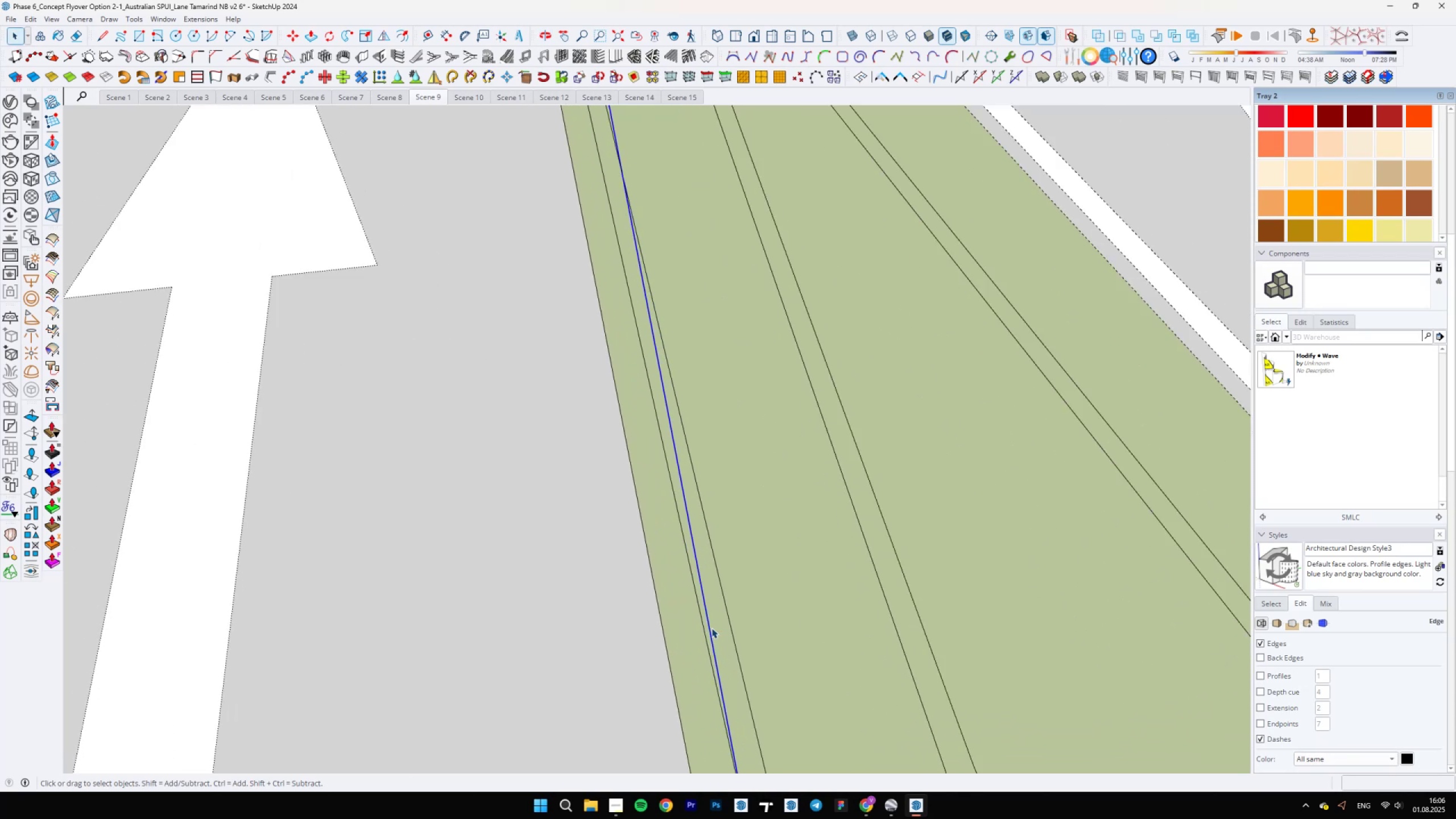 
hold_key(key=ShiftLeft, duration=0.62)
 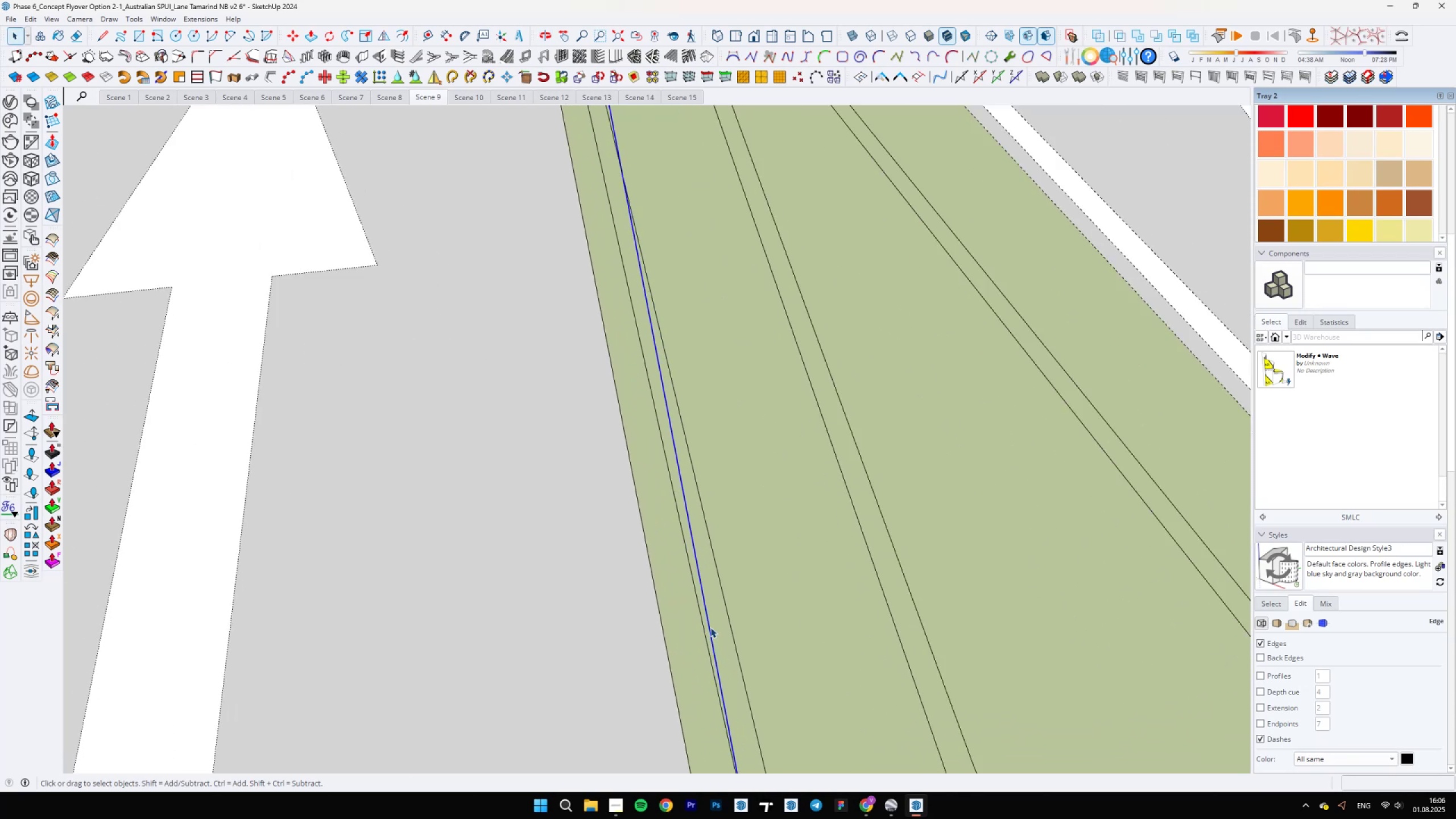 
right_click([710, 627])
 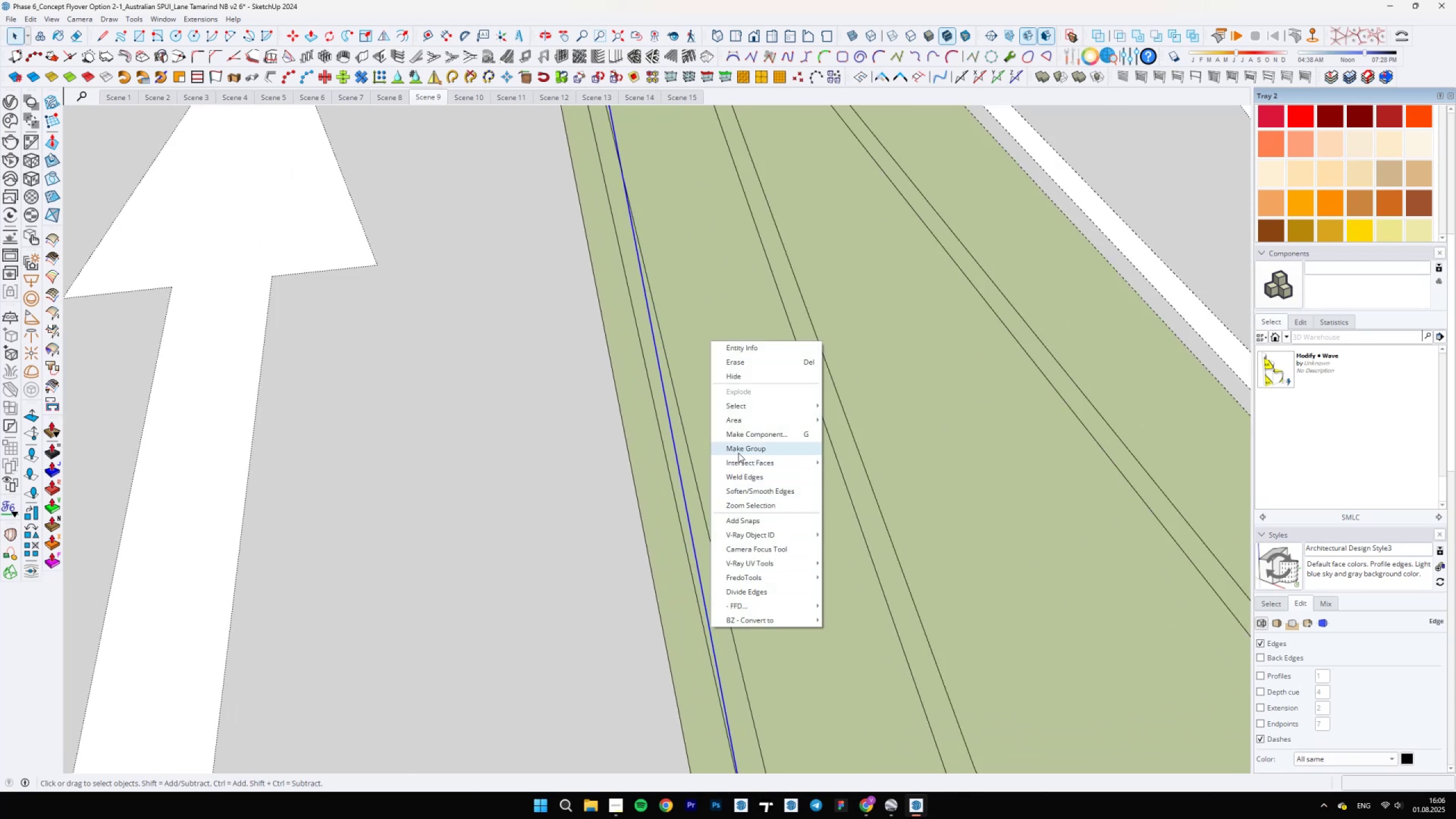 
left_click([738, 475])
 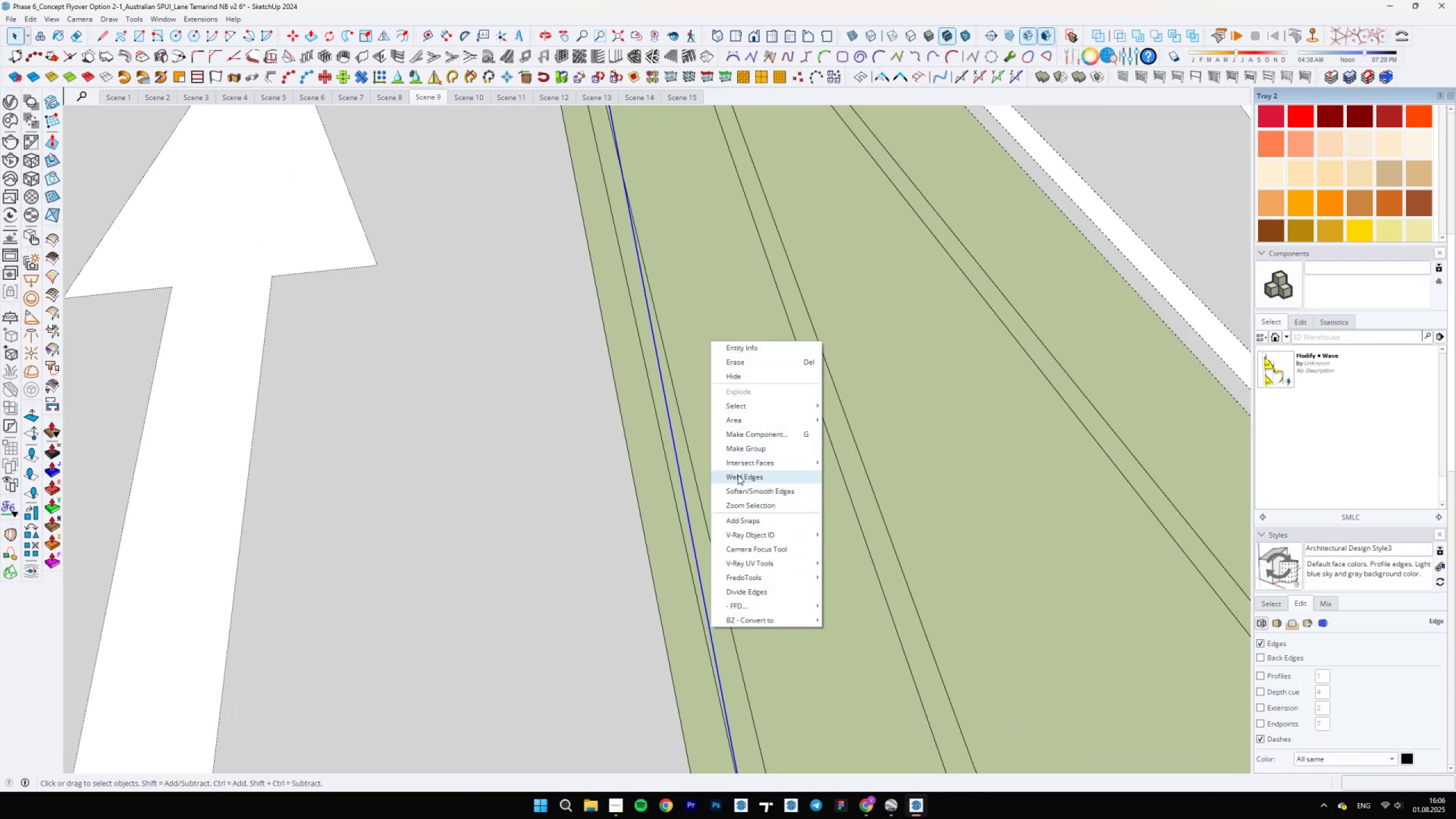 
hold_key(key=ShiftLeft, duration=0.65)
 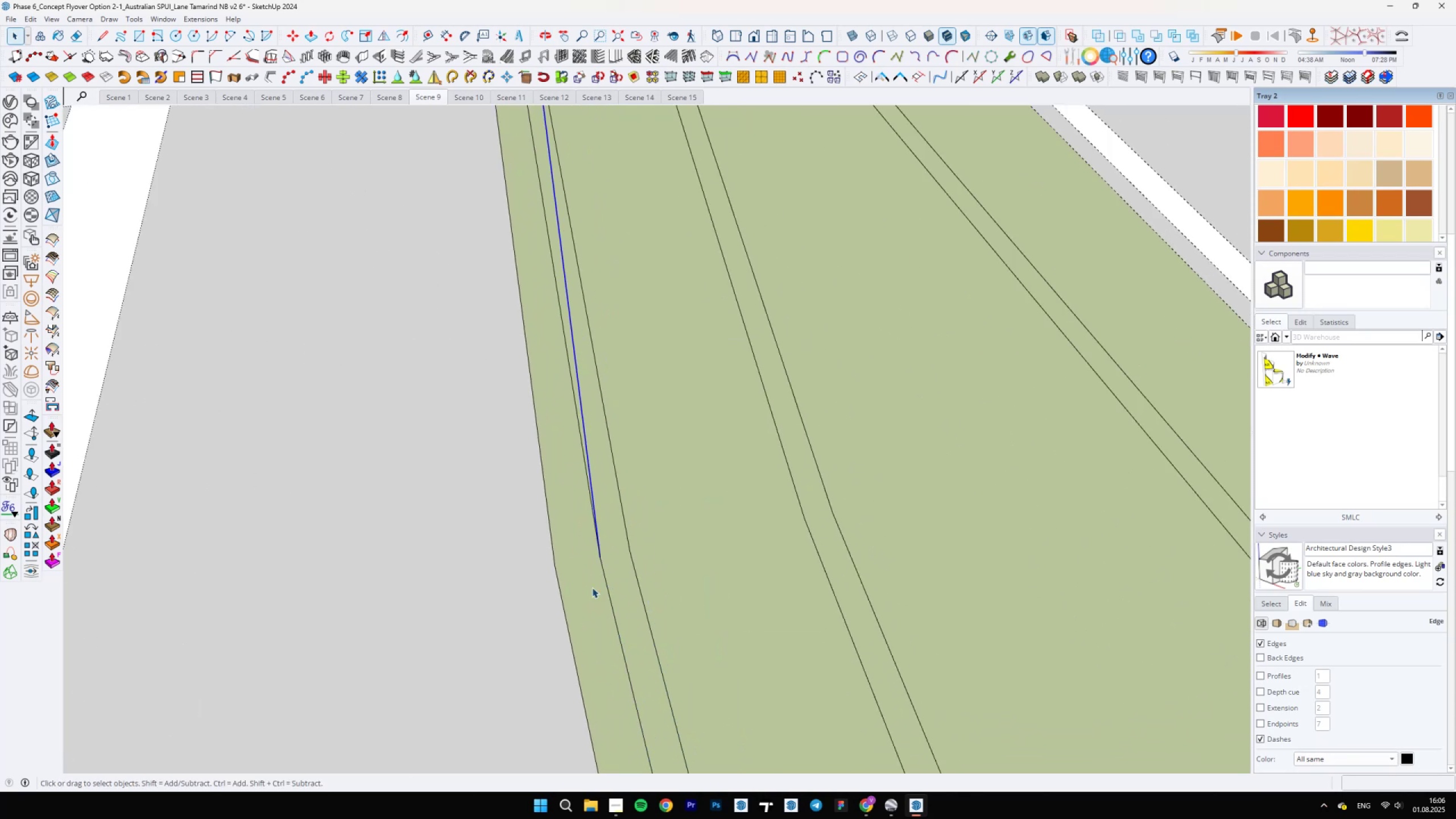 
scroll: coordinate [605, 532], scroll_direction: up, amount: 7.0
 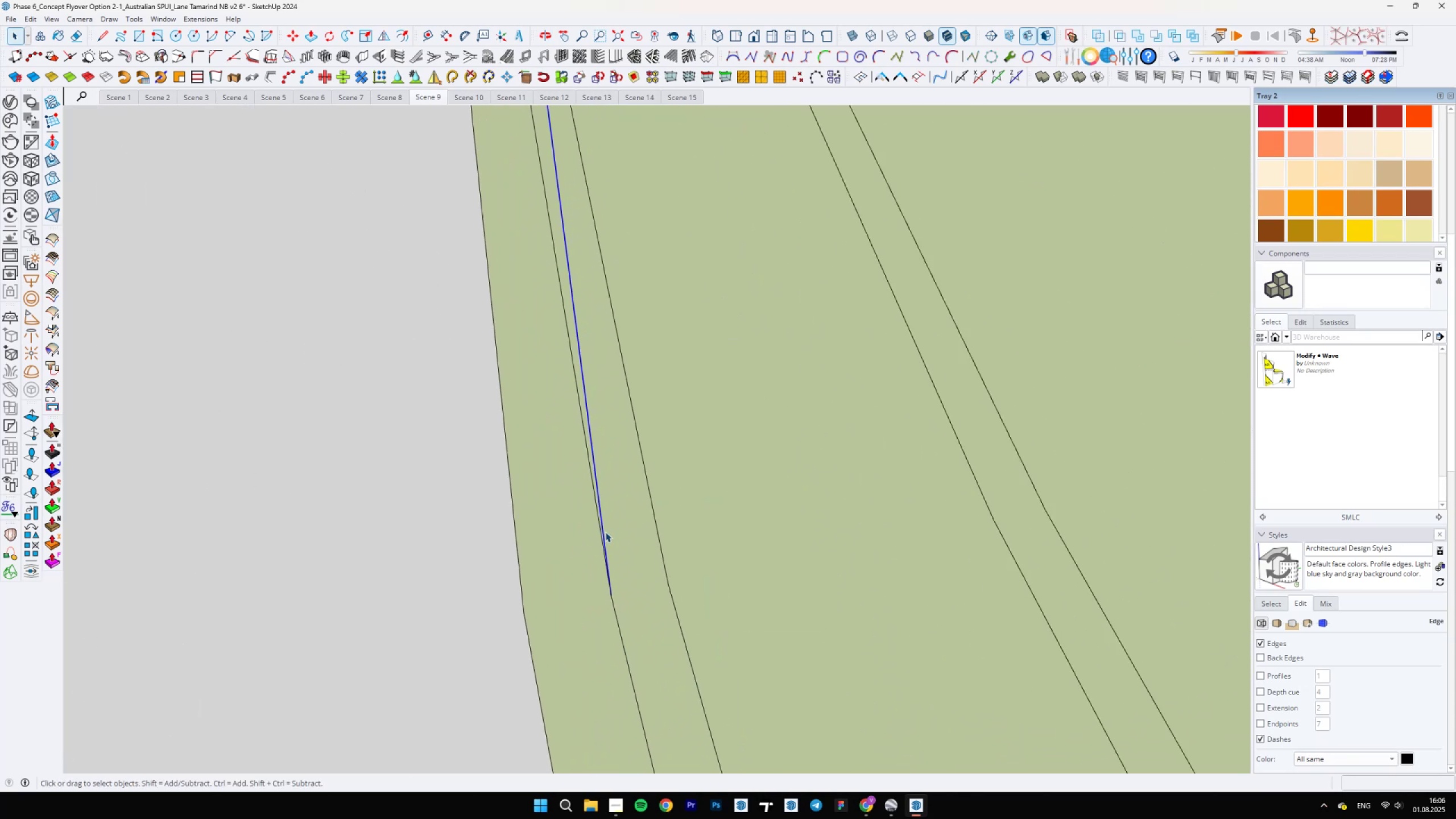 
key(M)
 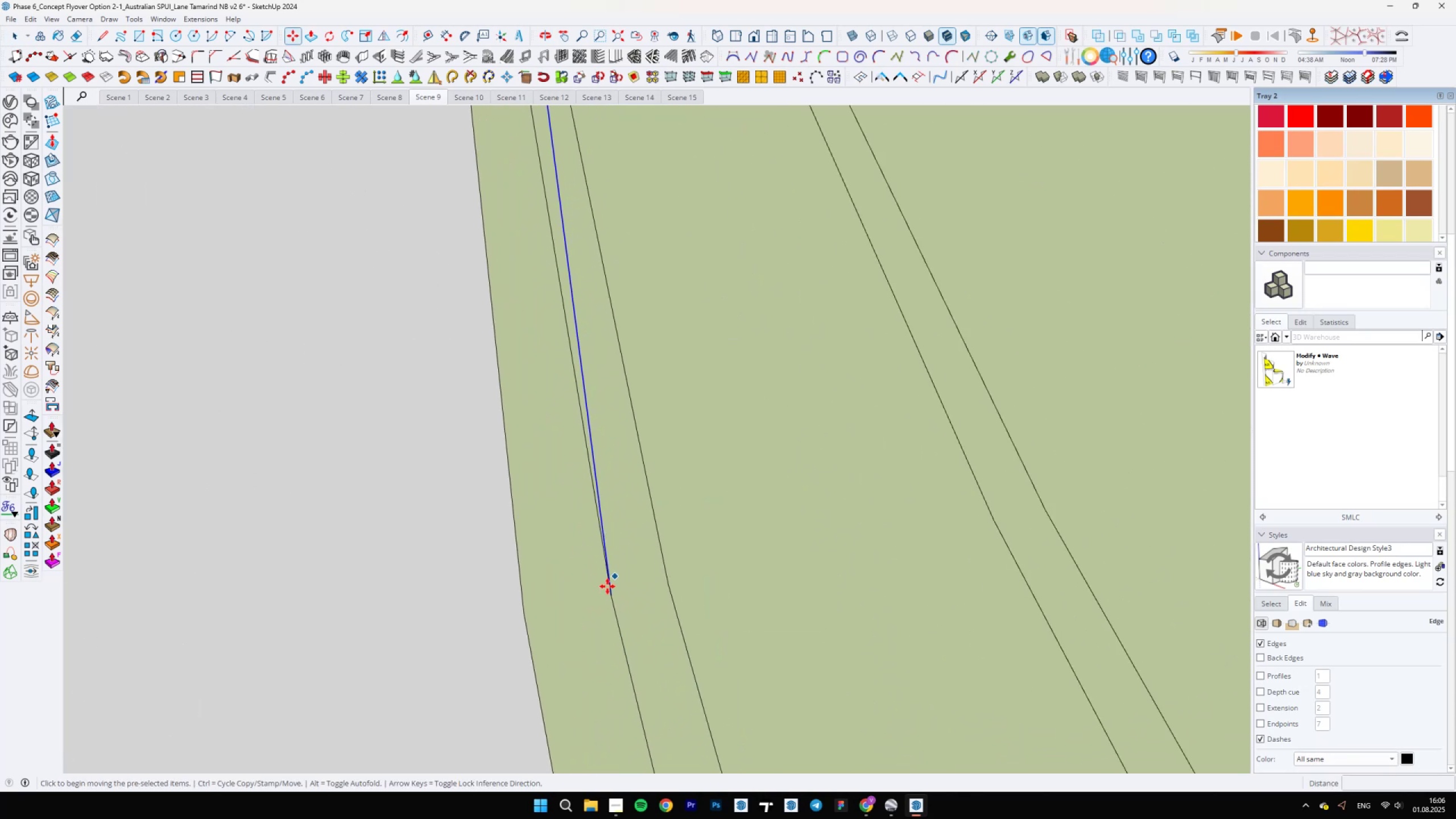 
key(Control+ControlLeft)
 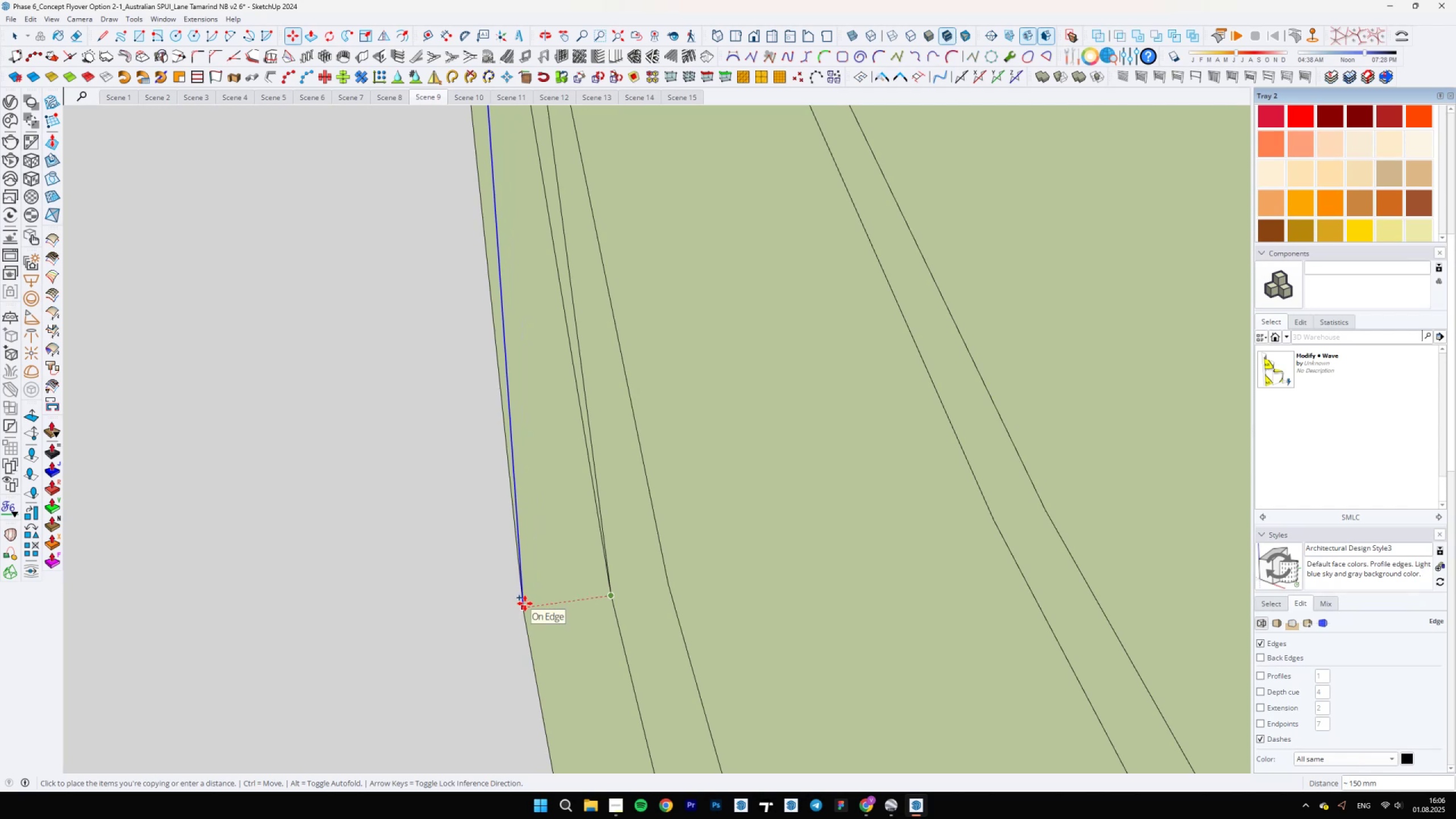 
wait(5.14)
 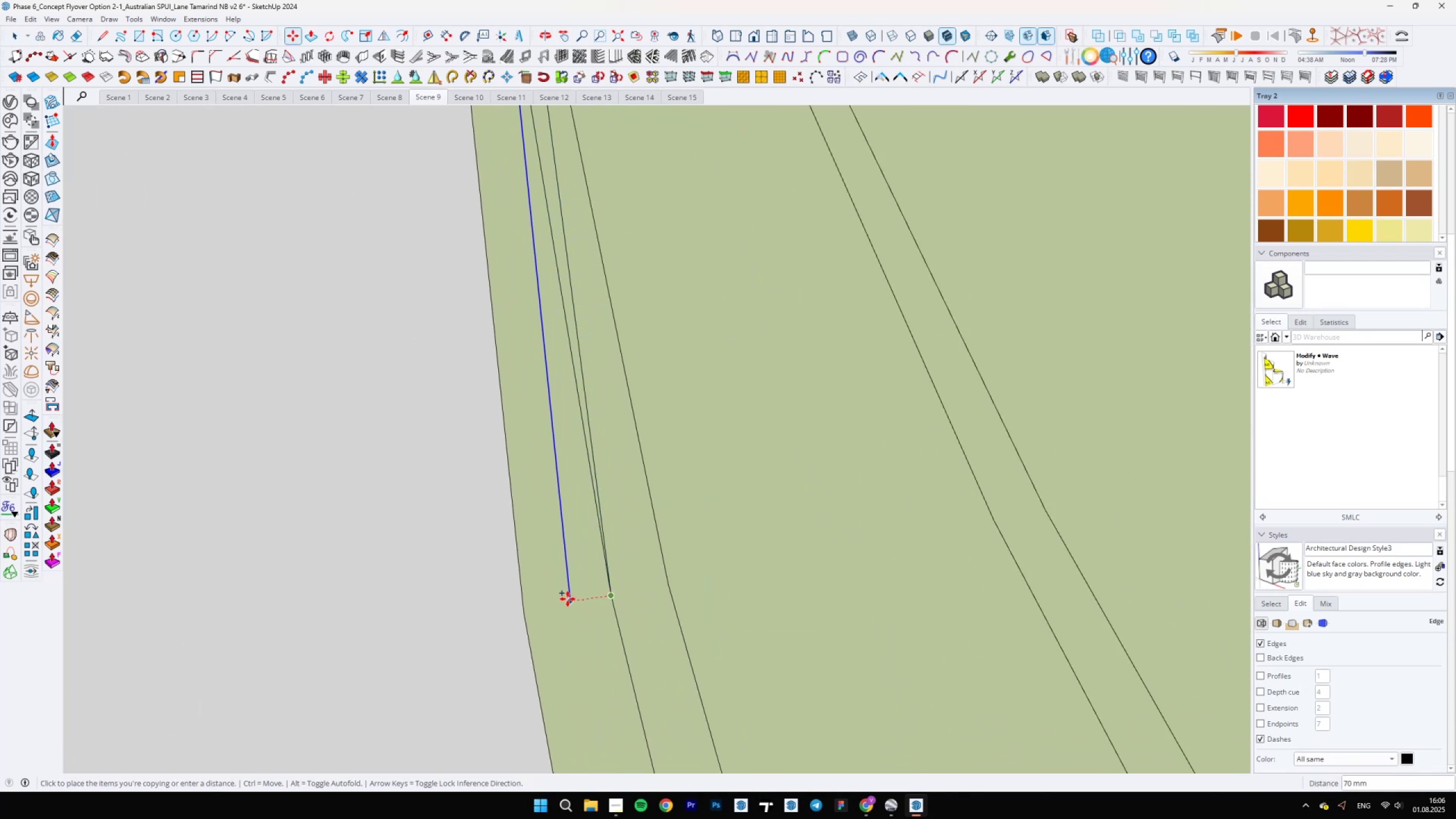 
scroll: coordinate [528, 607], scroll_direction: up, amount: 14.0
 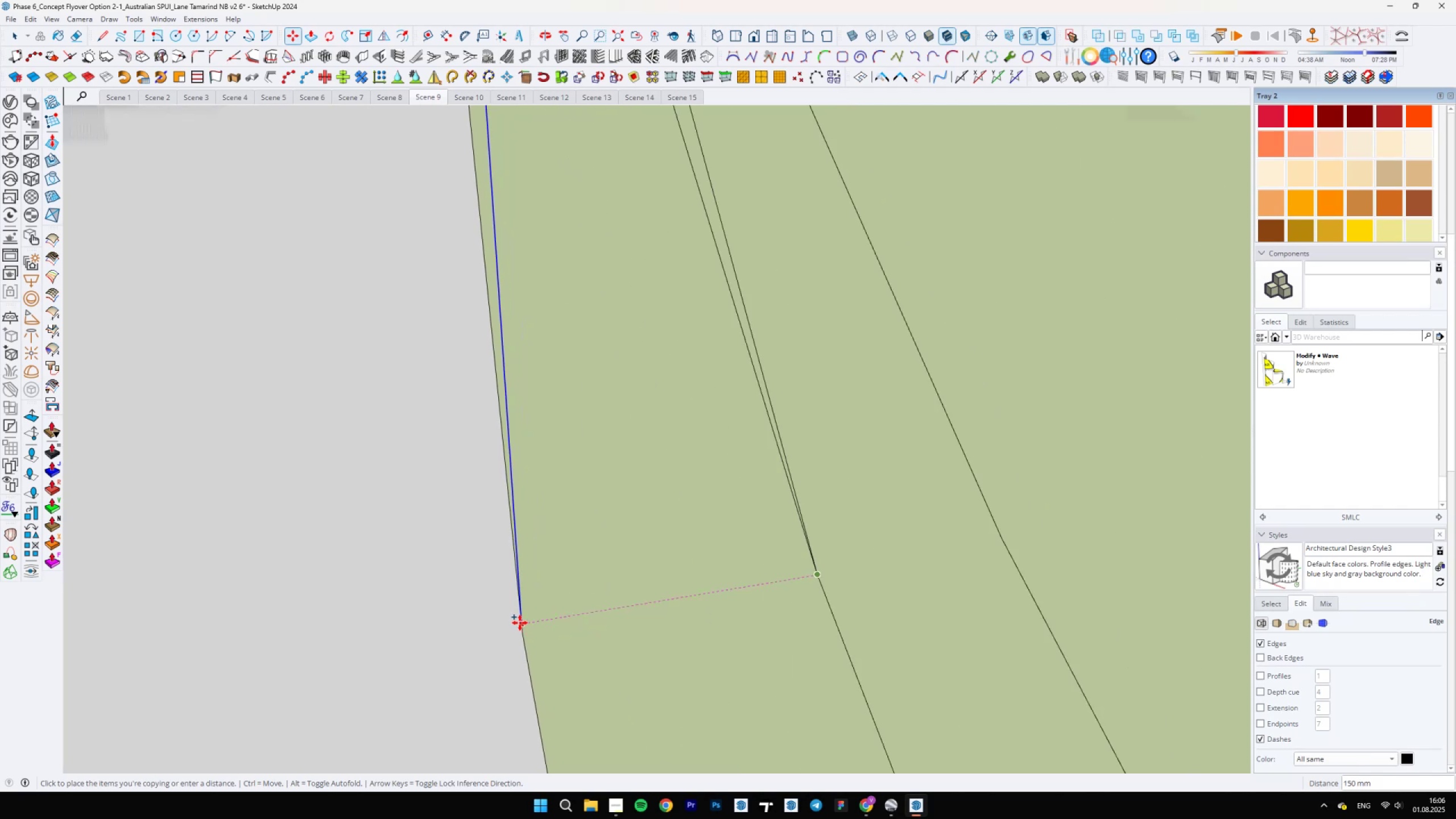 
left_click([520, 623])
 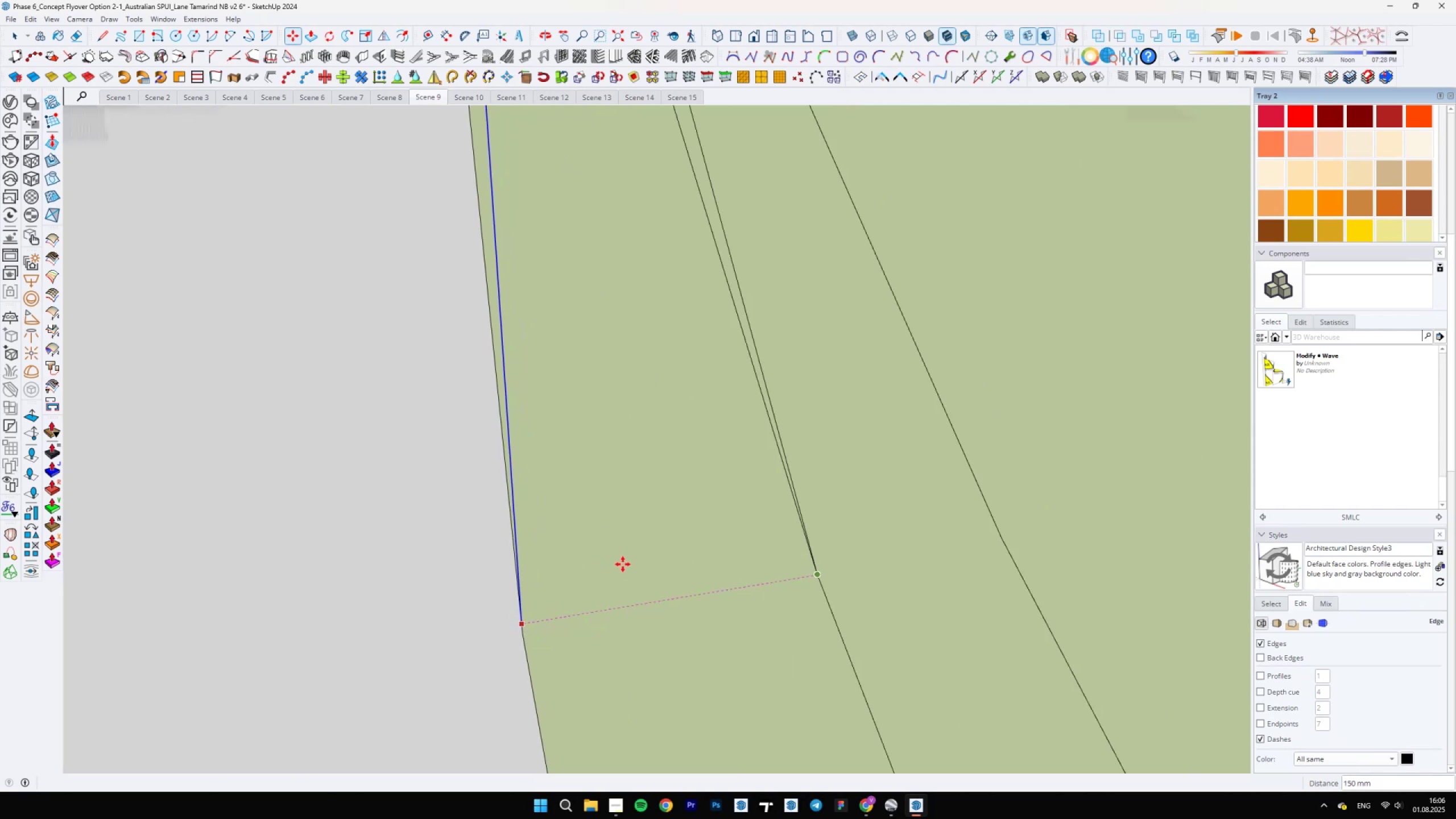 
key(Space)
 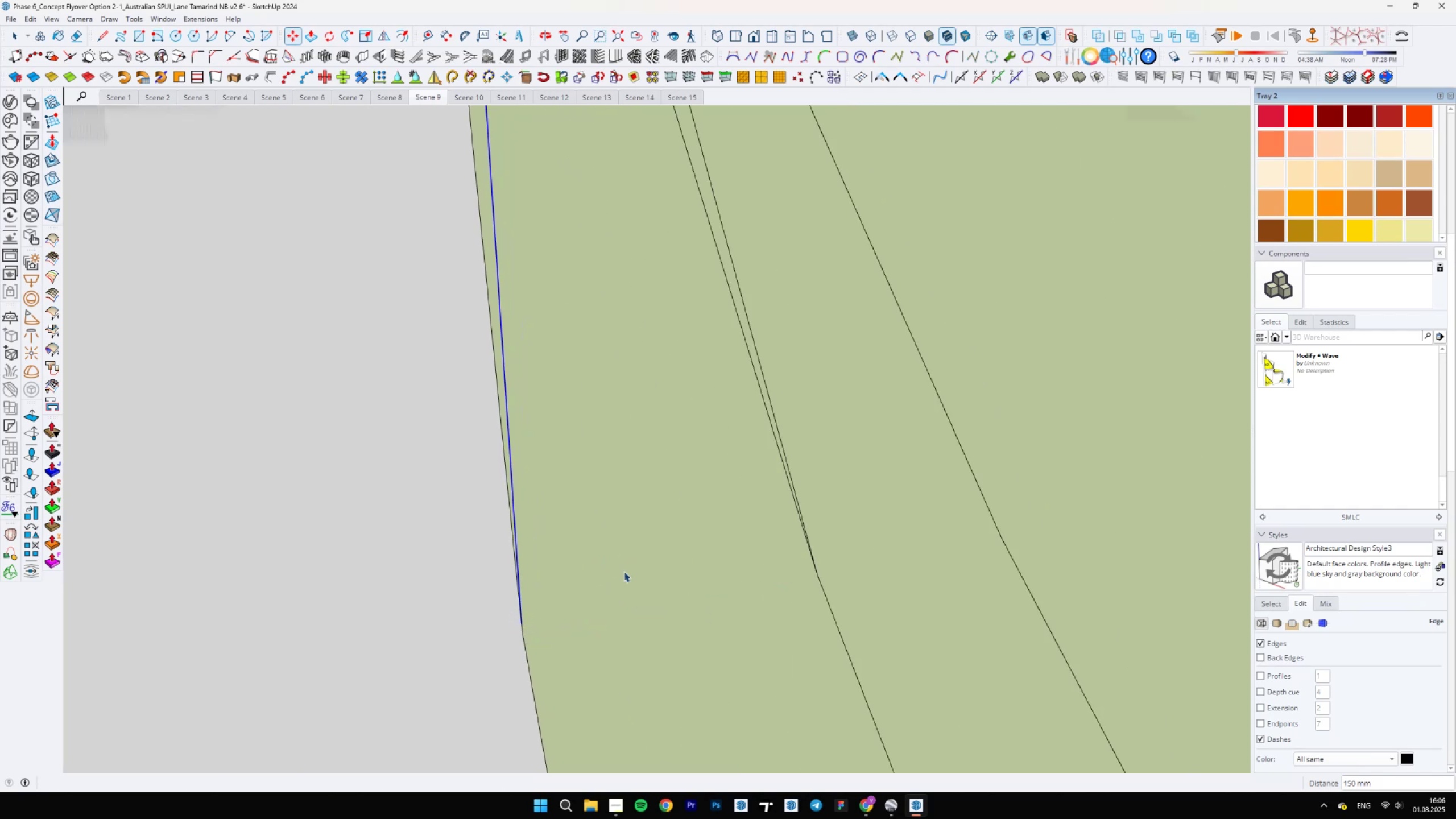 
scroll: coordinate [581, 253], scroll_direction: down, amount: 47.0
 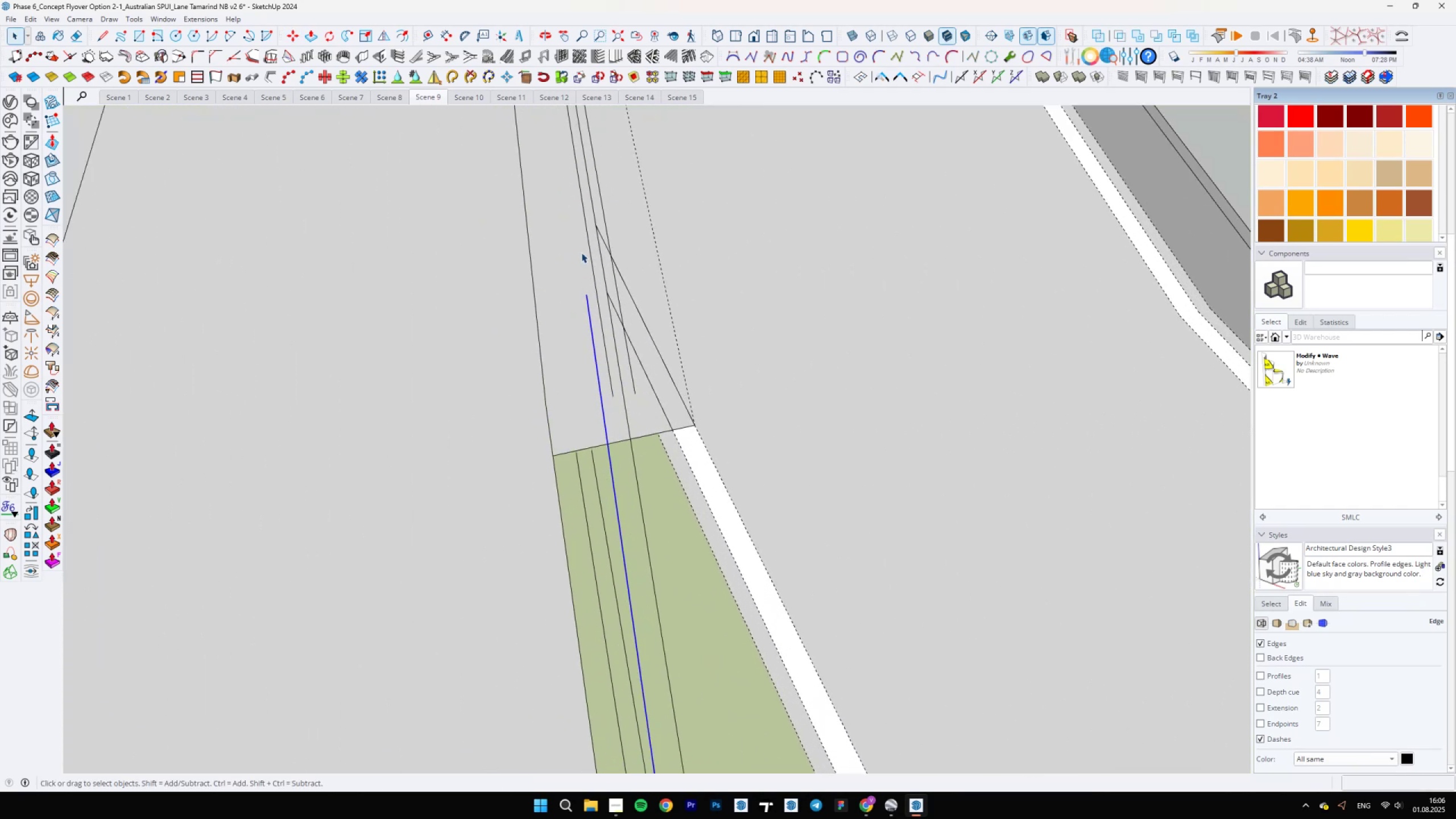 
hold_key(key=ShiftLeft, duration=0.65)
 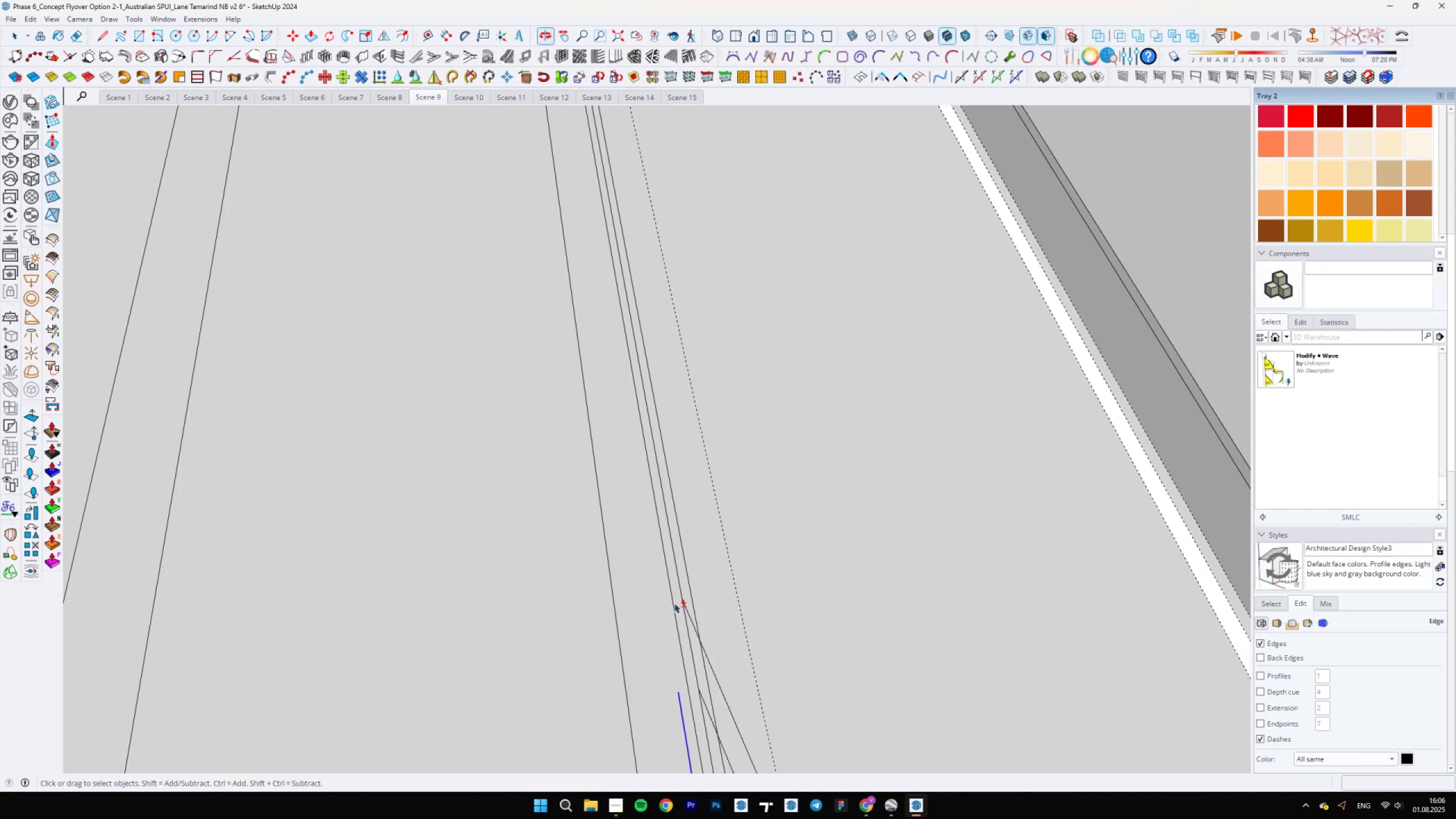 
scroll: coordinate [668, 562], scroll_direction: none, amount: 0.0
 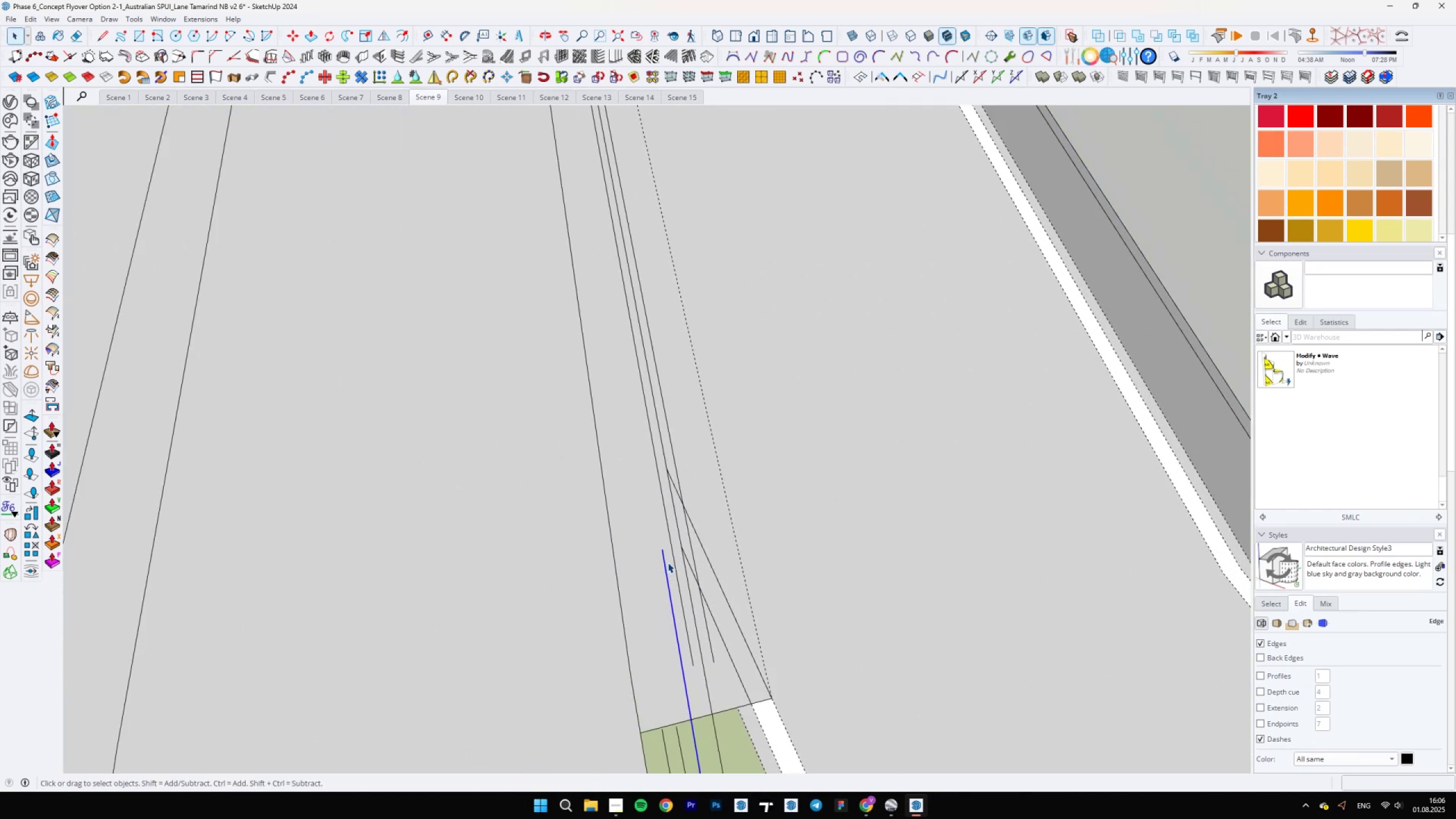 
key(L)
 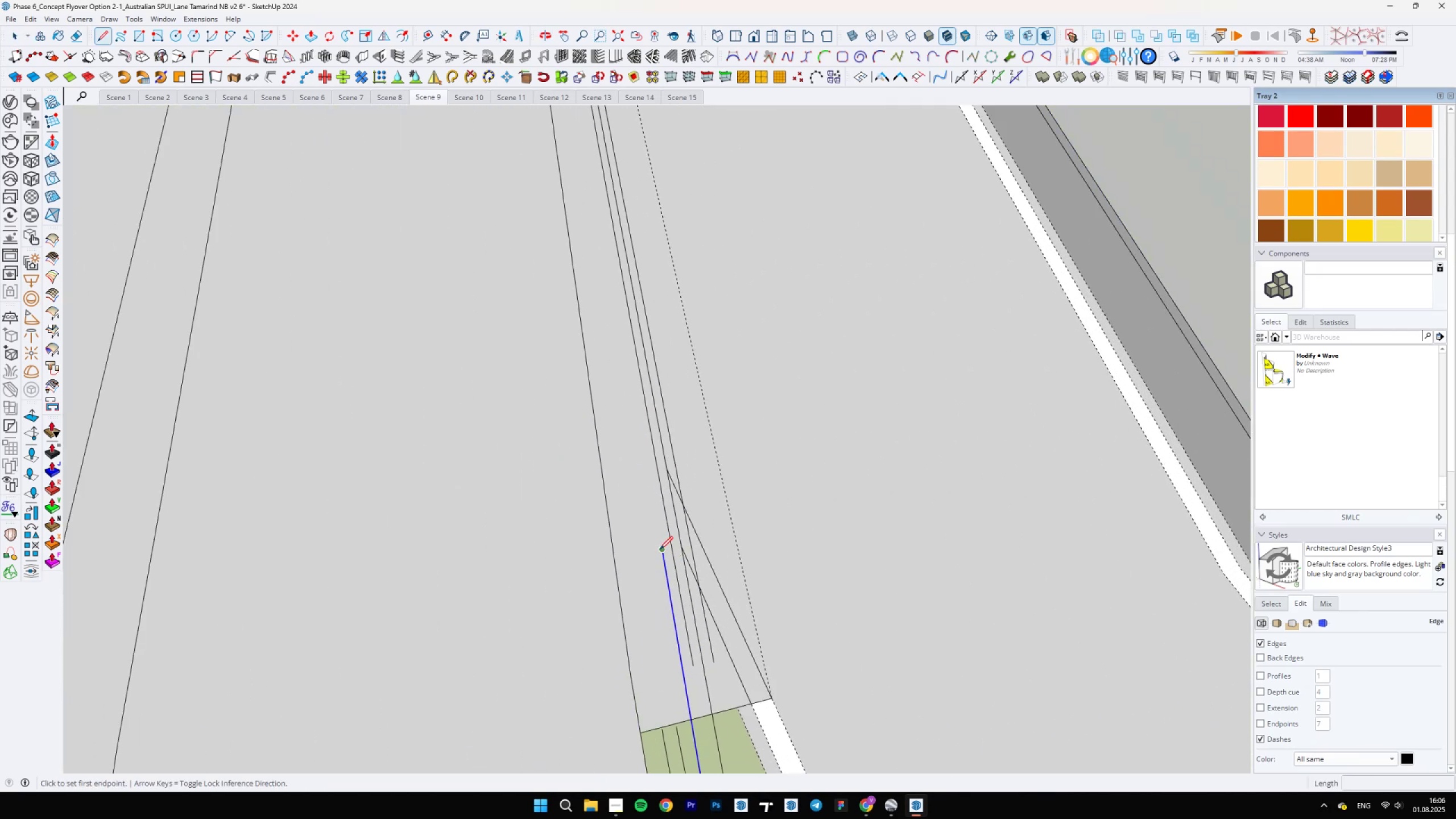 
left_click([661, 549])
 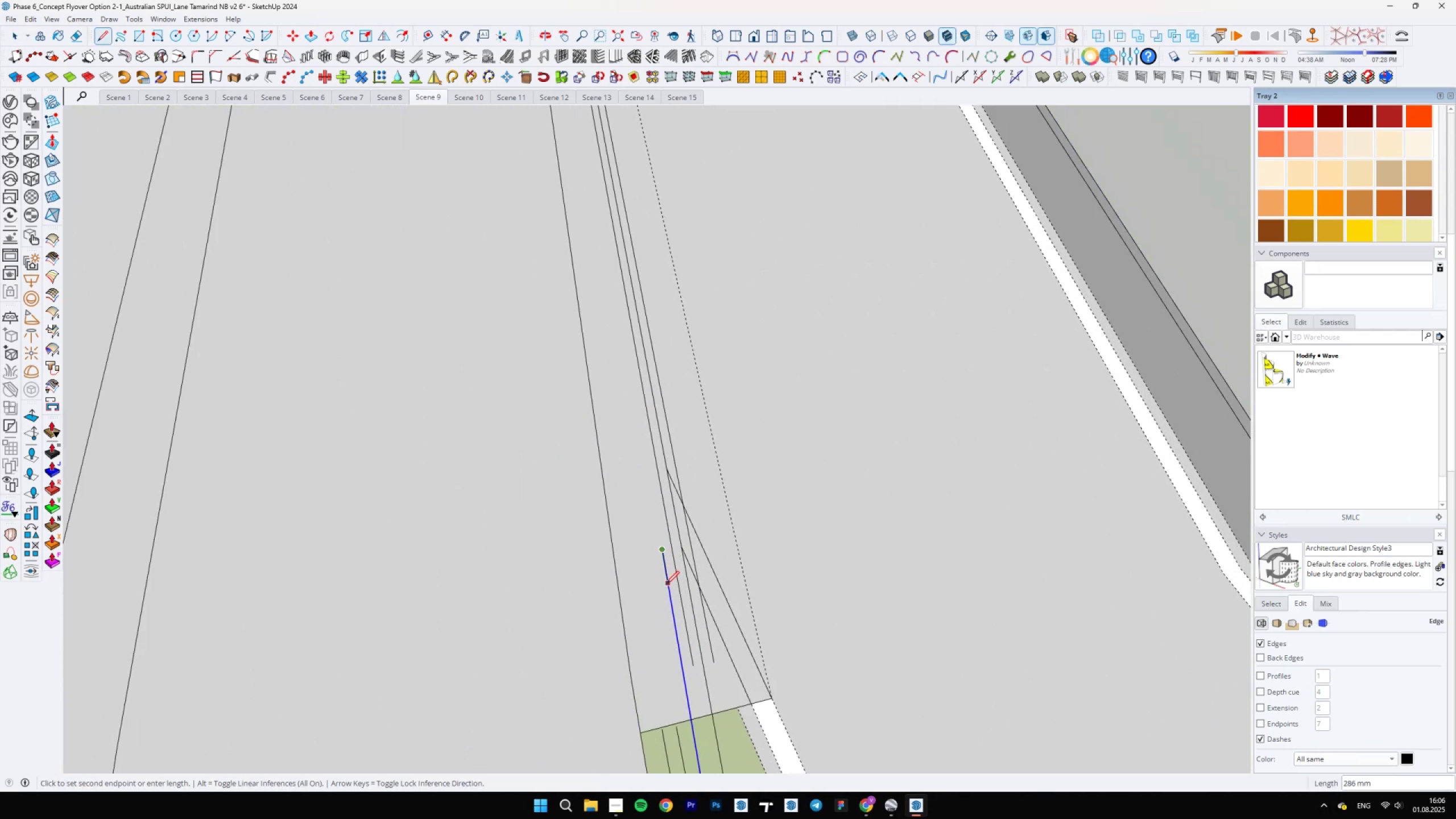 
hold_key(key=ShiftLeft, duration=1.5)
scroll: coordinate [637, 425], scroll_direction: down, amount: 12.0
 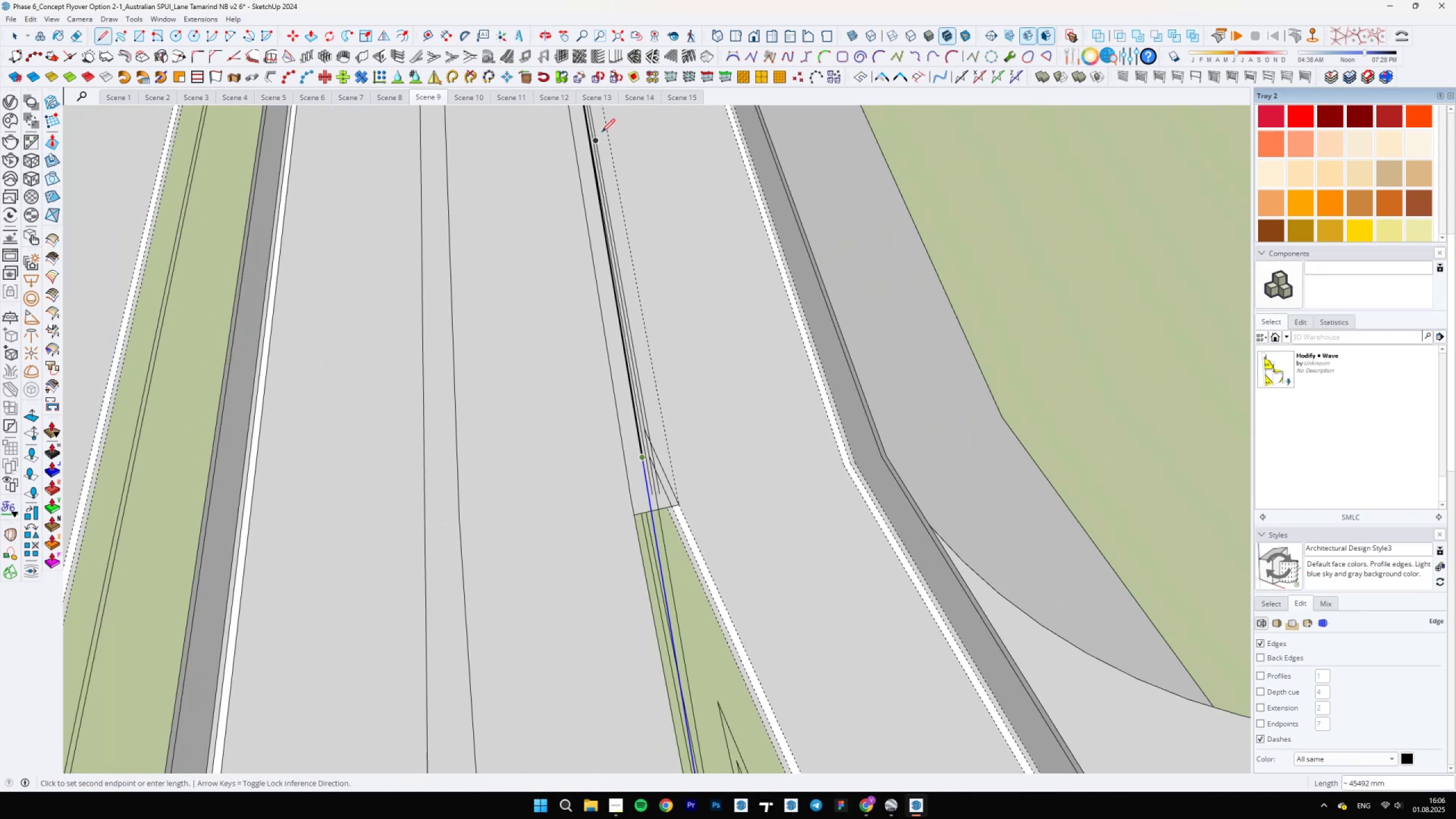 
hold_key(key=ShiftLeft, duration=1.52)
 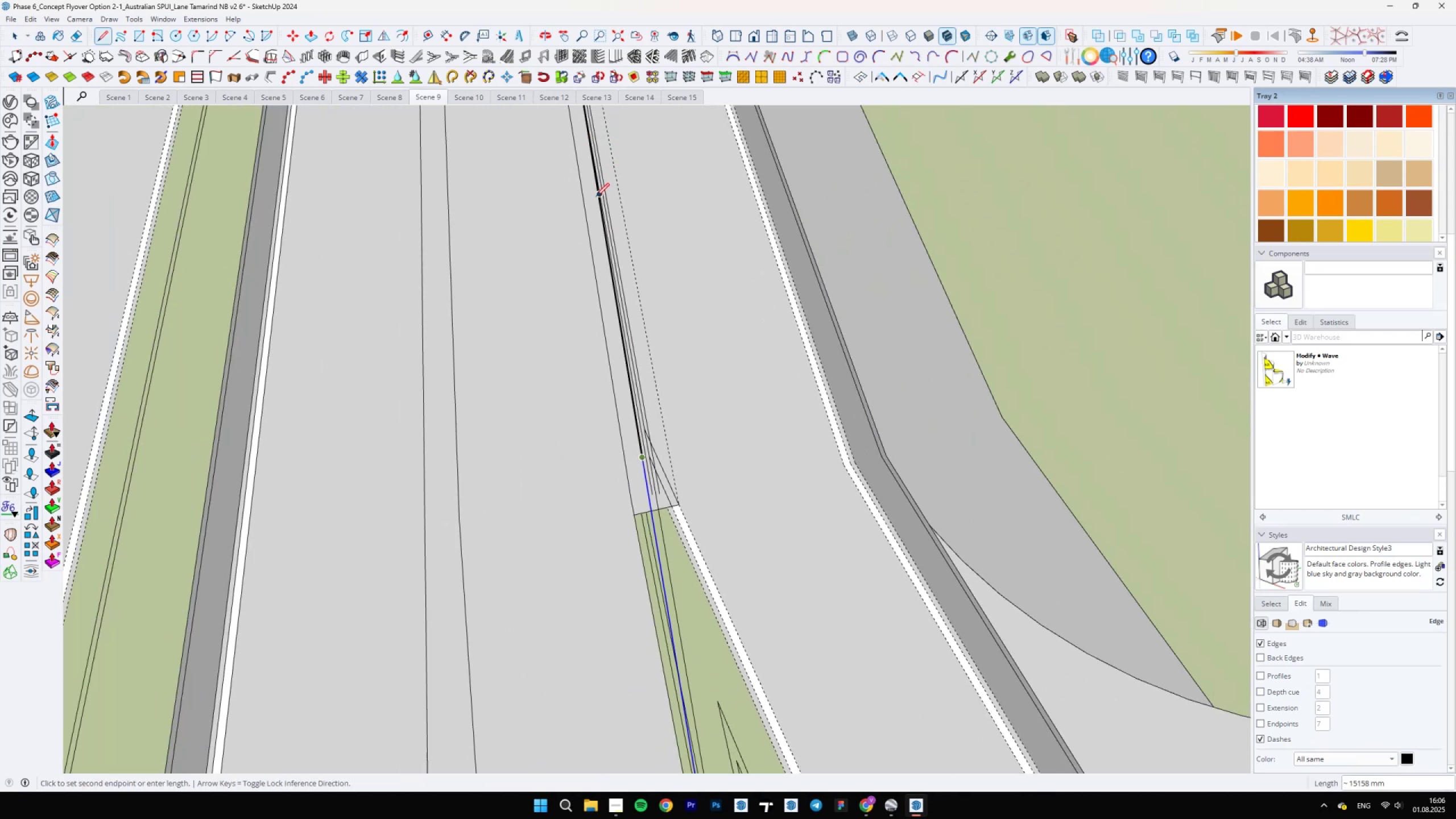 
hold_key(key=ShiftLeft, duration=1.52)
 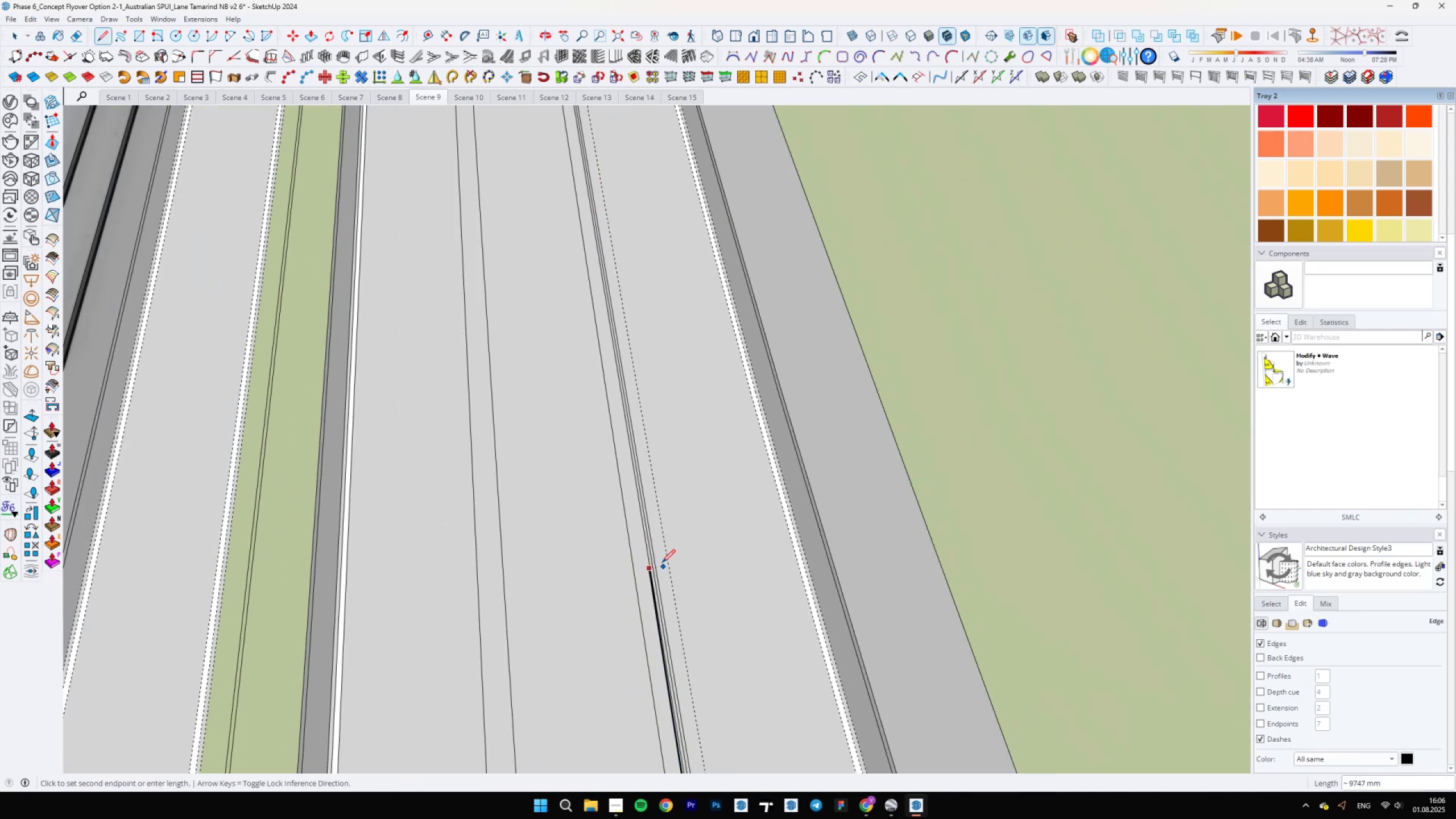 
hold_key(key=ShiftLeft, duration=1.51)
scroll: coordinate [634, 504], scroll_direction: up, amount: 10.0
 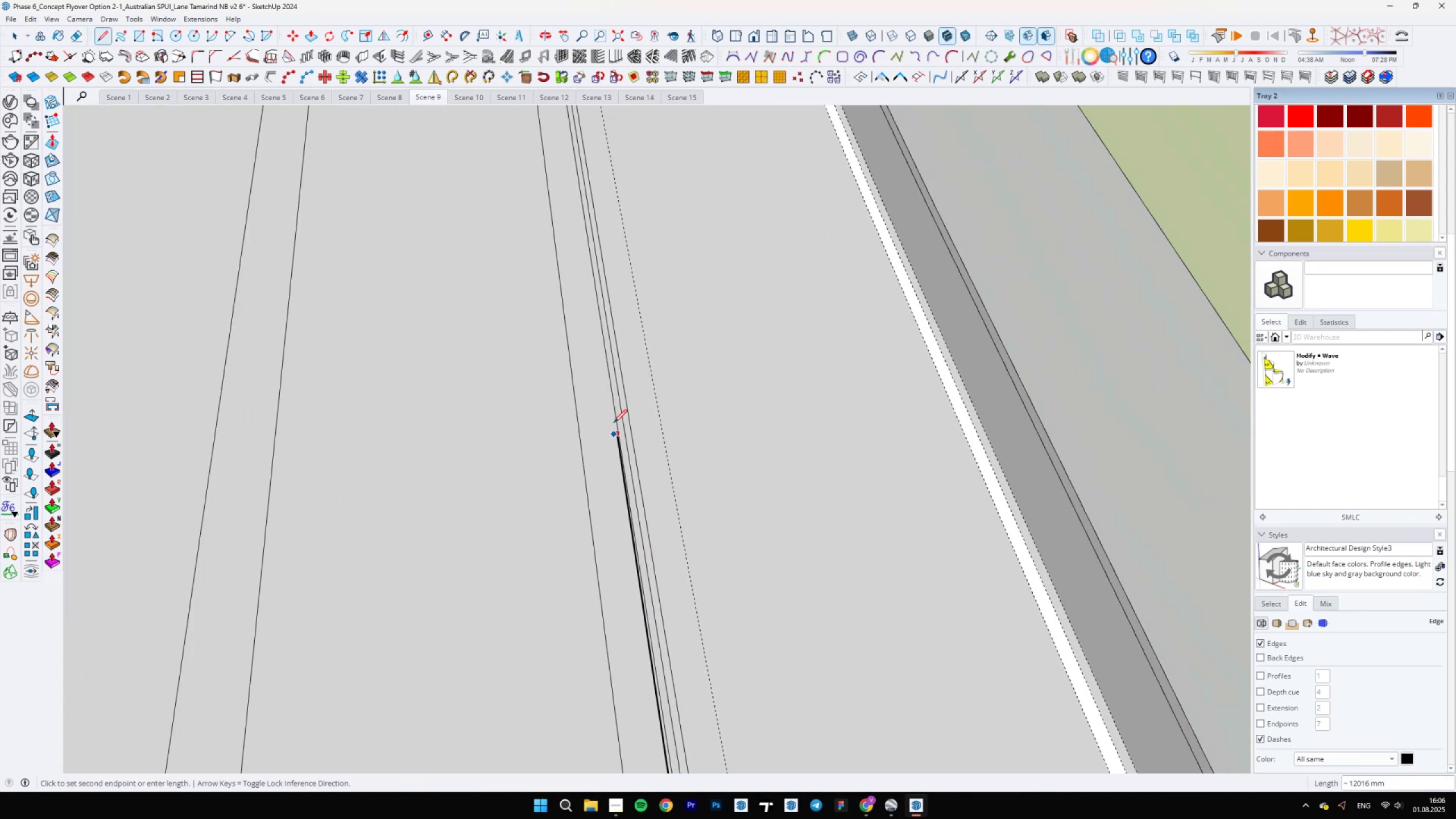 
hold_key(key=ShiftLeft, duration=1.52)
 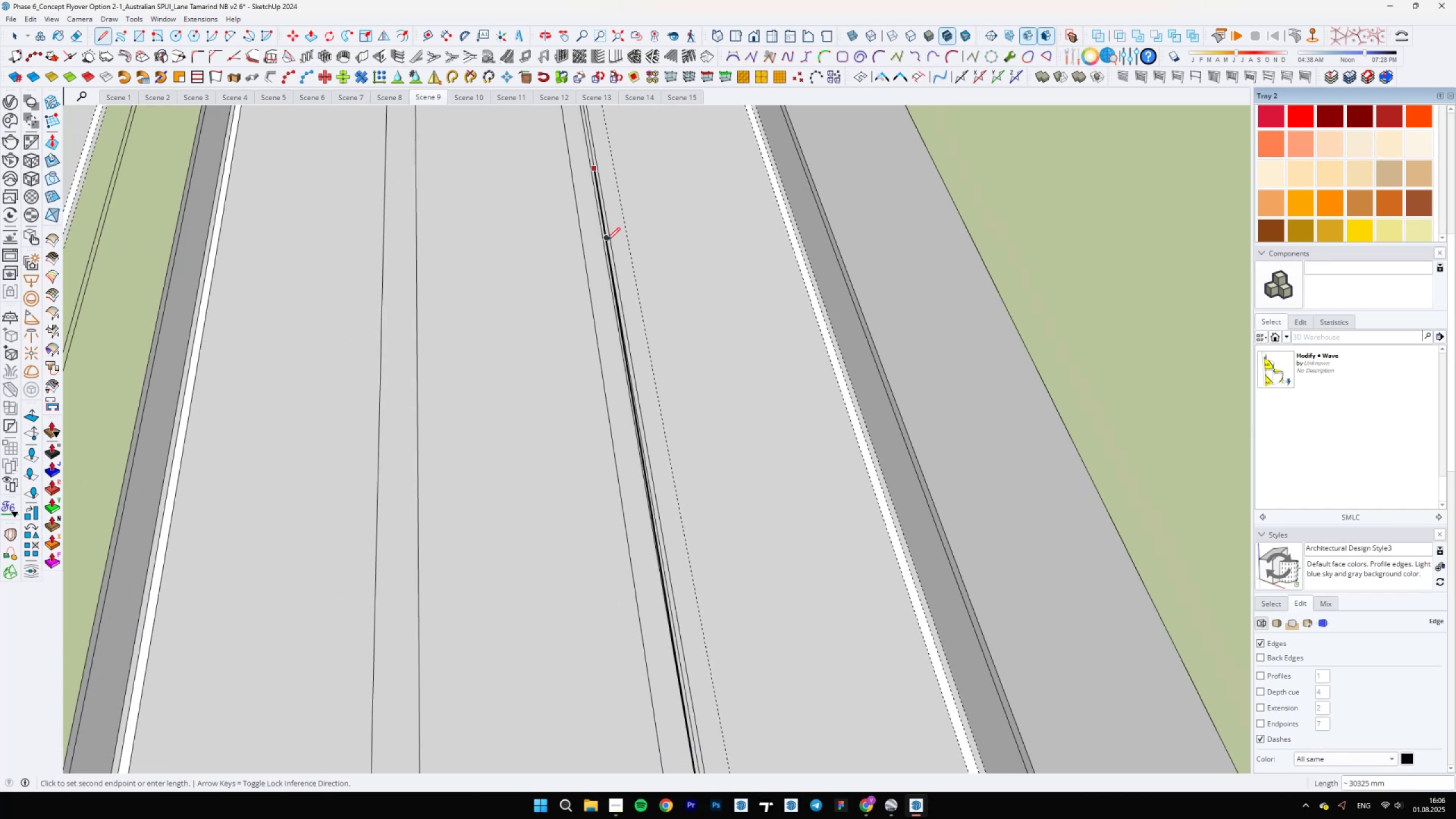 
hold_key(key=ShiftLeft, duration=0.39)
left_click([607, 238])
 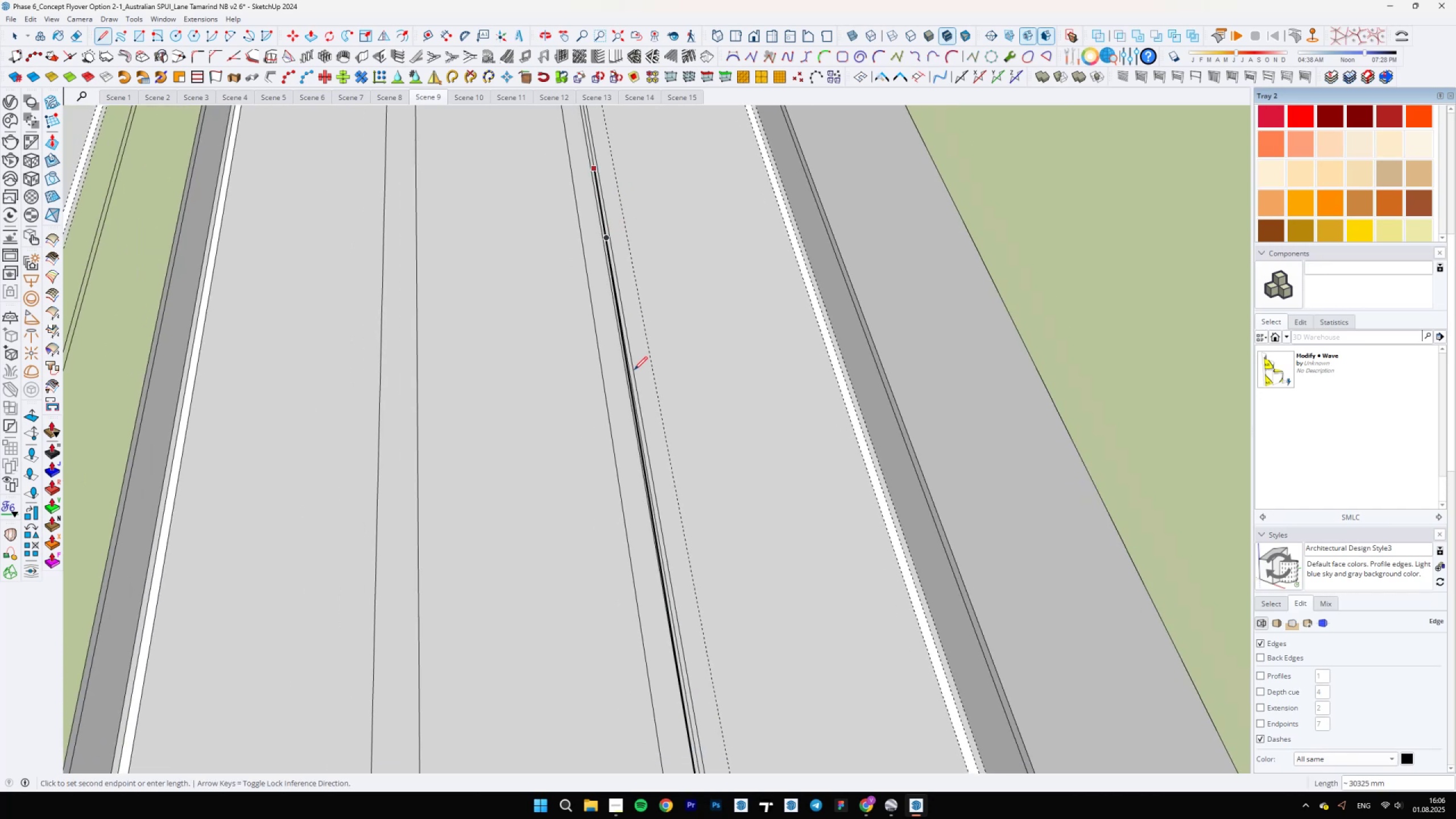 
scroll: coordinate [613, 247], scroll_direction: up, amount: 6.0
 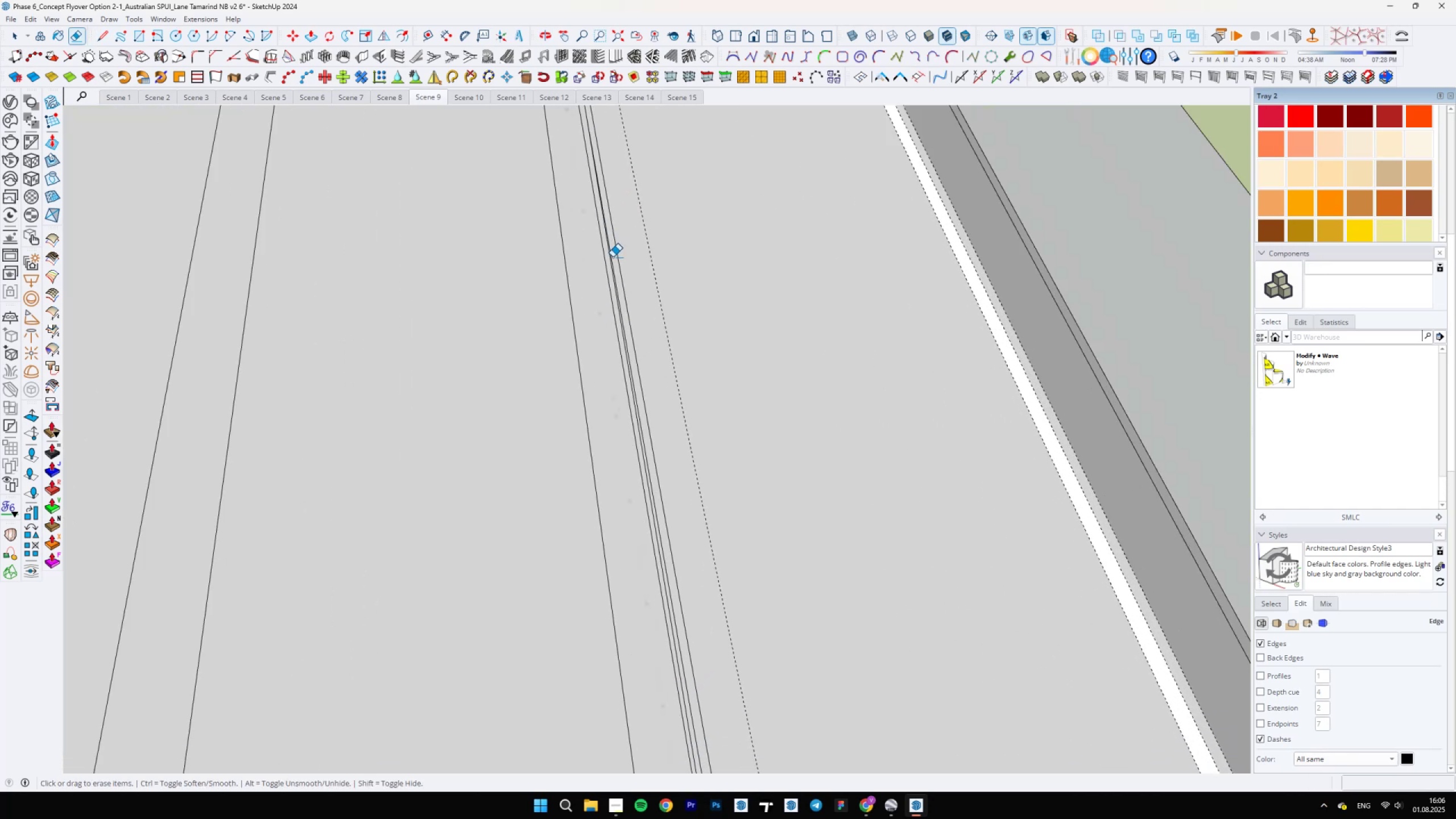 
key(E)
 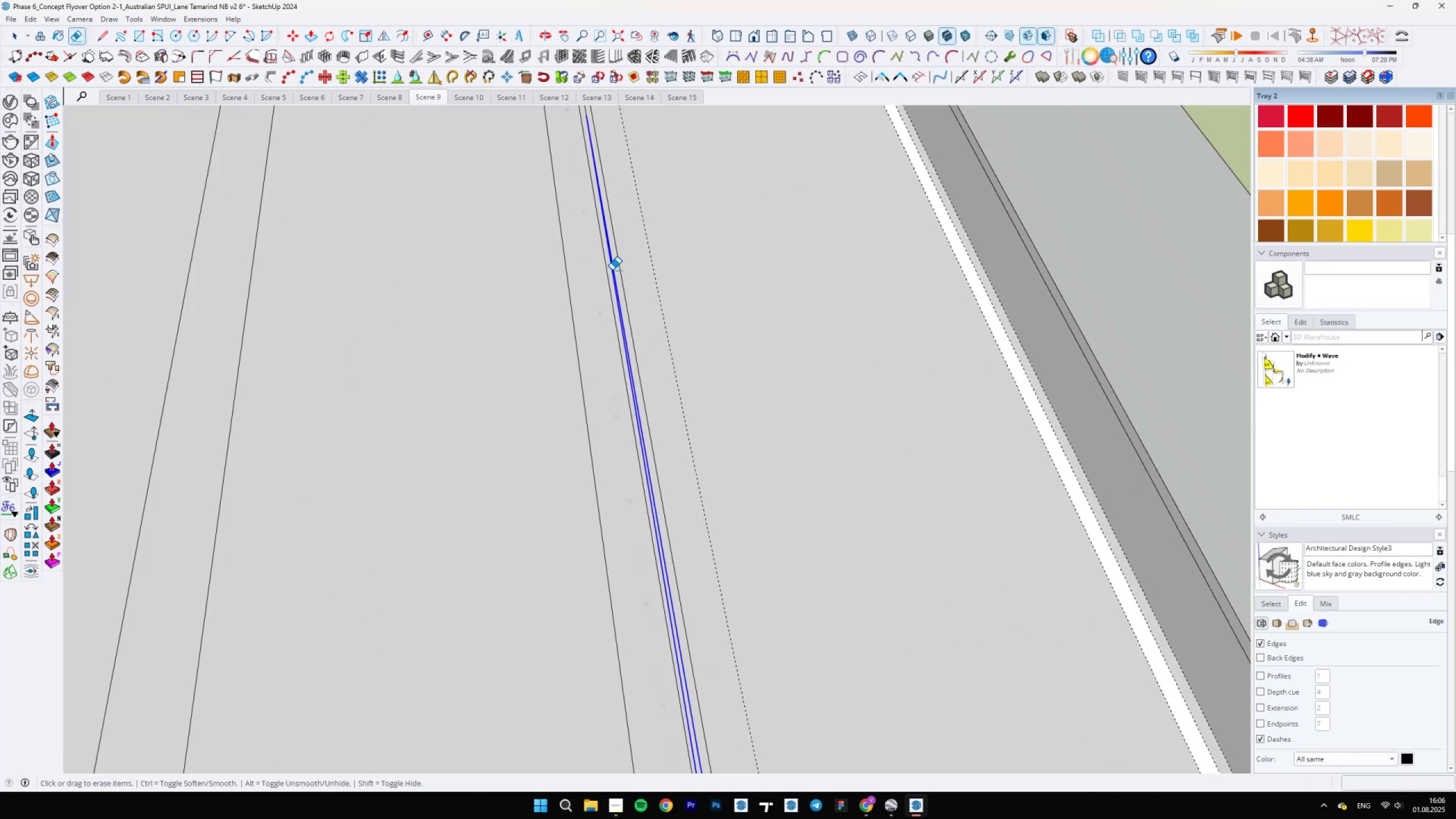 
scroll: coordinate [682, 681], scroll_direction: none, amount: 0.0
 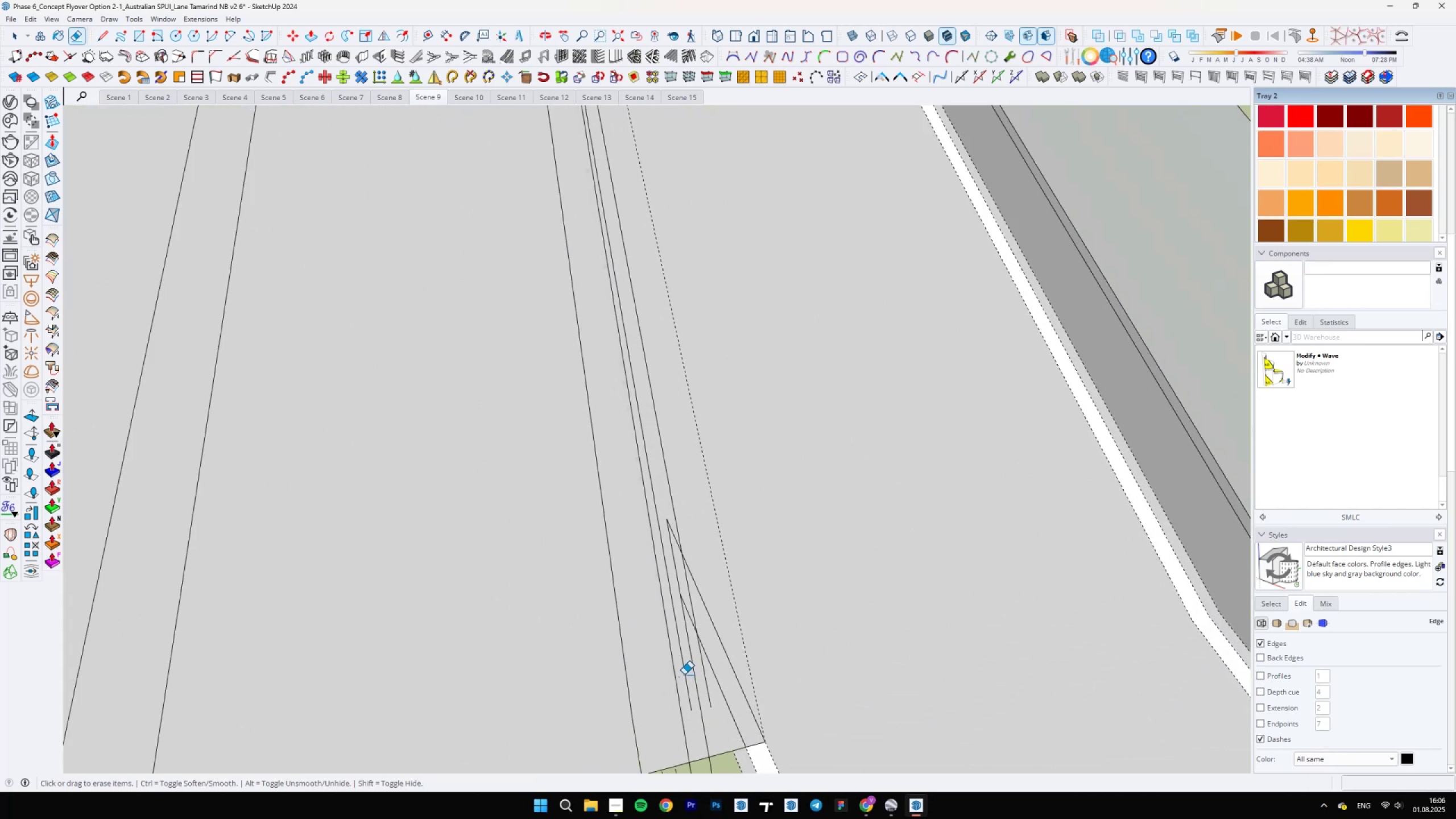 
left_click_drag(start_coordinate=[685, 669], to_coordinate=[685, 651])
 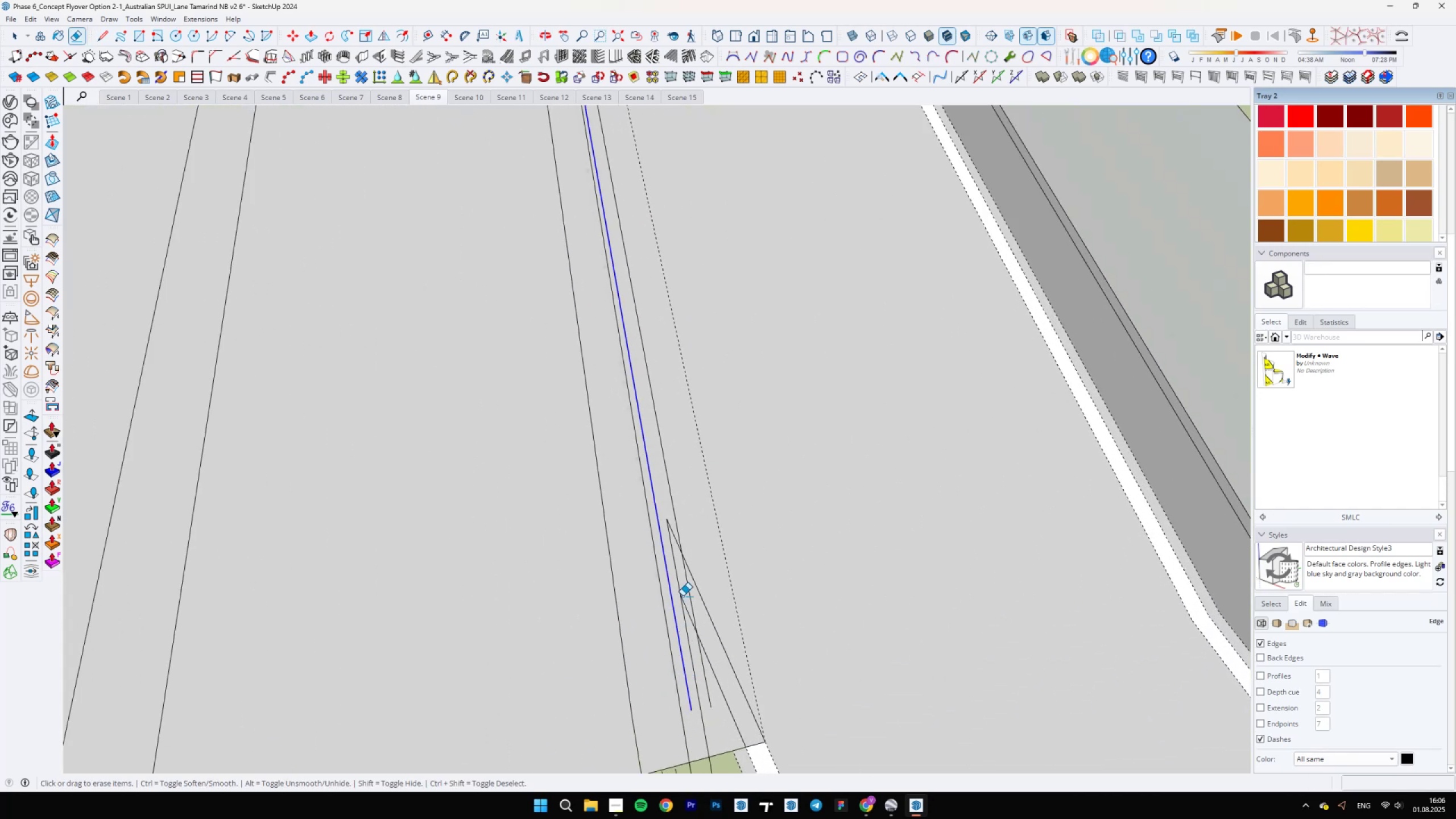 
left_click_drag(start_coordinate=[690, 594], to_coordinate=[671, 528])
 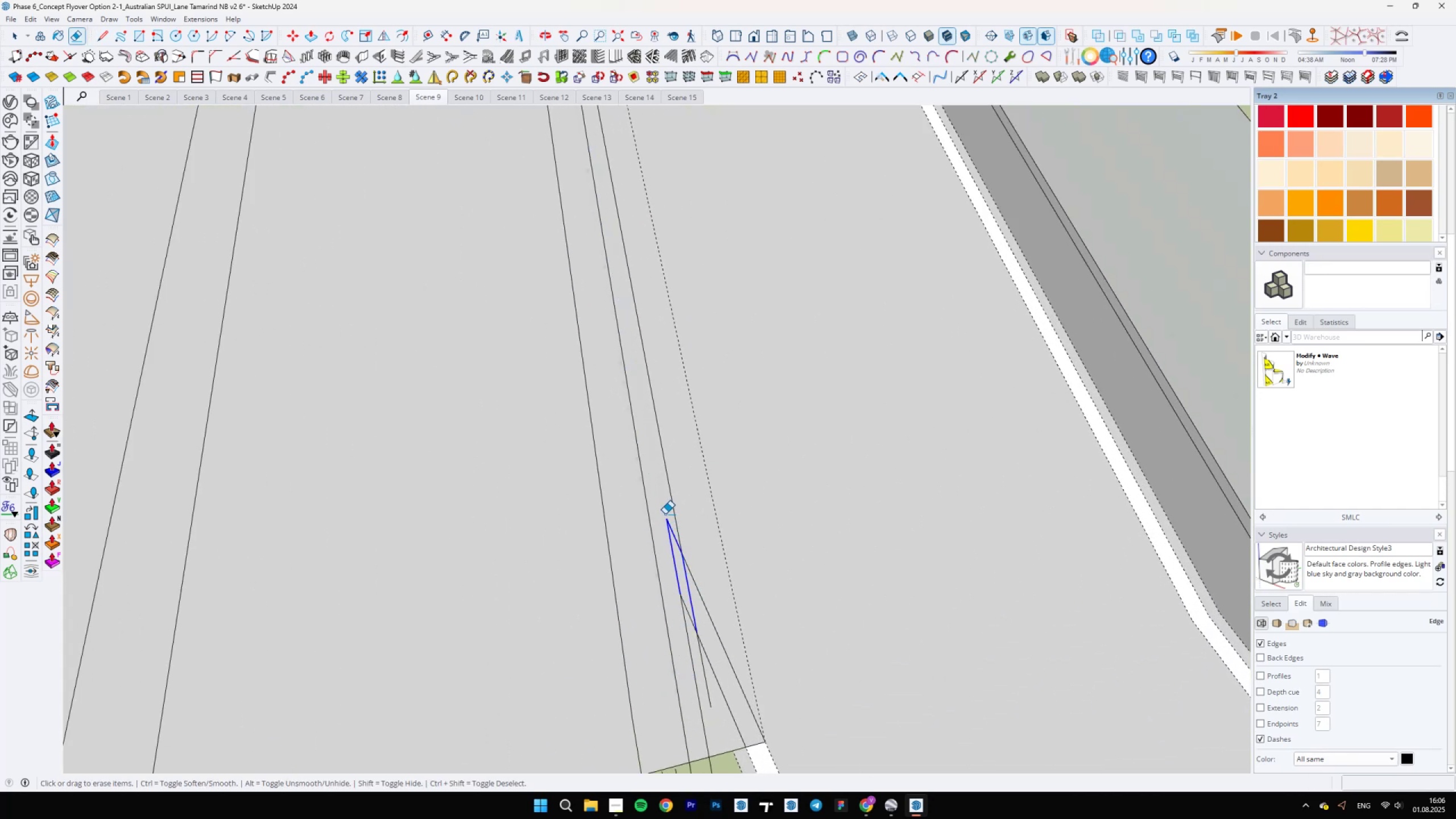 
scroll: coordinate [661, 437], scroll_direction: down, amount: 13.0
 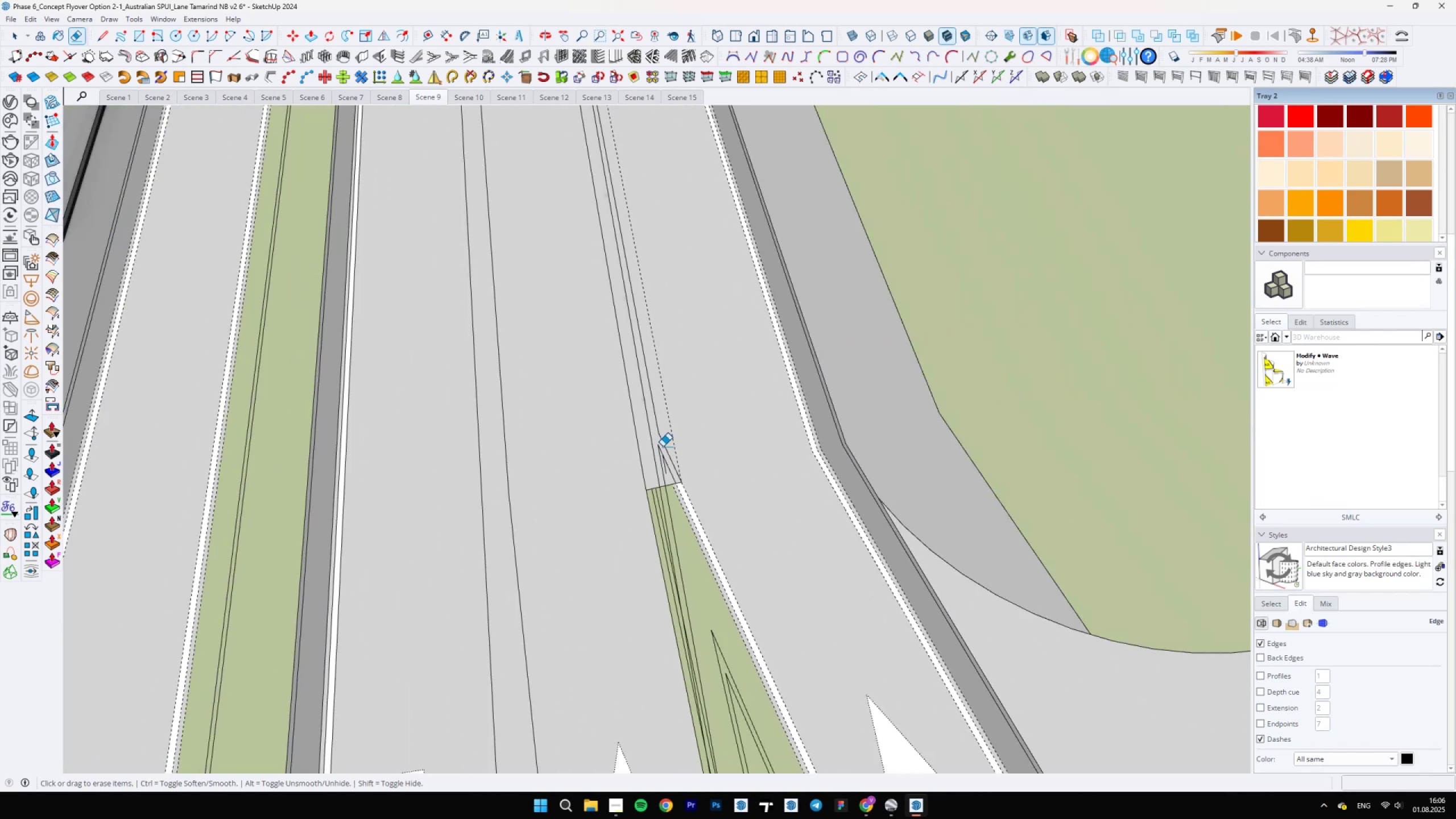 
scroll: coordinate [668, 467], scroll_direction: up, amount: 11.0
 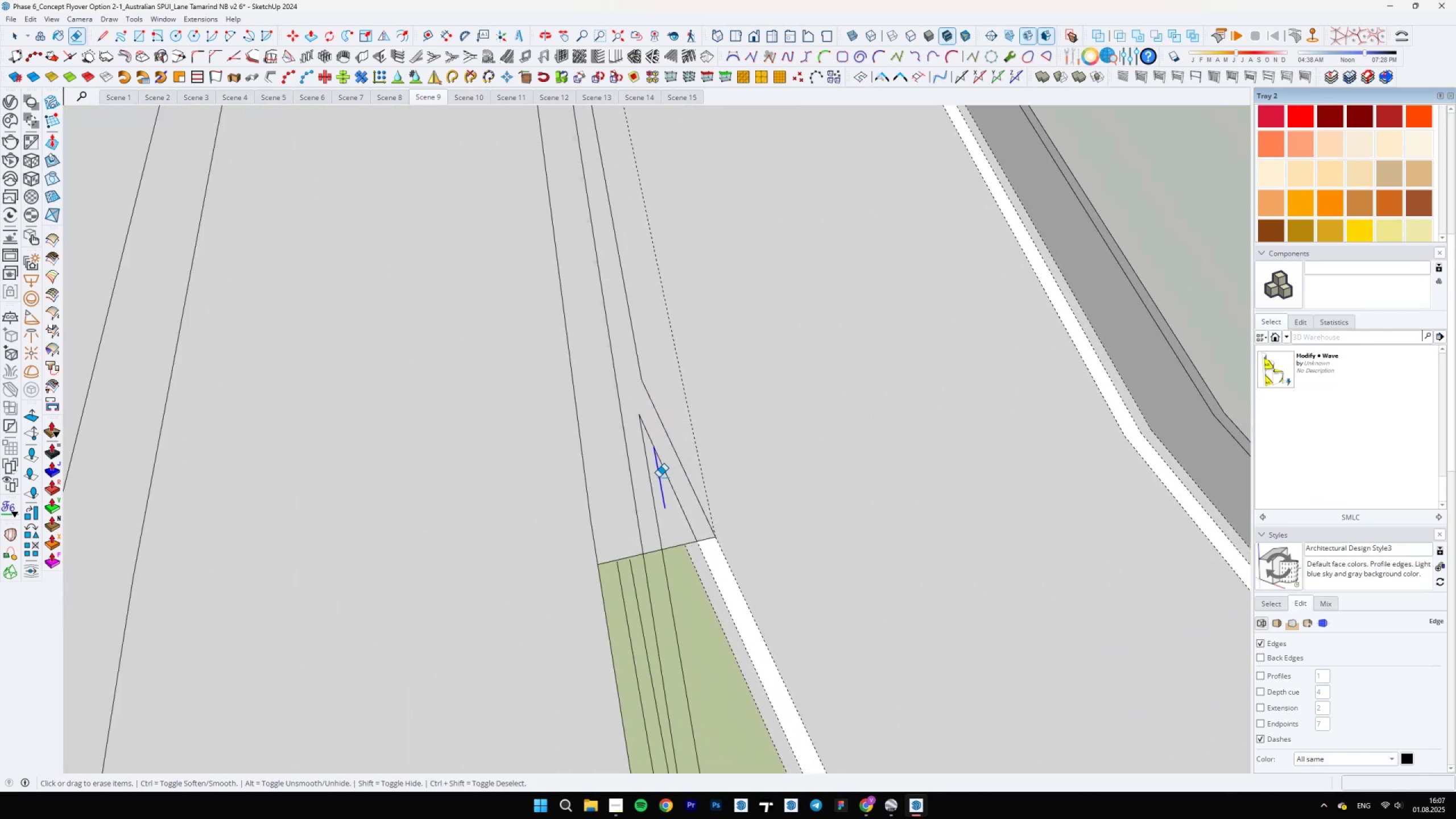 
scroll: coordinate [639, 415], scroll_direction: down, amount: 16.0
 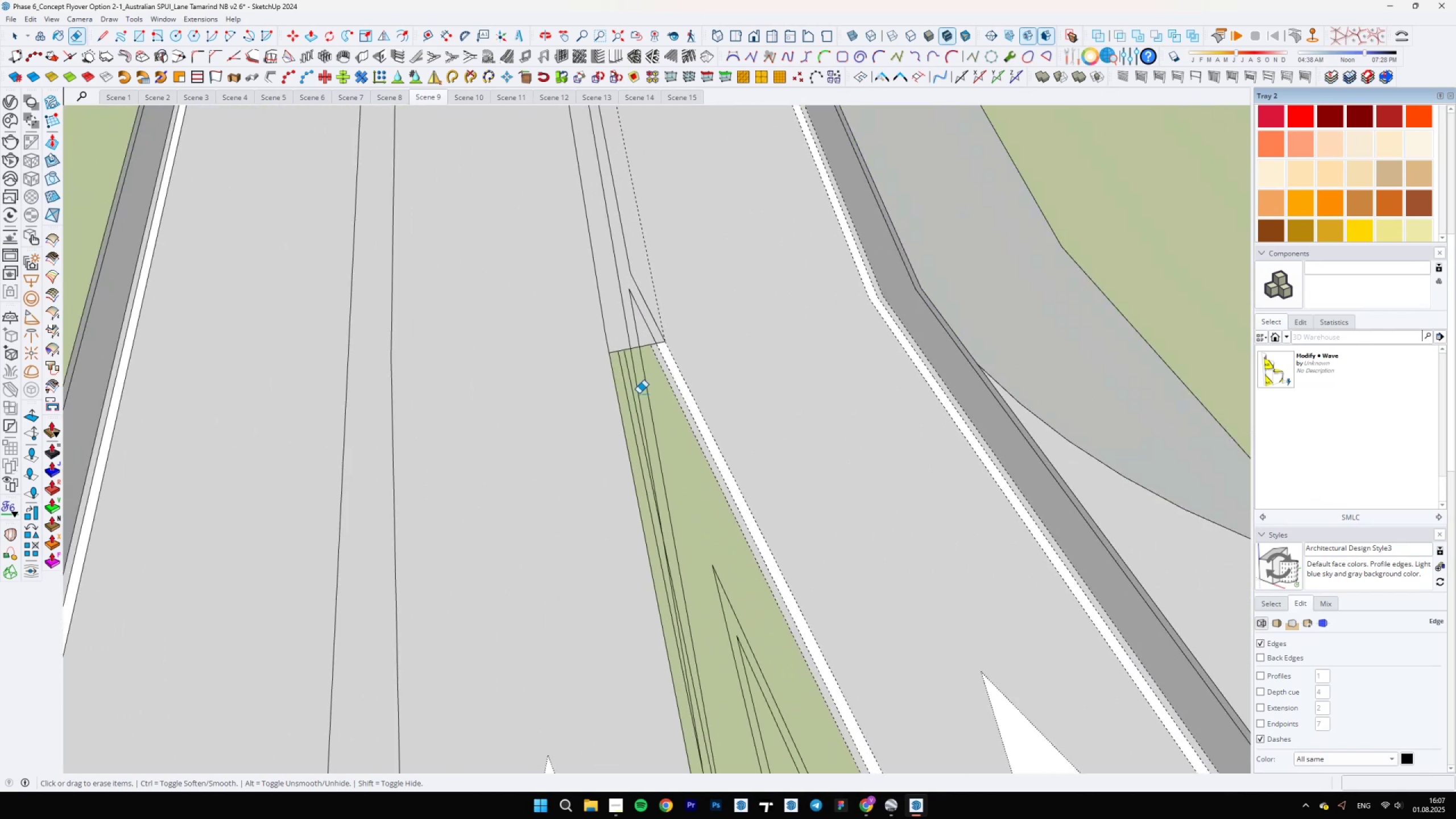 
left_click_drag(start_coordinate=[633, 383], to_coordinate=[627, 383])
 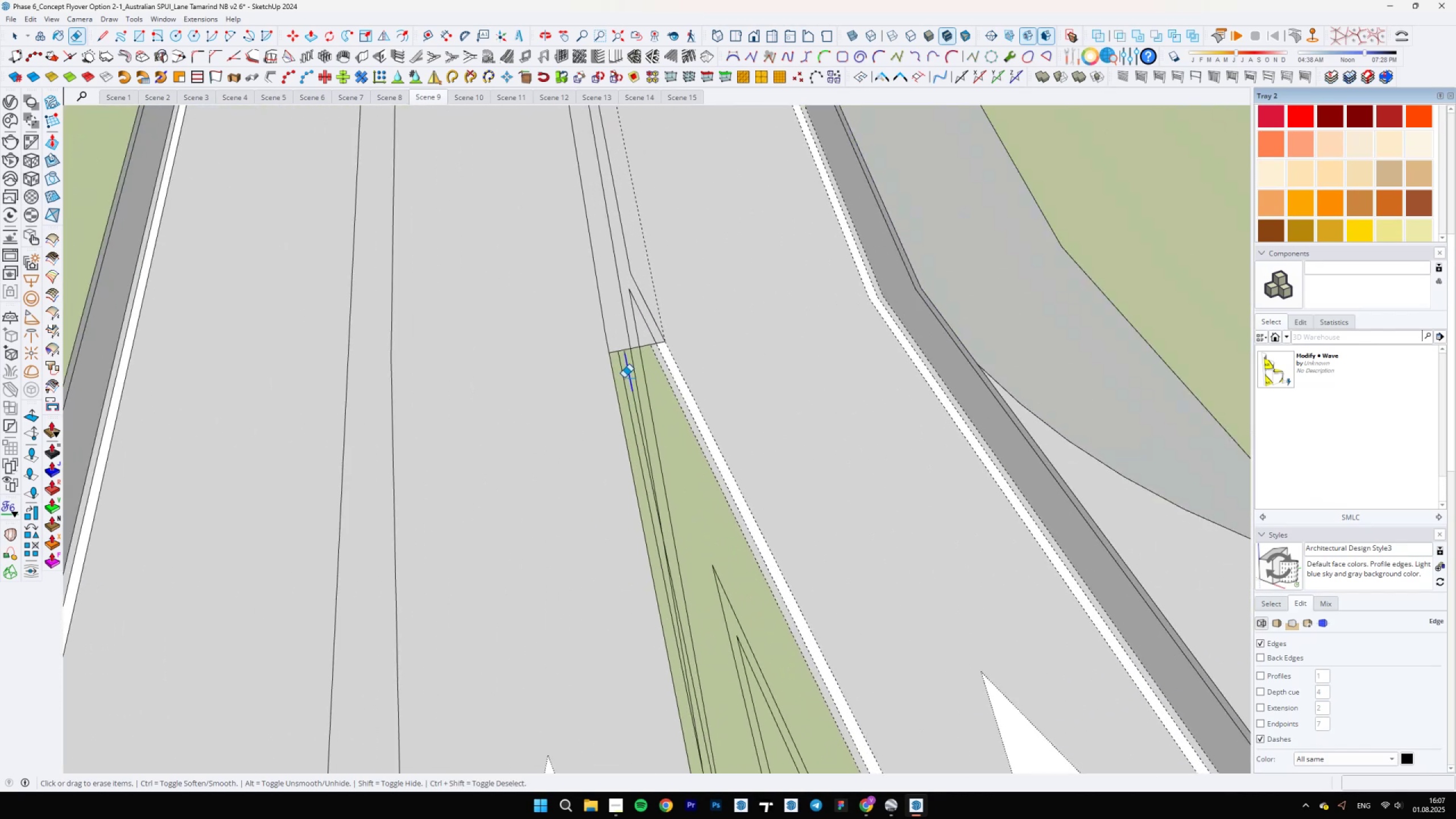 
scroll: coordinate [624, 355], scroll_direction: up, amount: 12.0
 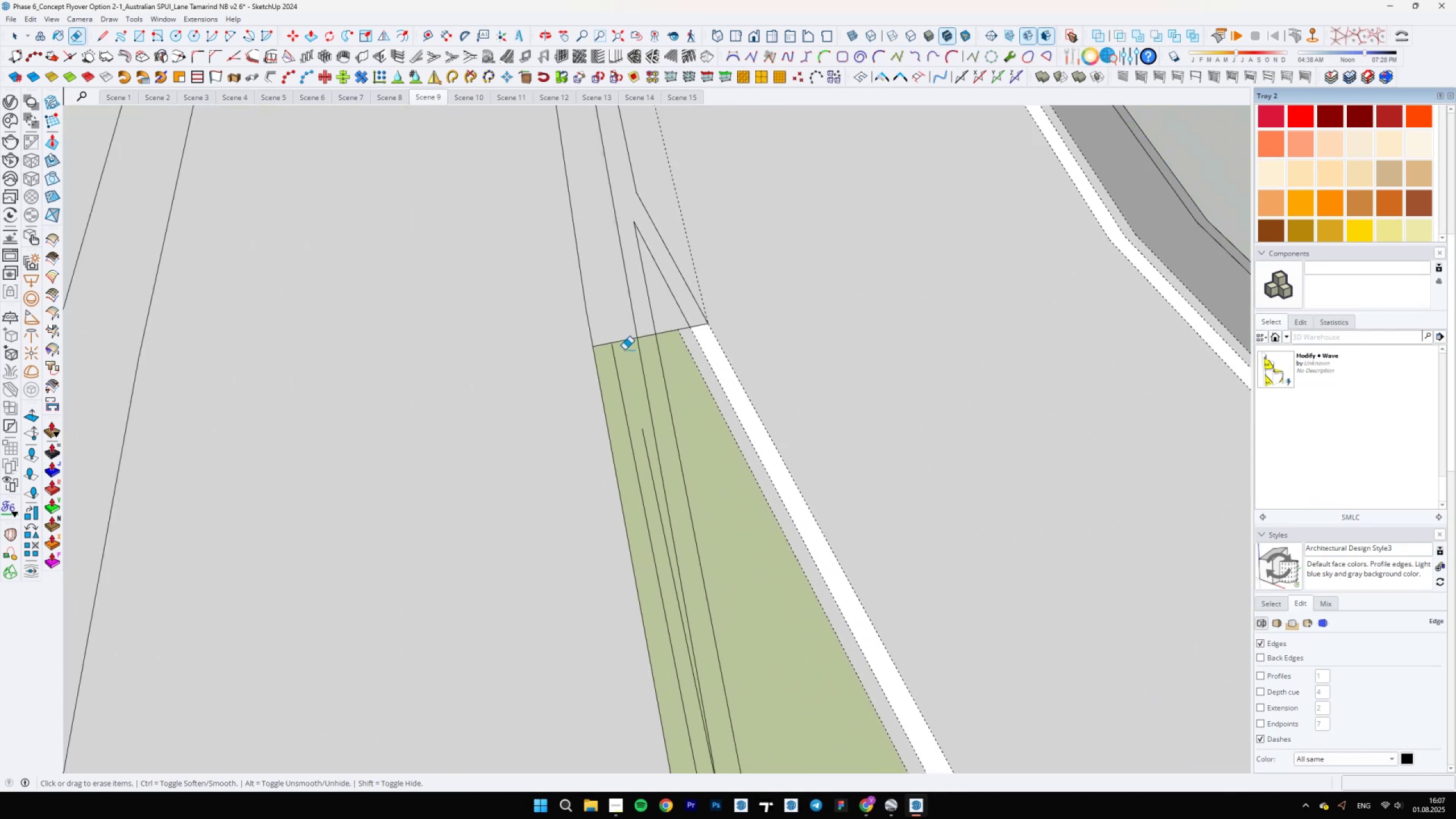 
left_click_drag(start_coordinate=[624, 348], to_coordinate=[611, 358])
 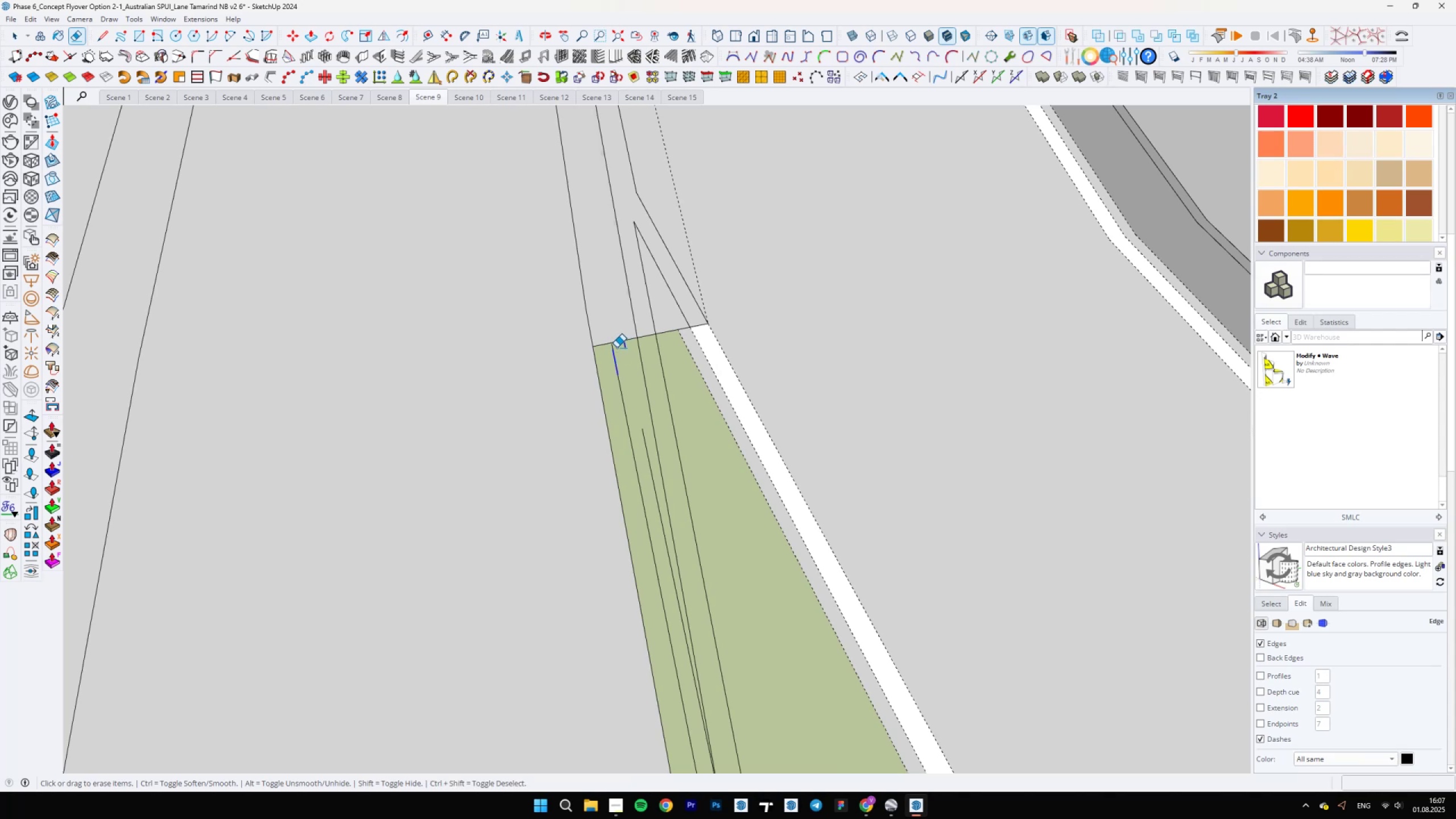 
left_click_drag(start_coordinate=[615, 348], to_coordinate=[608, 351])
 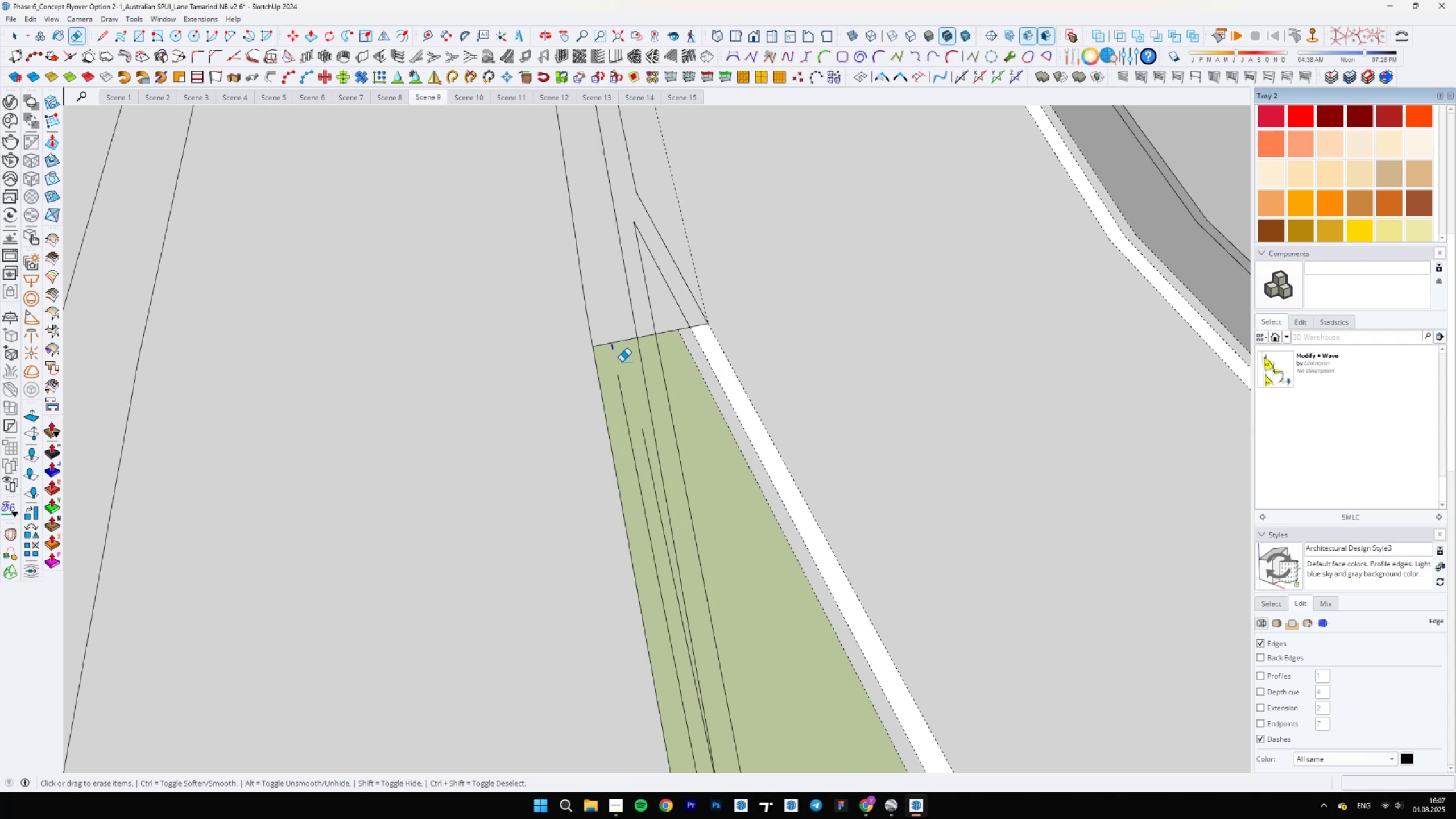 
left_click_drag(start_coordinate=[621, 383], to_coordinate=[653, 460])
 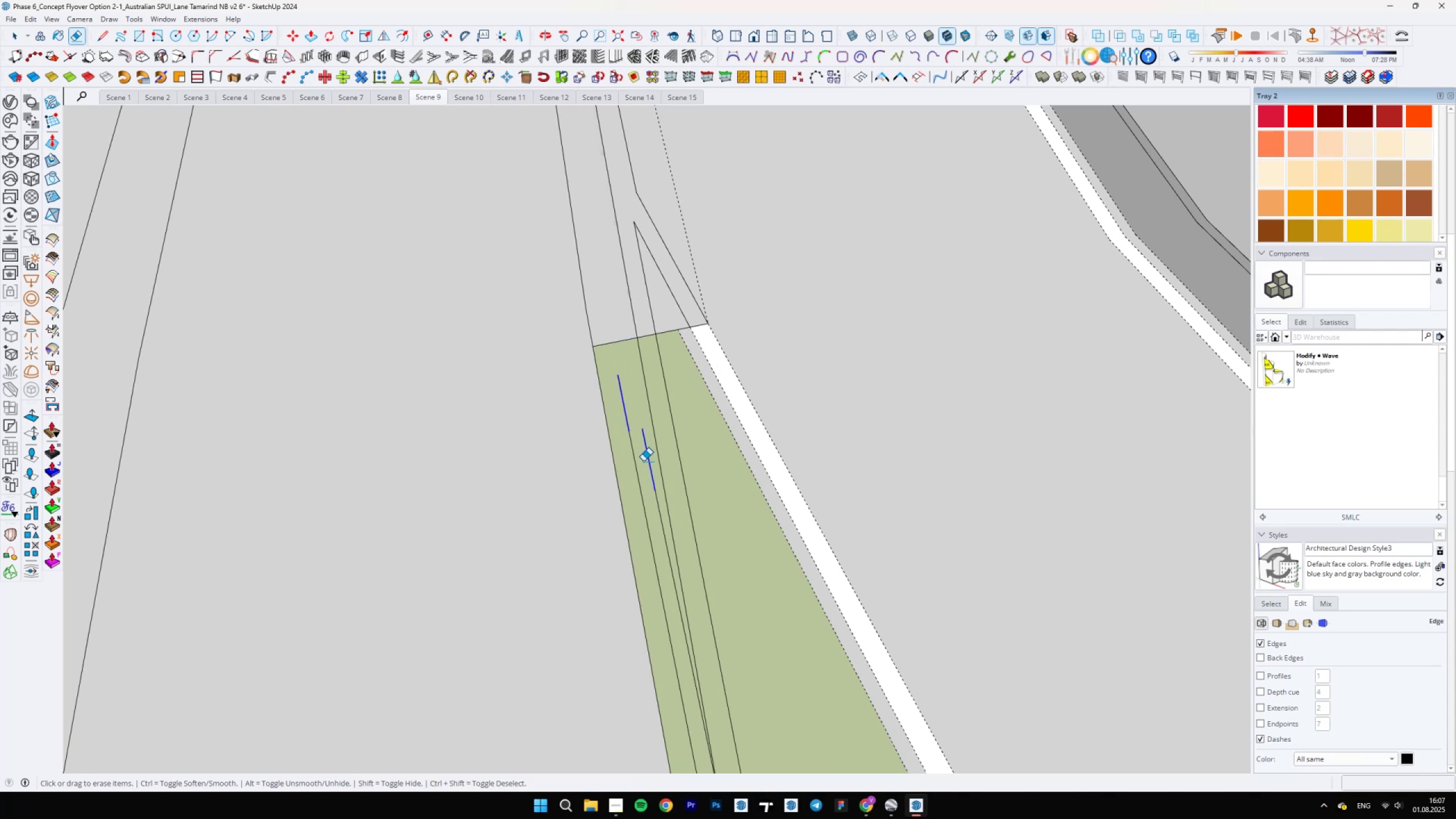 
left_click_drag(start_coordinate=[639, 464], to_coordinate=[635, 477])
 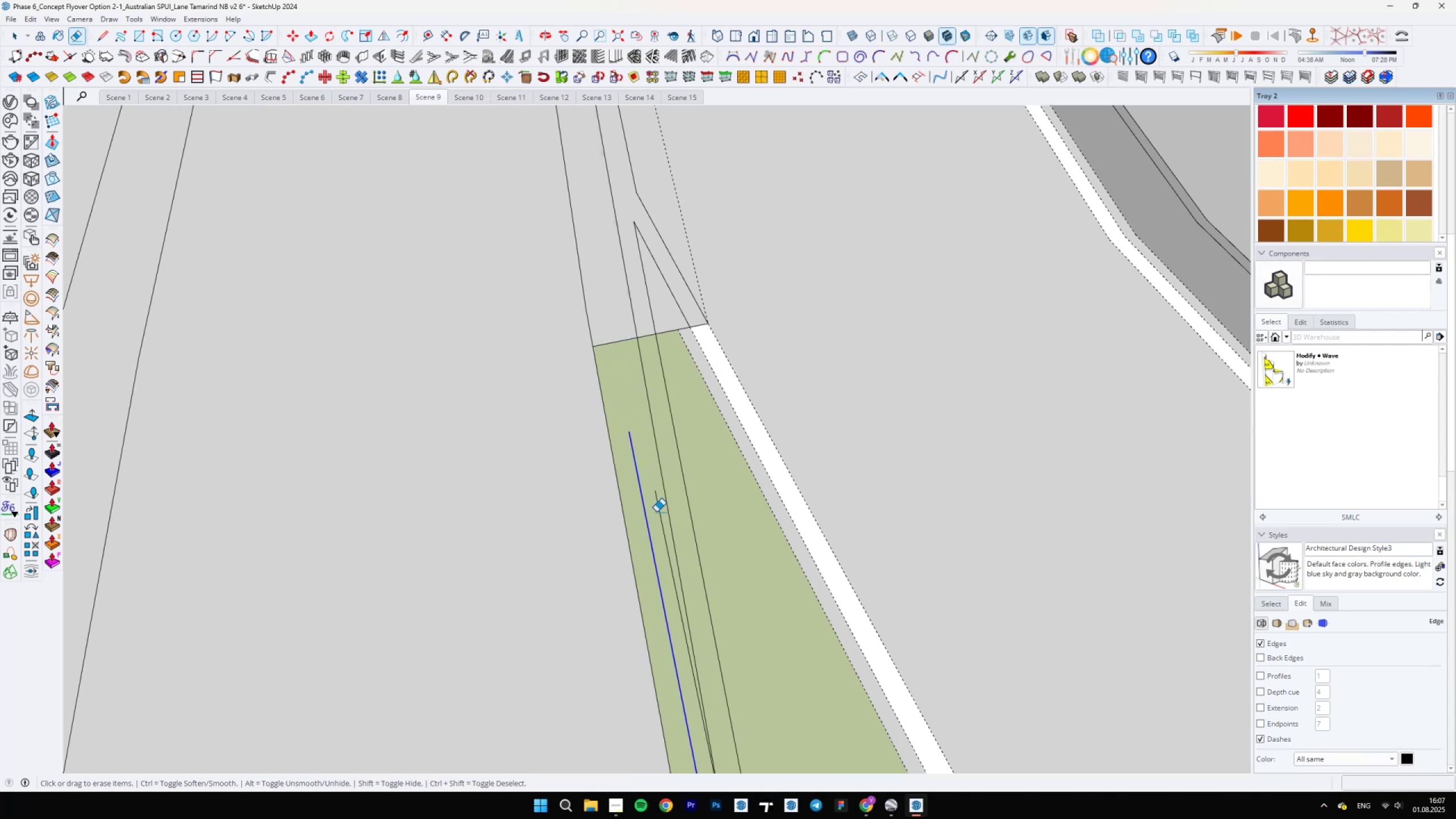 
left_click_drag(start_coordinate=[659, 514], to_coordinate=[662, 520])
 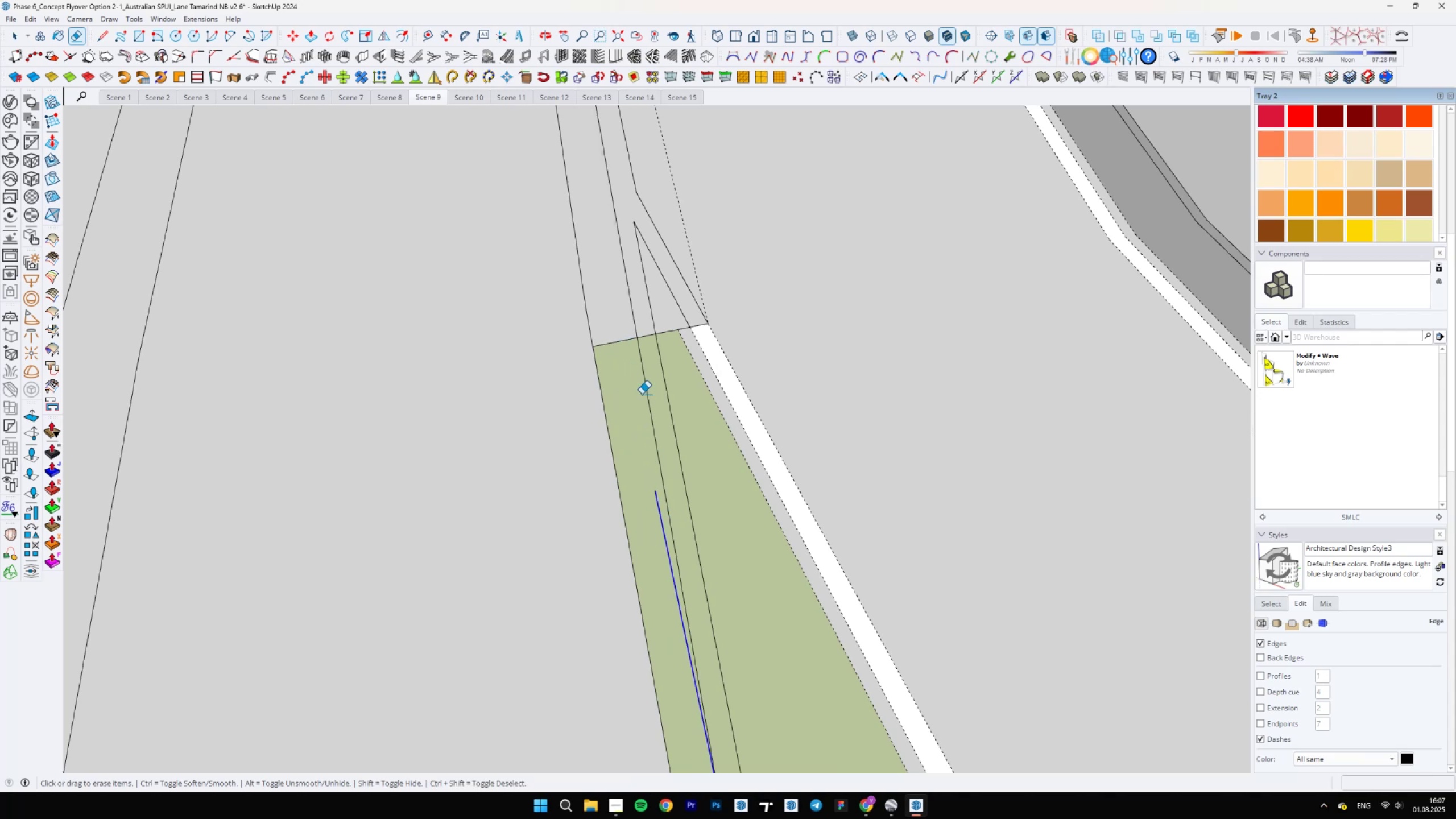 
scroll: coordinate [682, 340], scroll_direction: down, amount: 17.0
 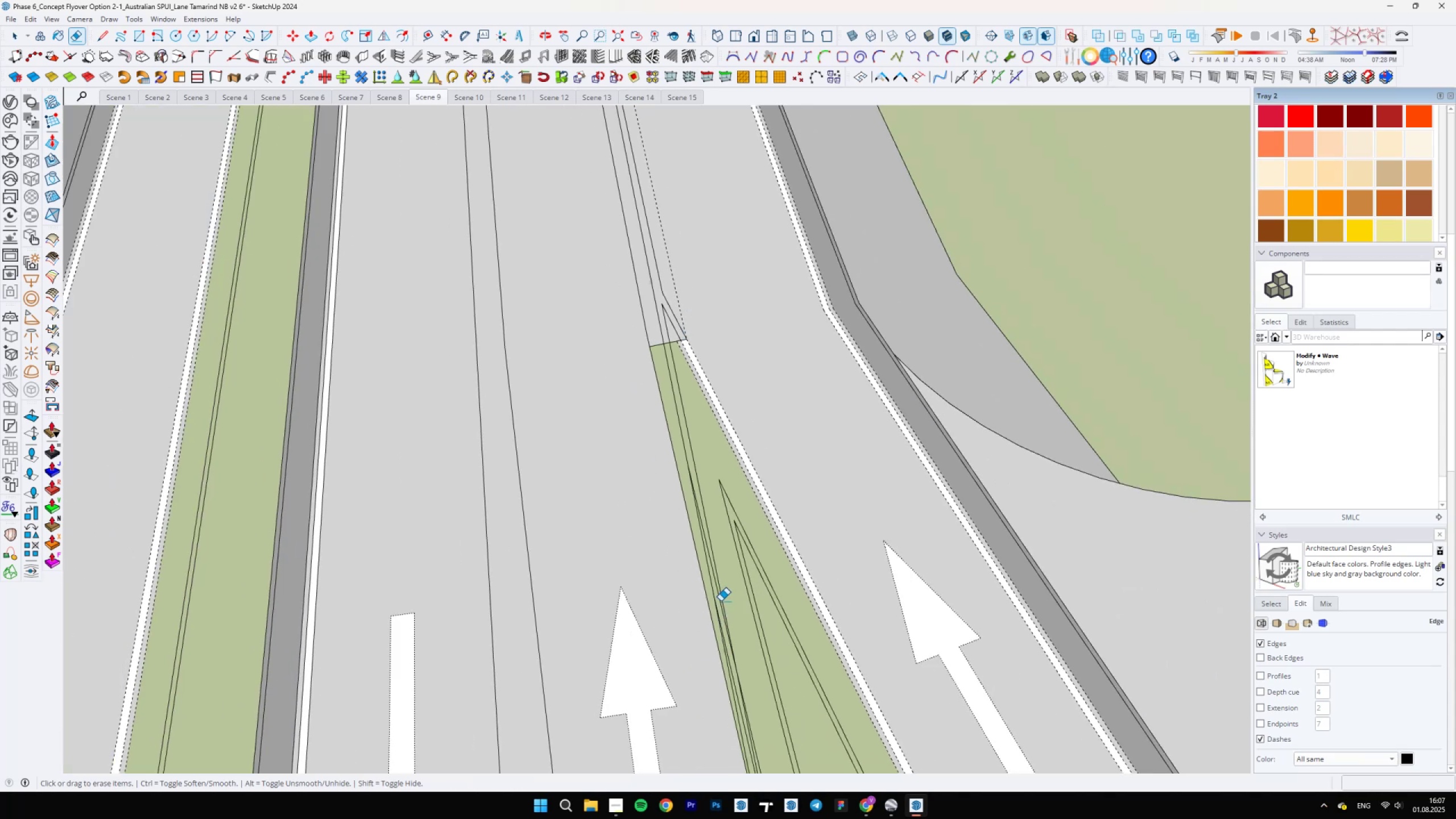 
scroll: coordinate [709, 558], scroll_direction: up, amount: 11.0
 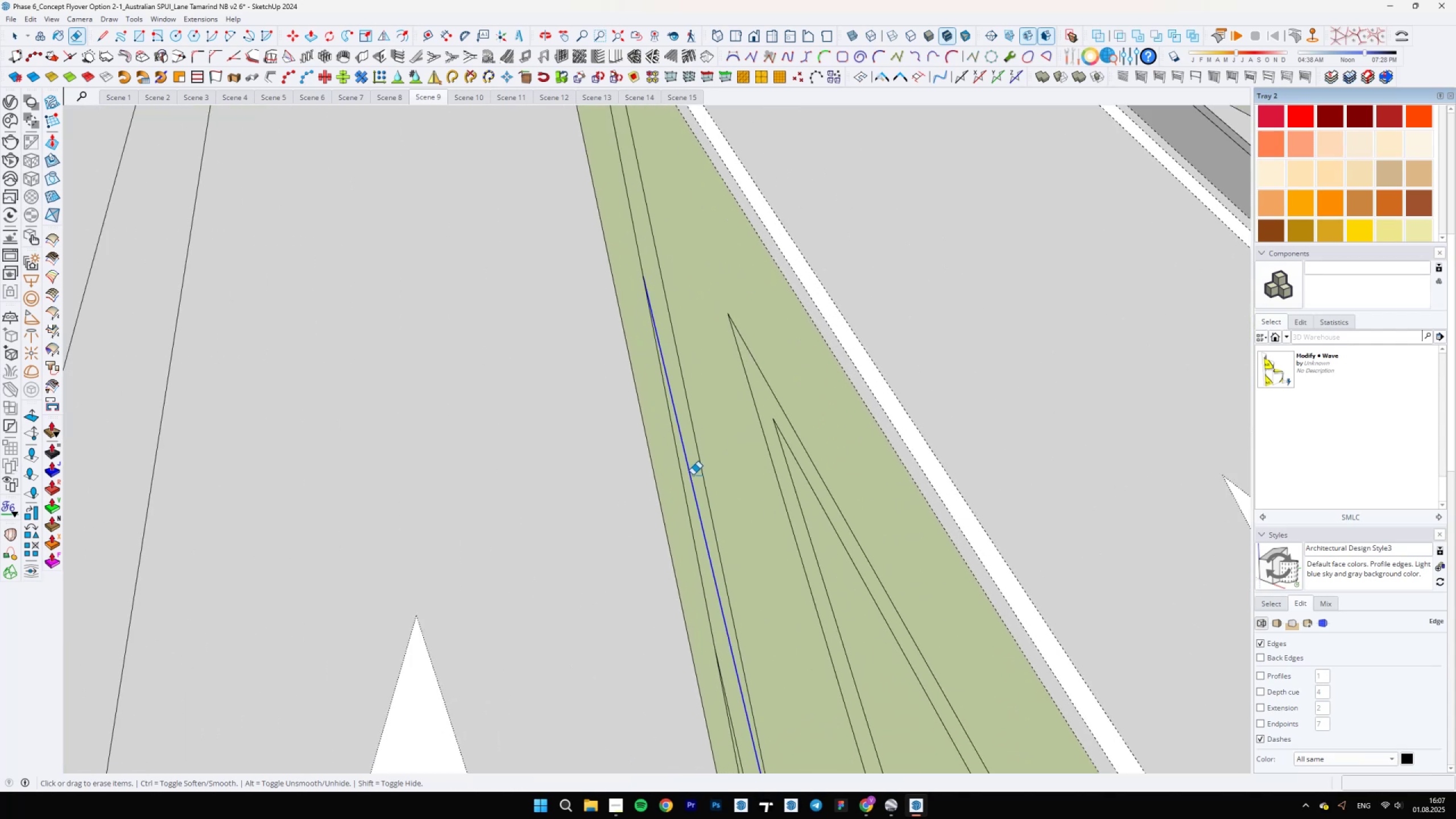 
scroll: coordinate [657, 594], scroll_direction: down, amount: 11.0
 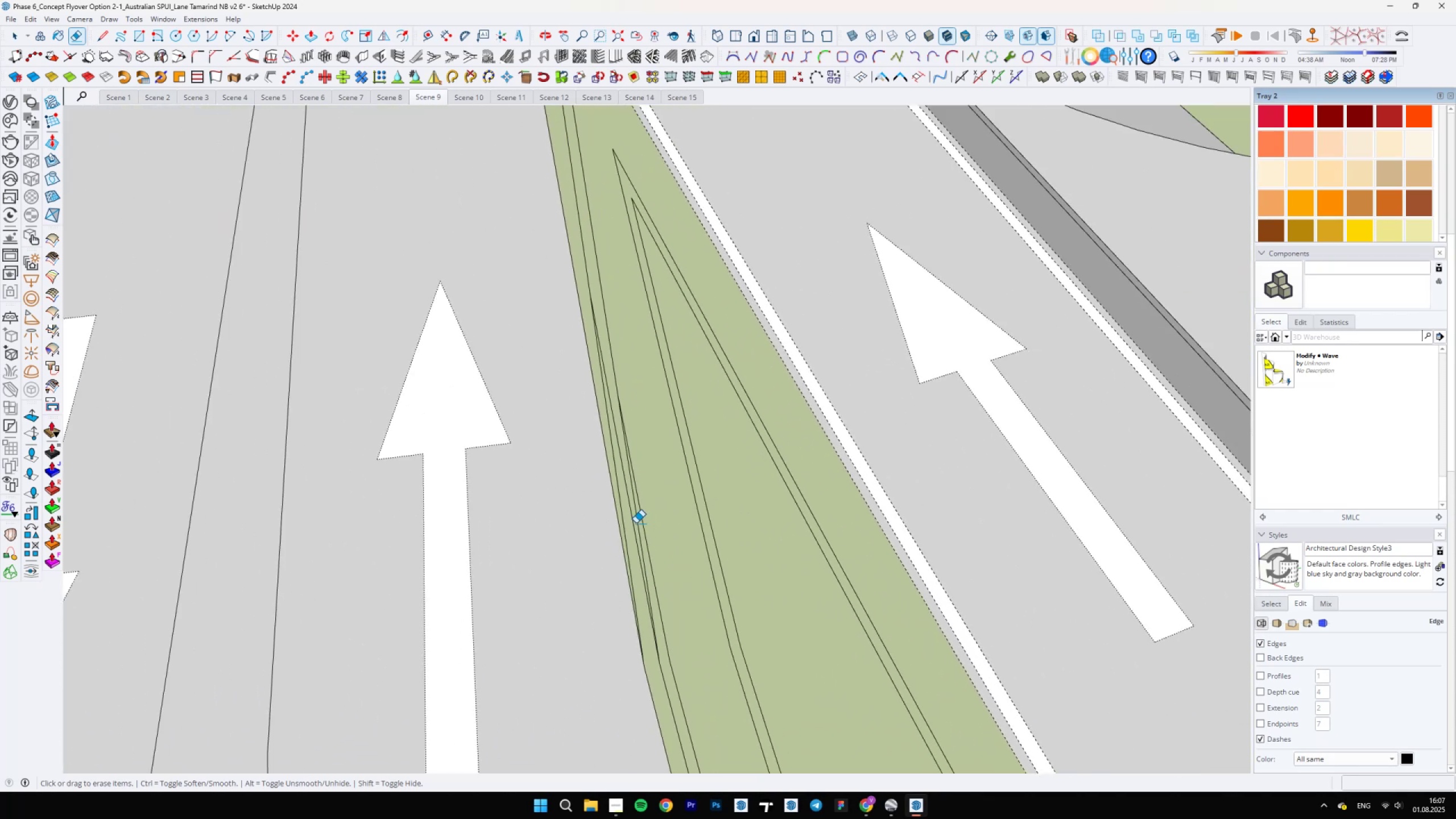 
left_click([631, 522])
 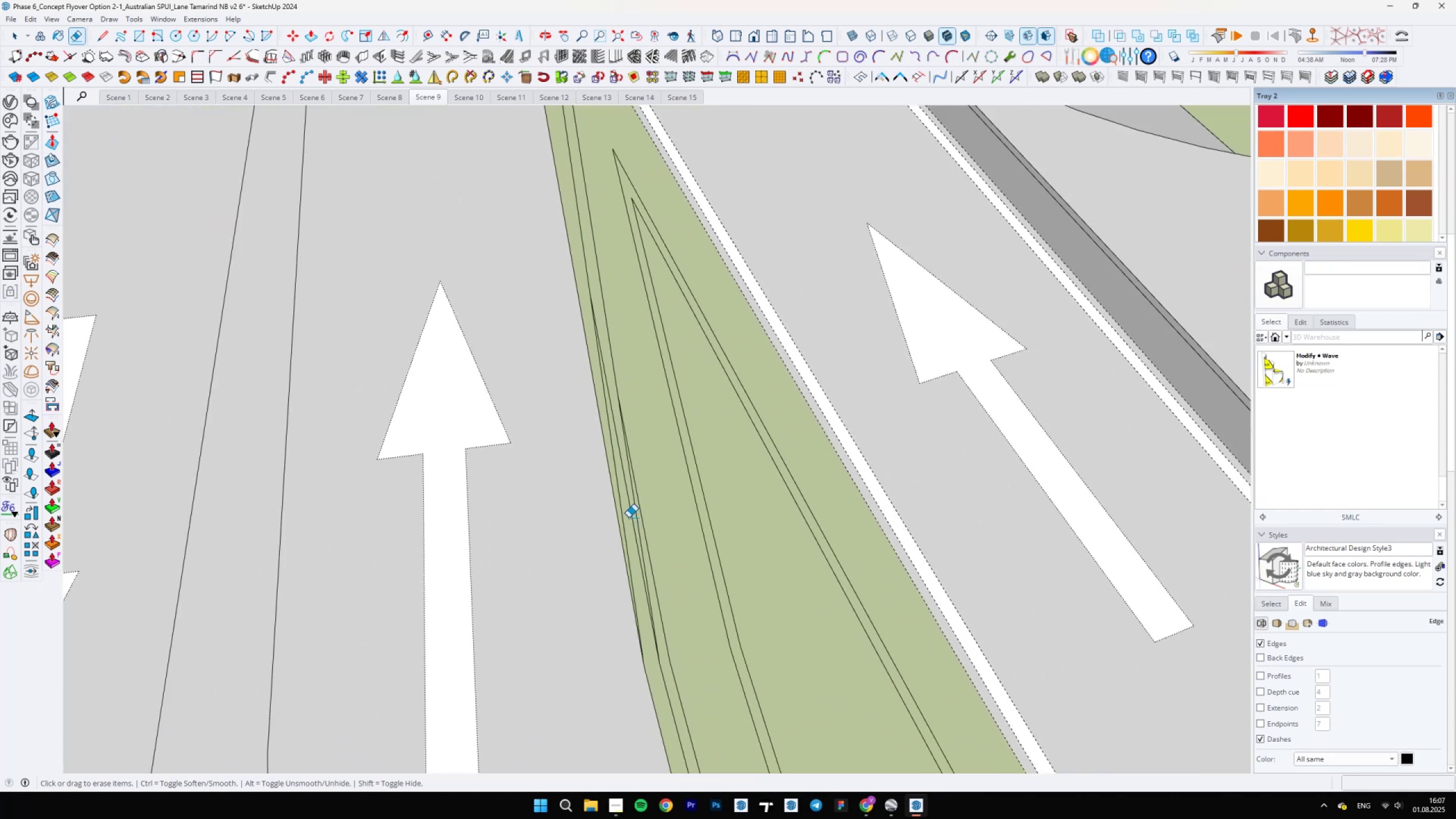 
left_click_drag(start_coordinate=[628, 507], to_coordinate=[627, 502])
 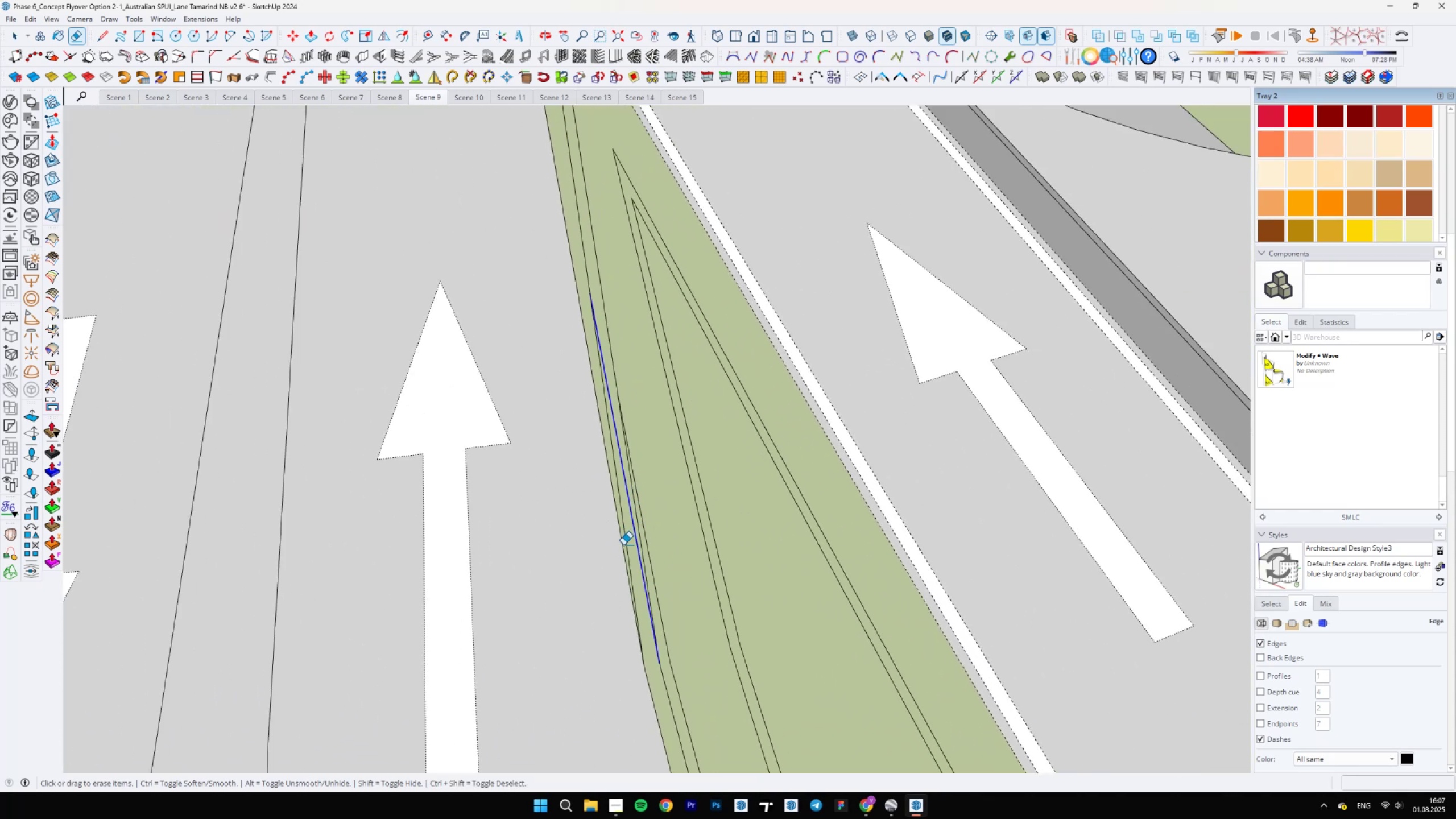 
scroll: coordinate [577, 470], scroll_direction: down, amount: 14.0
 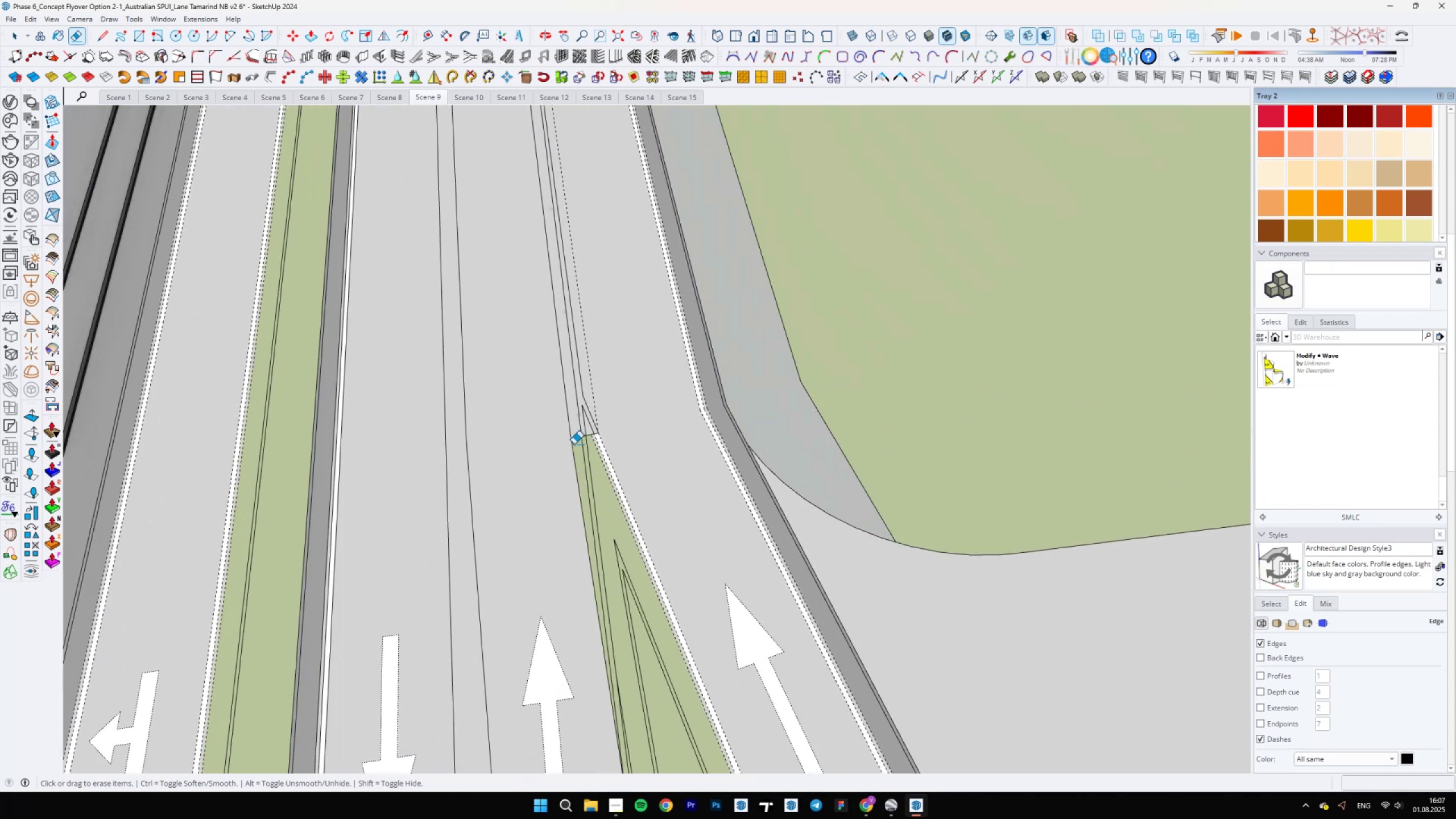 
left_click_drag(start_coordinate=[572, 436], to_coordinate=[570, 424])
 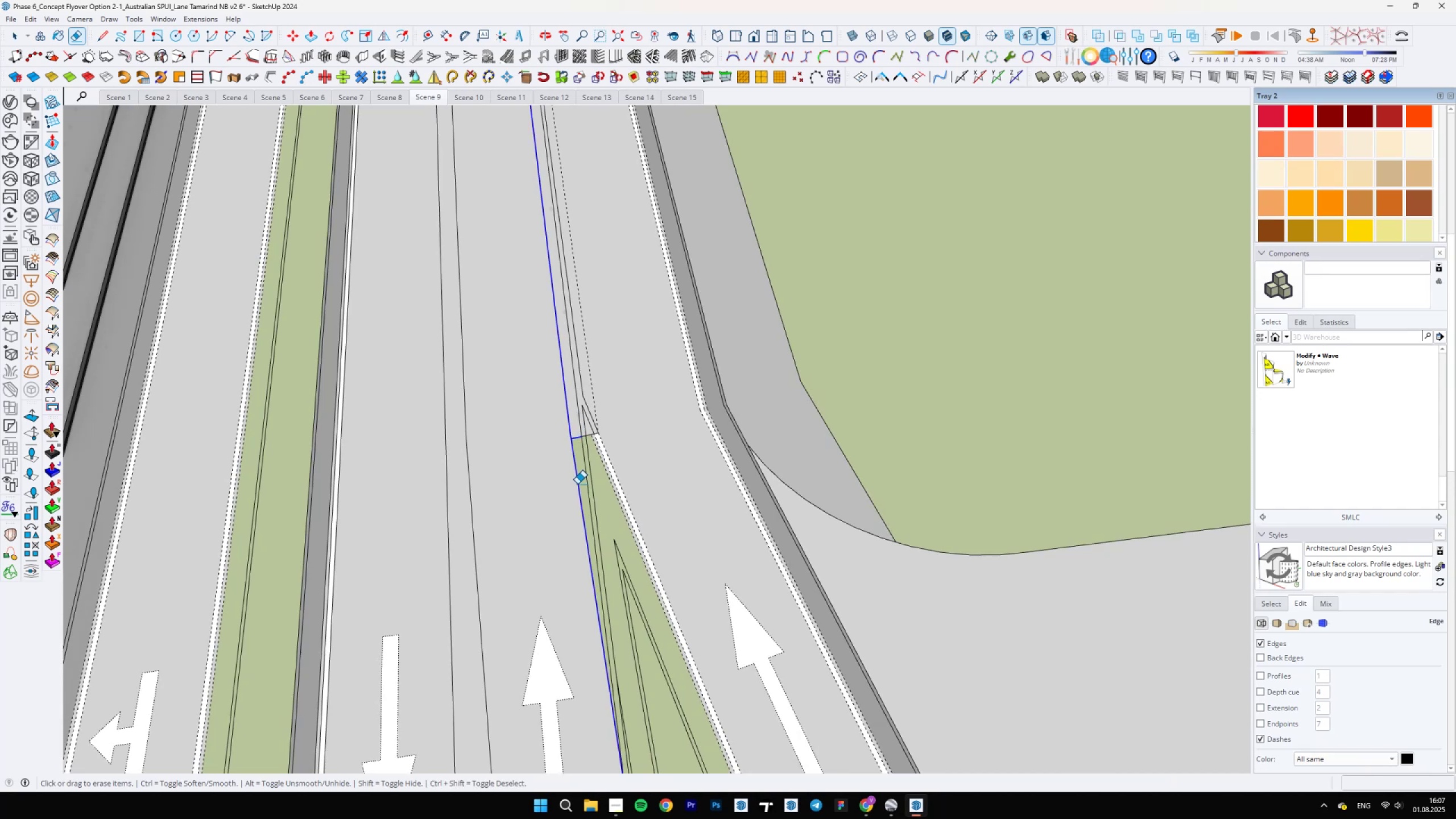 
scroll: coordinate [579, 490], scroll_direction: down, amount: 5.0
 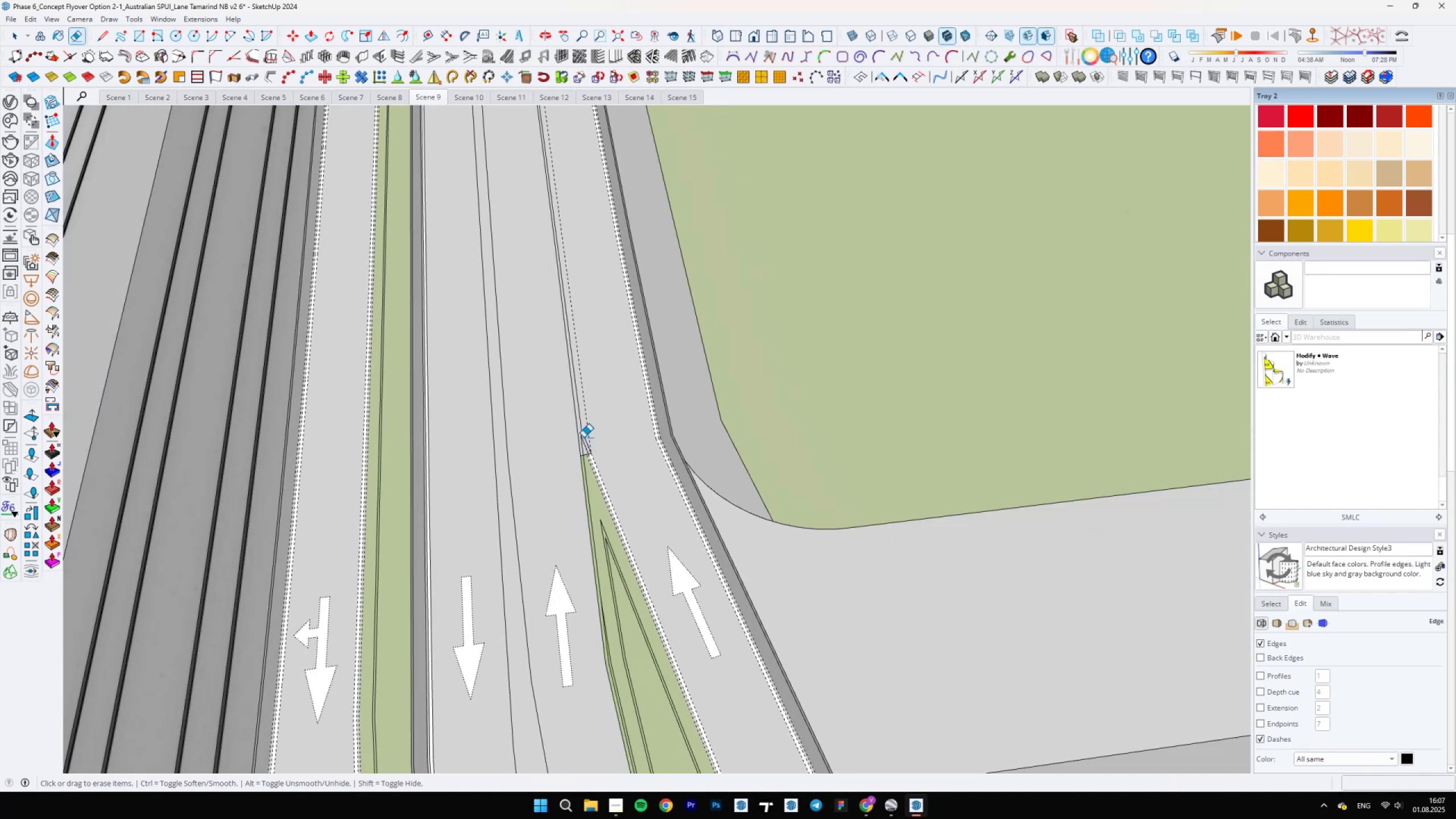 
left_click_drag(start_coordinate=[585, 429], to_coordinate=[588, 428])
 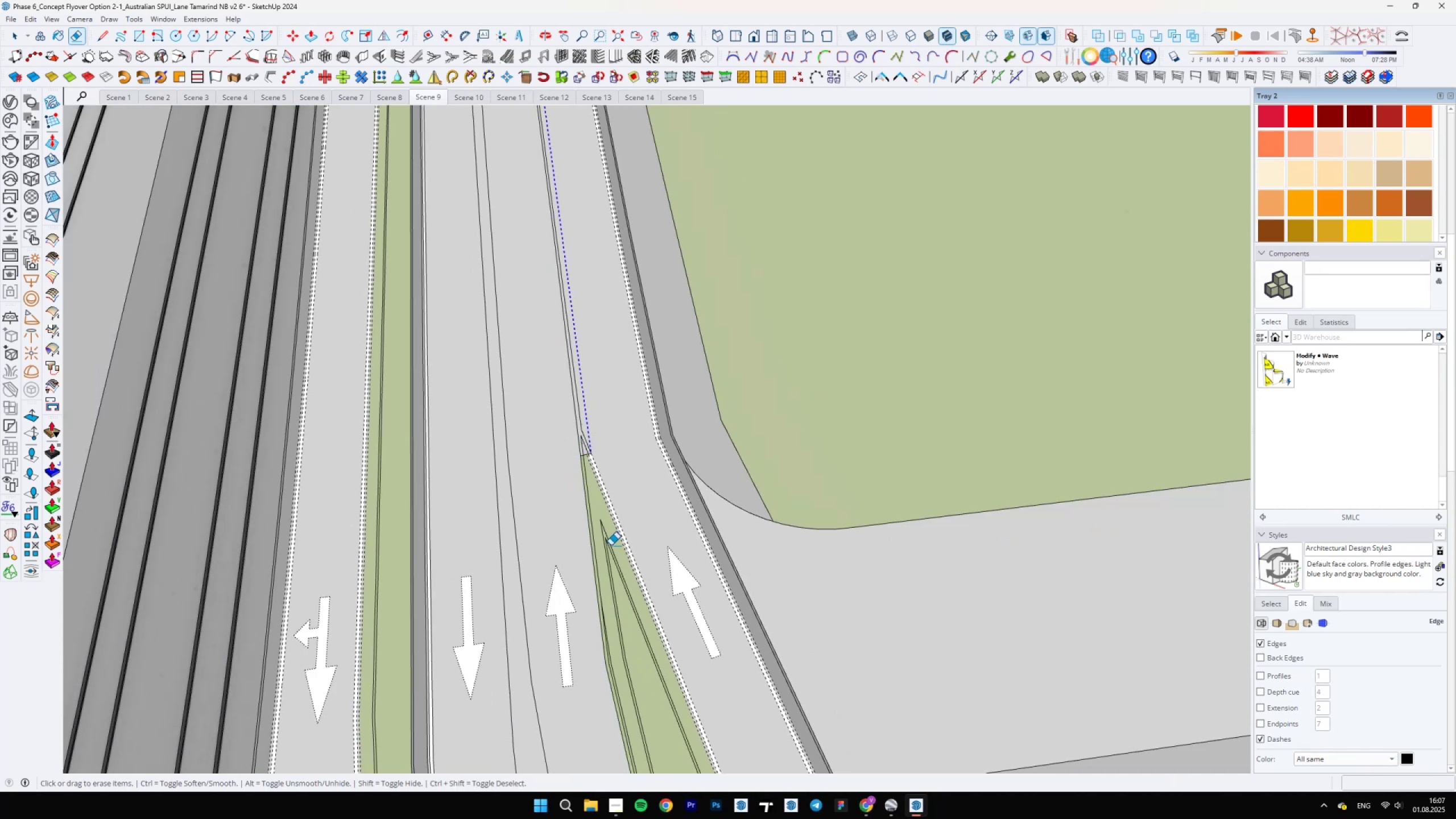 
scroll: coordinate [612, 551], scroll_direction: down, amount: 10.0
 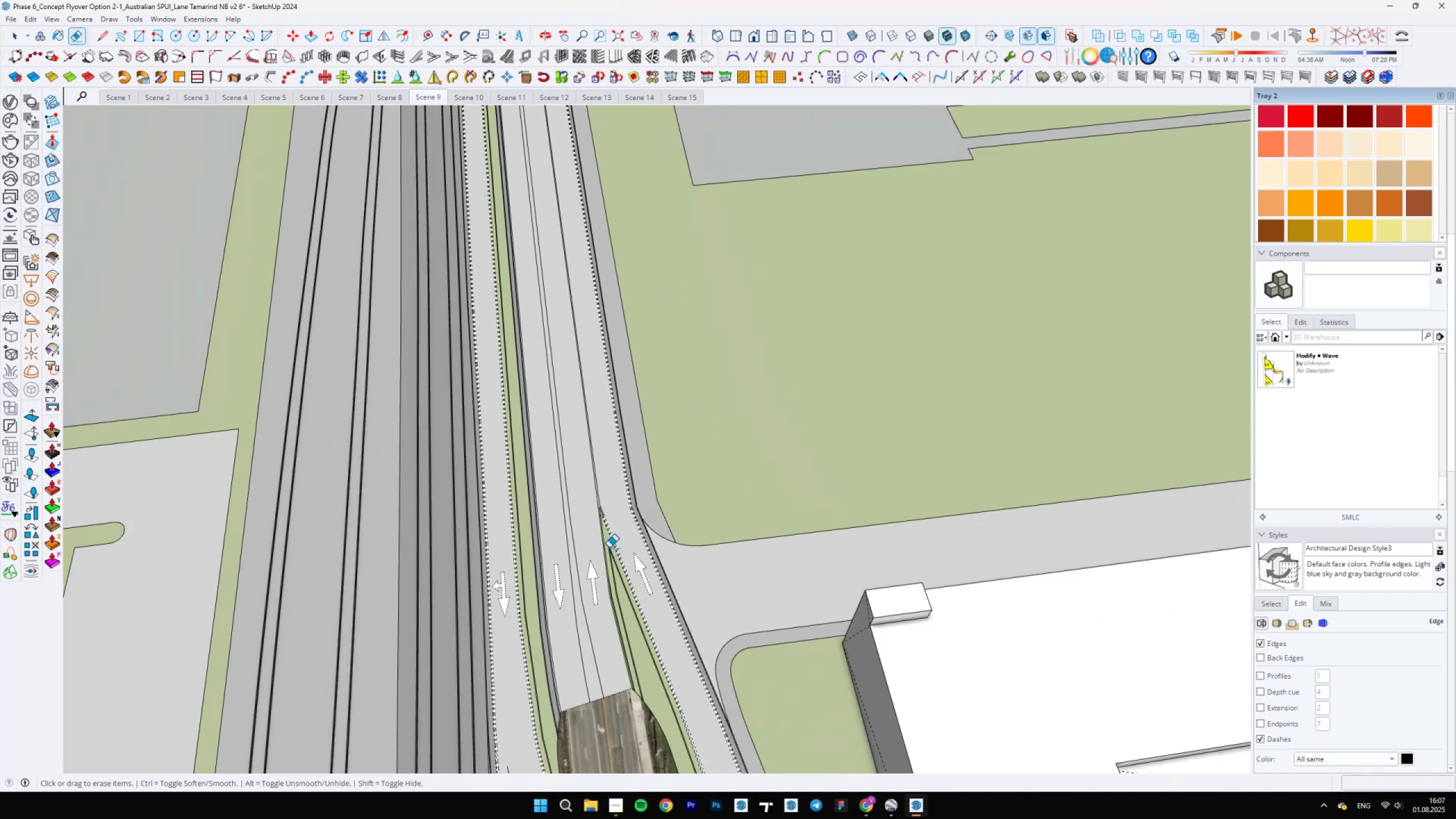 
scroll: coordinate [593, 510], scroll_direction: up, amount: 28.0
 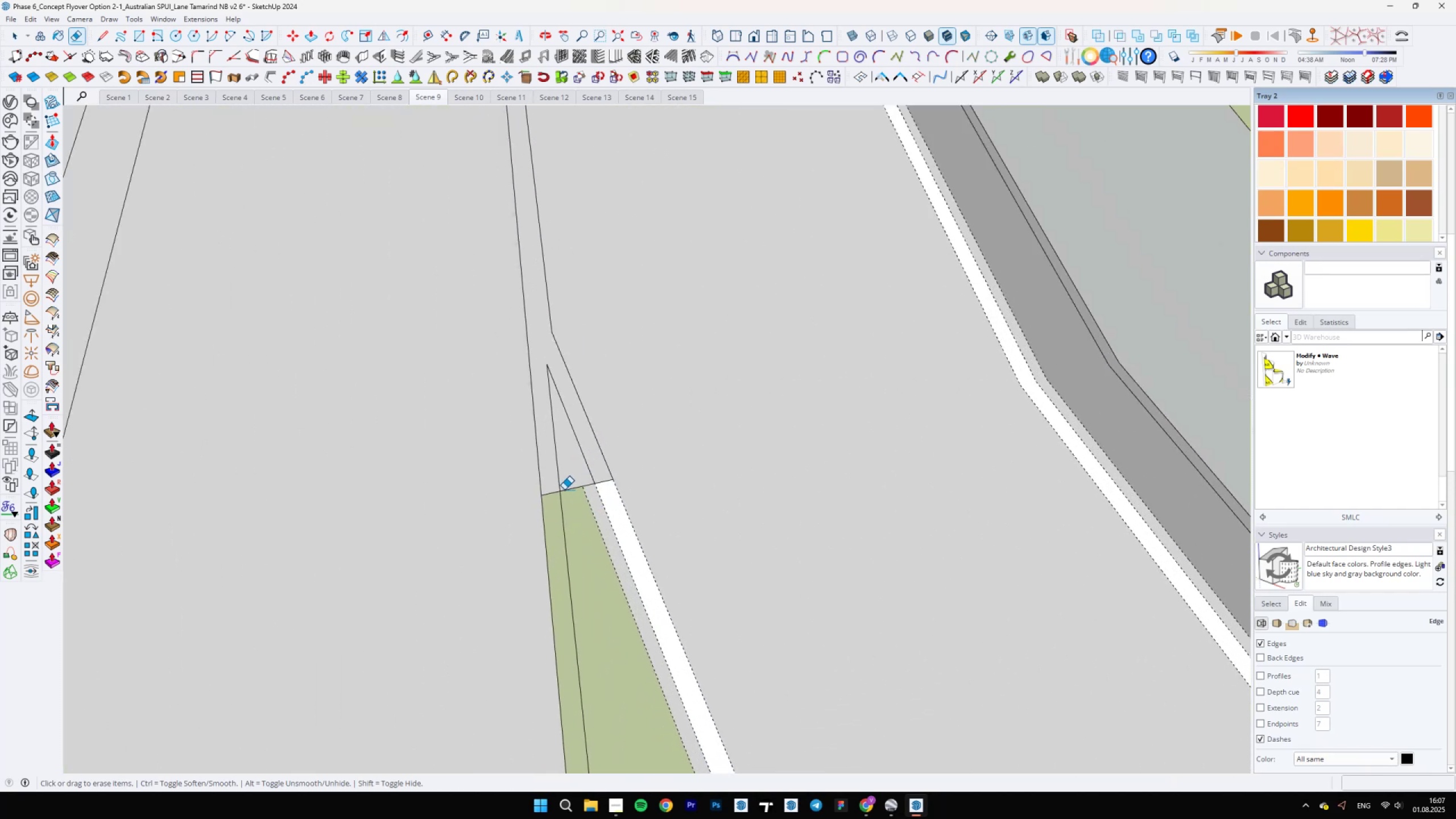 
left_click_drag(start_coordinate=[553, 492], to_coordinate=[553, 499])
 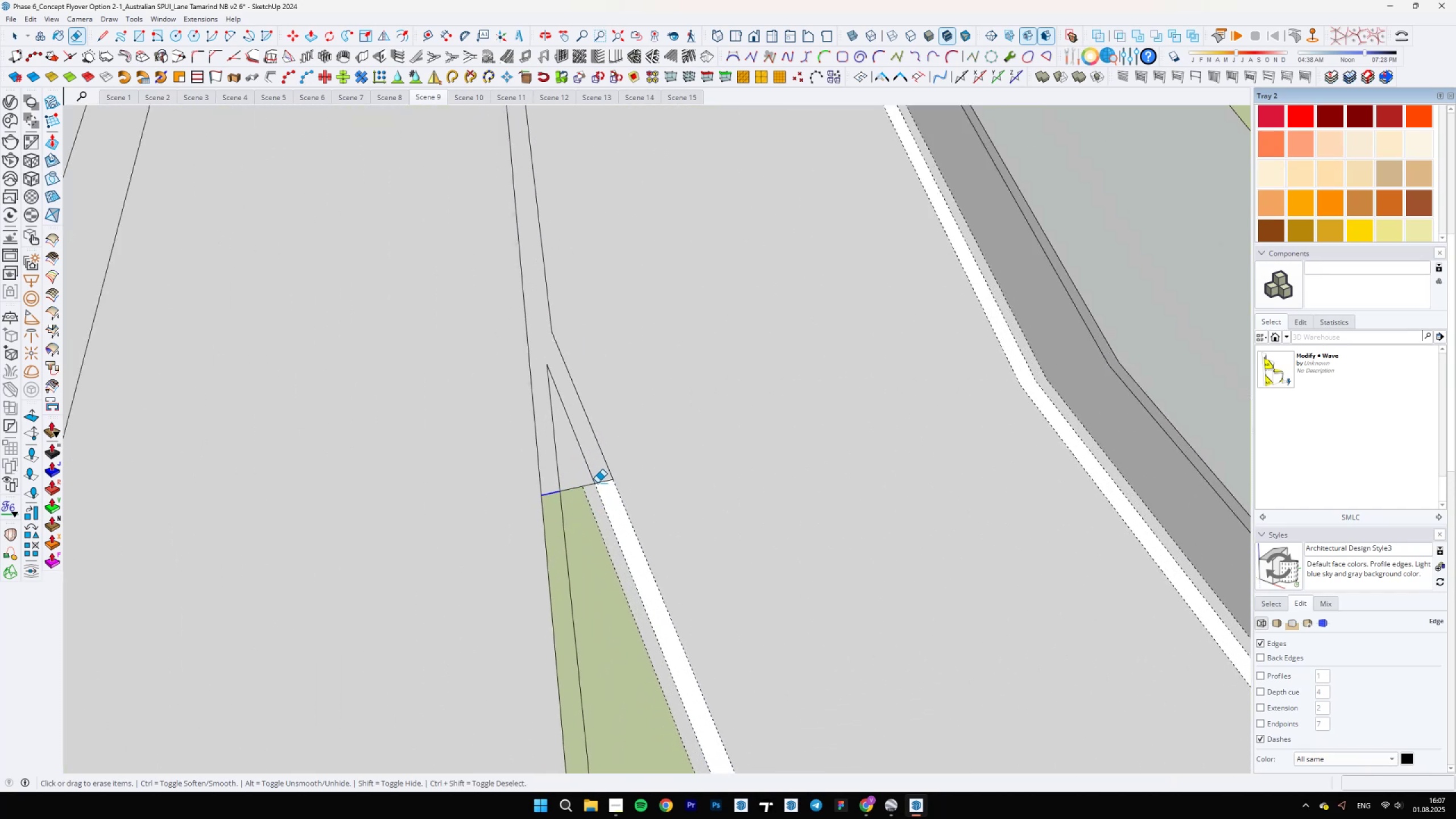 
left_click_drag(start_coordinate=[602, 484], to_coordinate=[603, 476])
 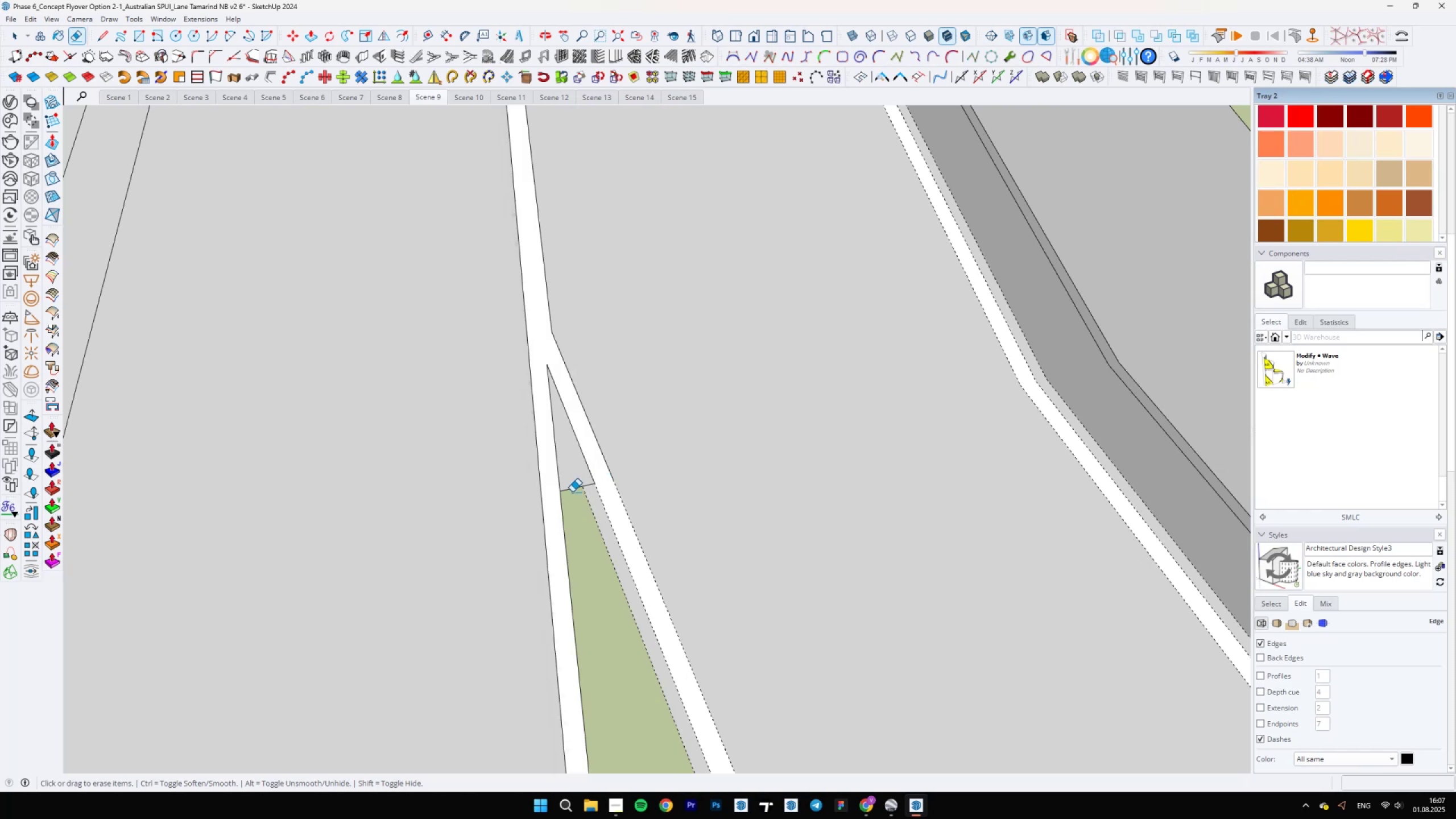 
left_click_drag(start_coordinate=[588, 489], to_coordinate=[586, 486])
 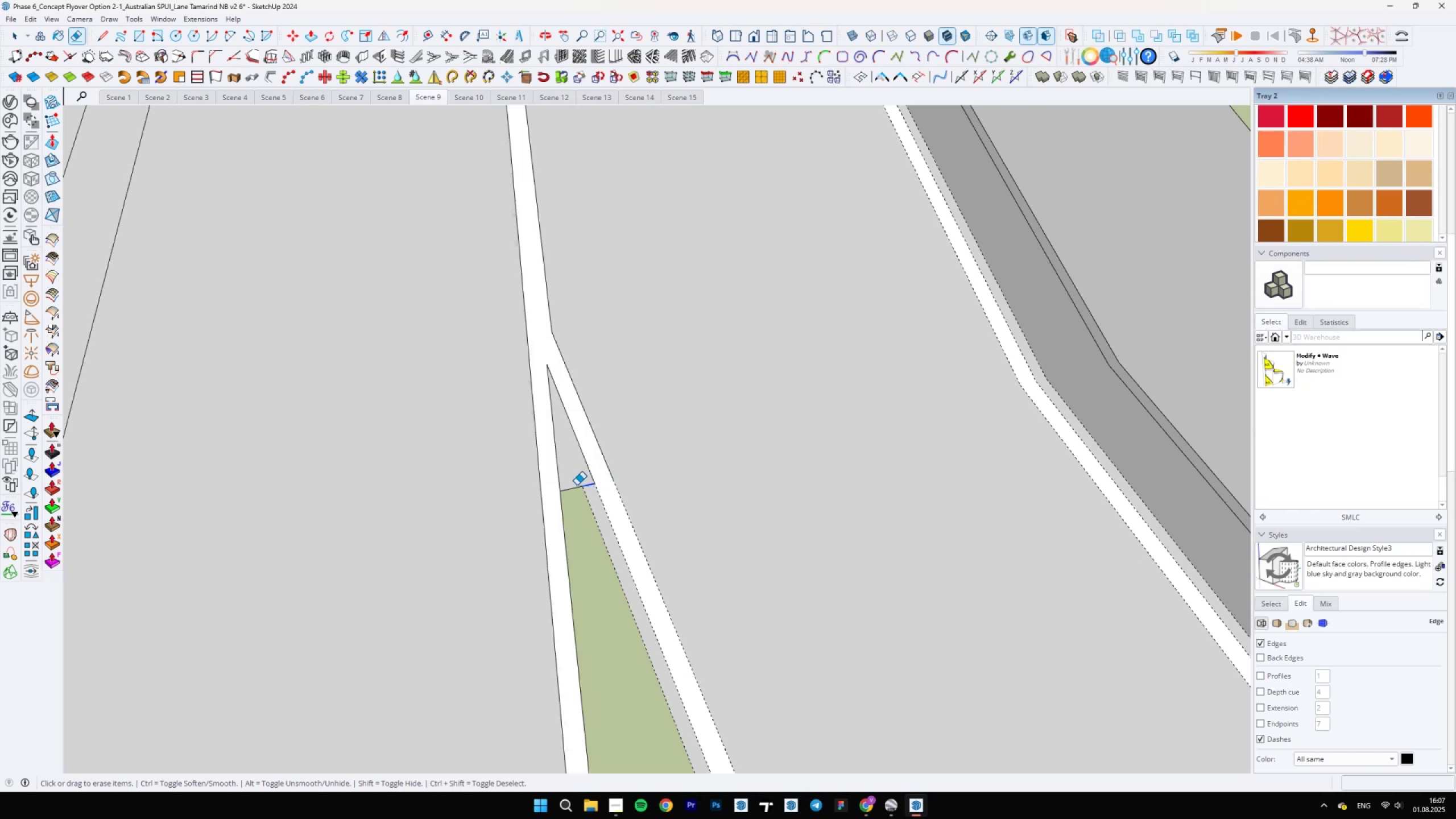 
left_click_drag(start_coordinate=[574, 487], to_coordinate=[574, 494])
 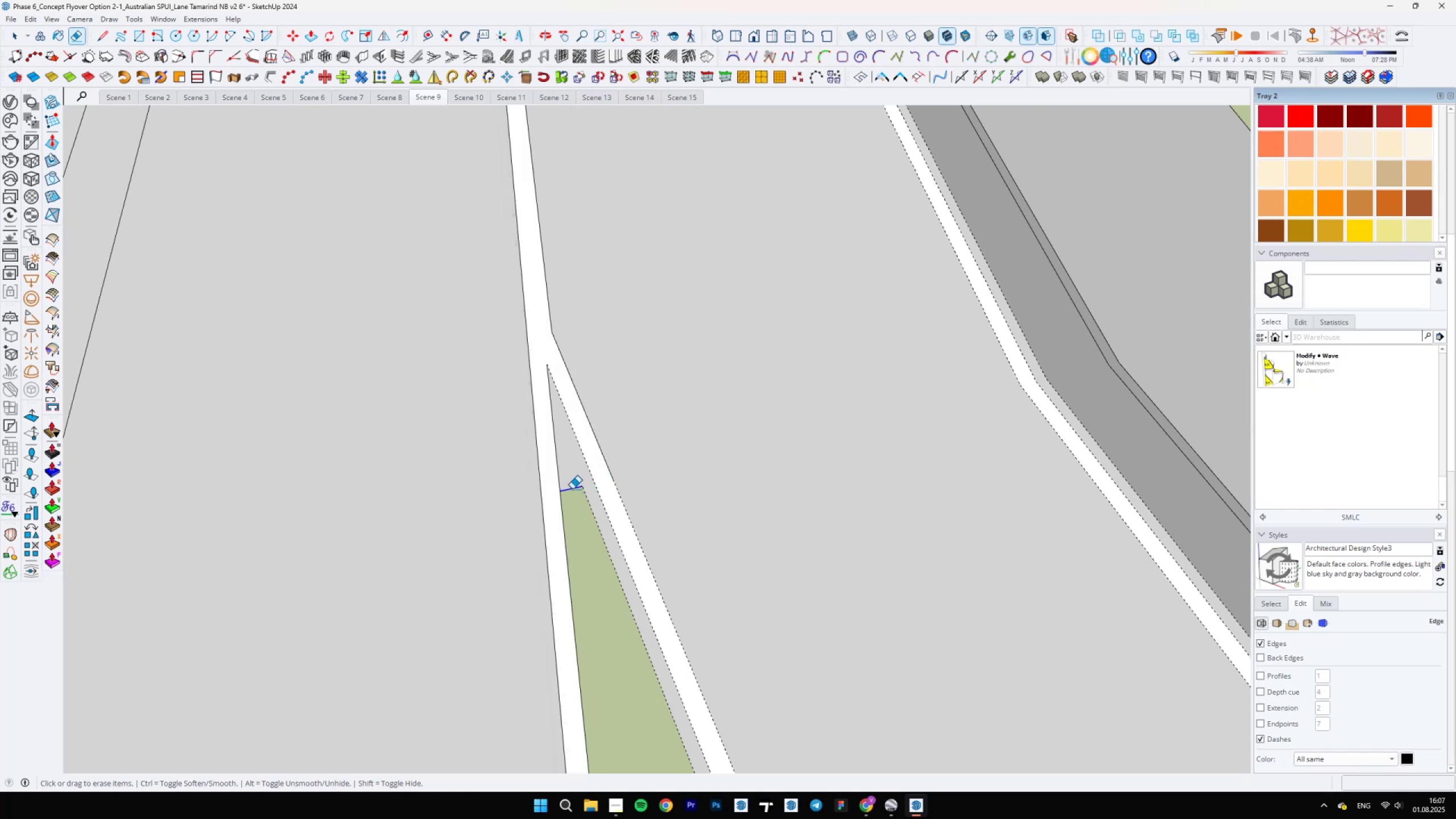 
scroll: coordinate [560, 284], scroll_direction: down, amount: 28.0
 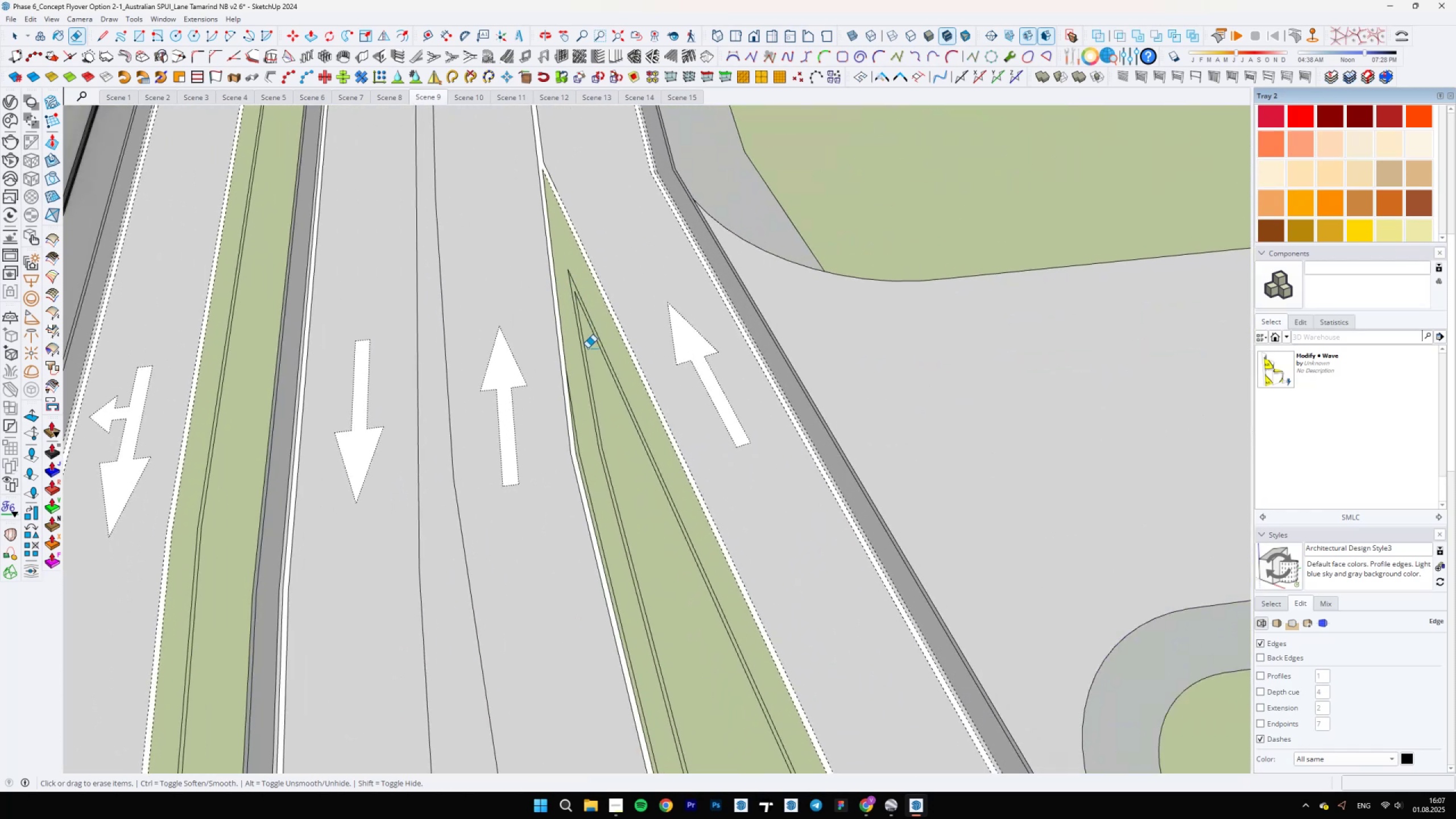 
scroll: coordinate [566, 272], scroll_direction: up, amount: 4.0
 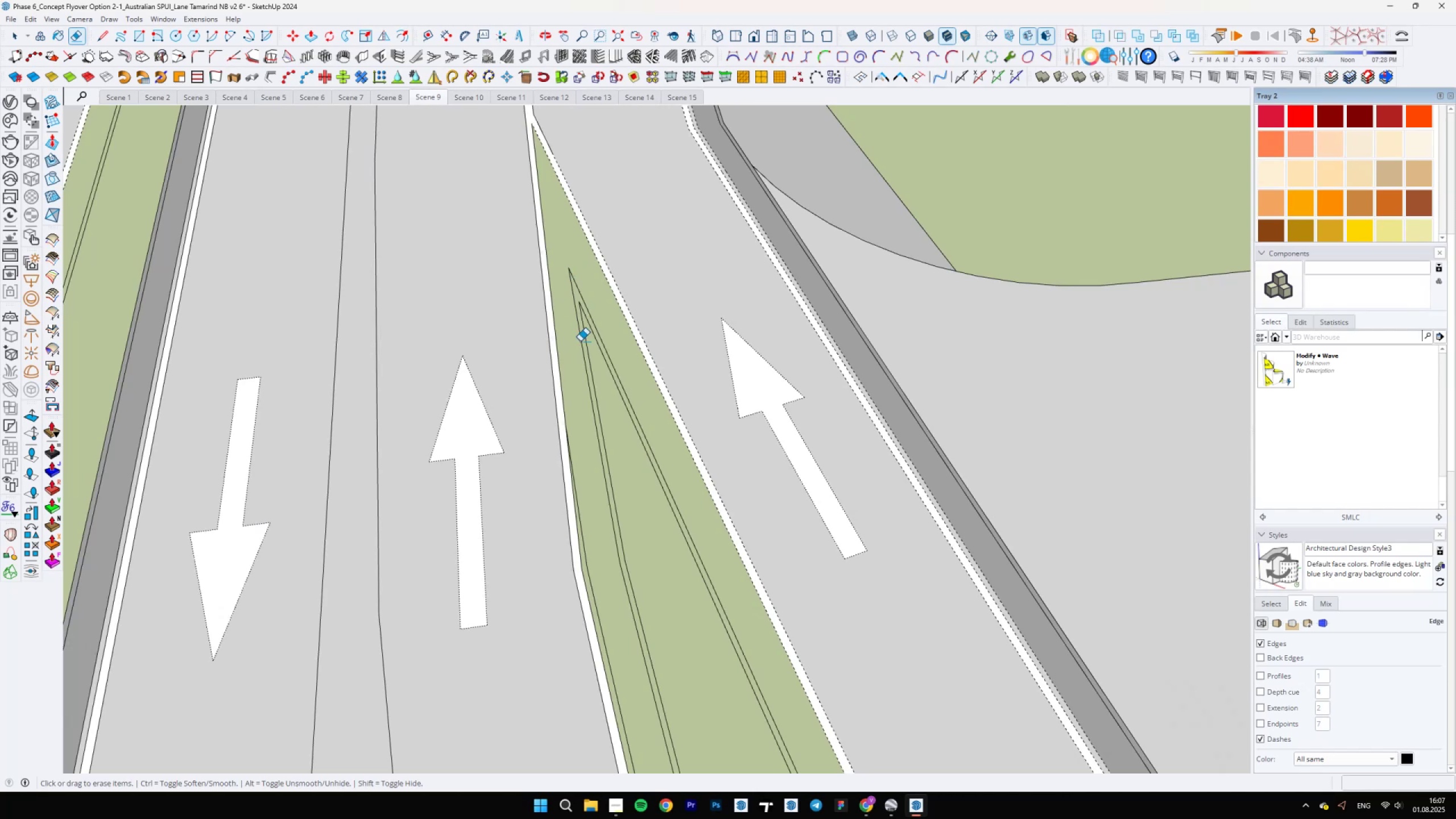 
scroll: coordinate [589, 362], scroll_direction: down, amount: 1.0
 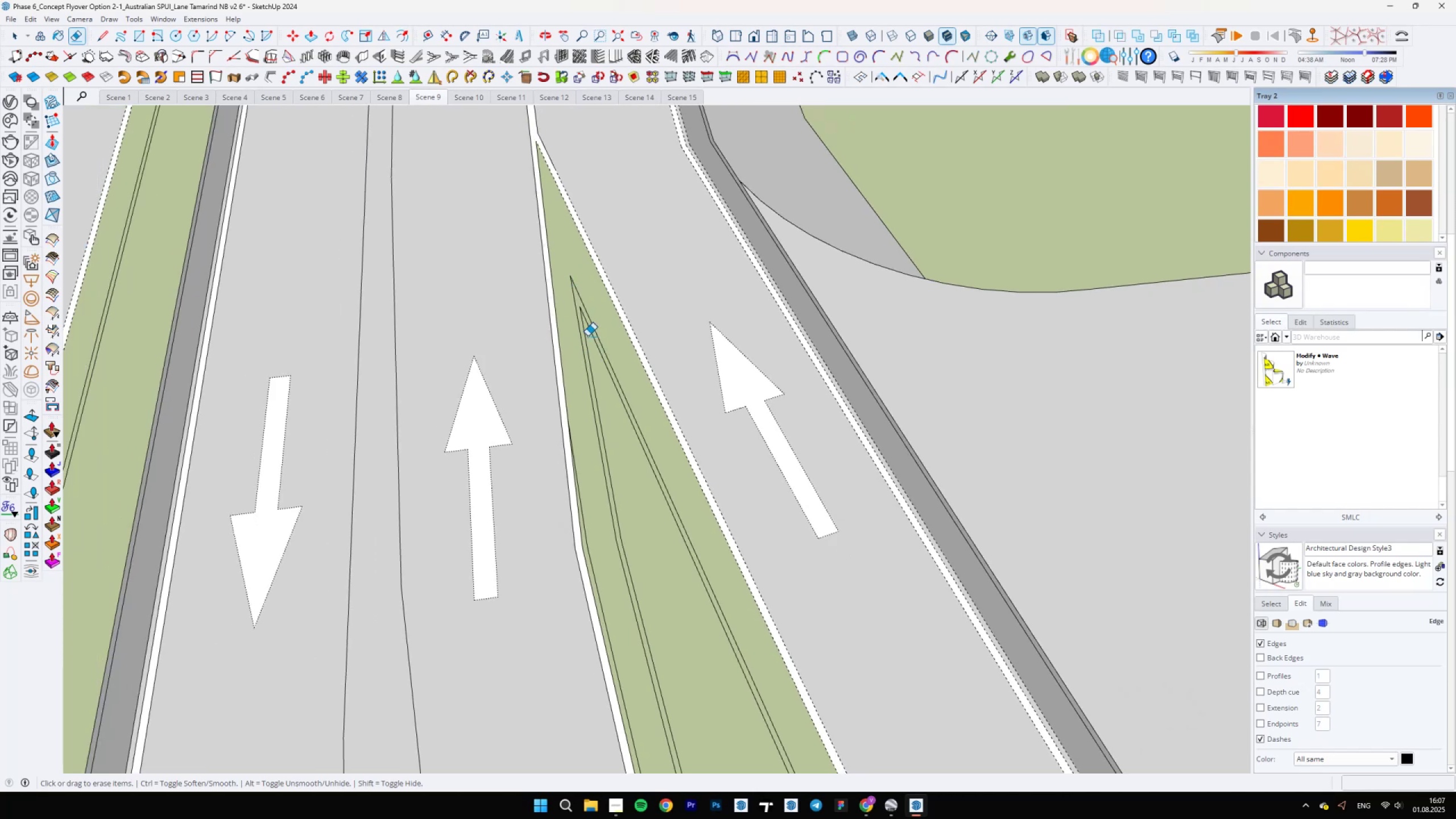 
scroll: coordinate [586, 328], scroll_direction: up, amount: 3.0
 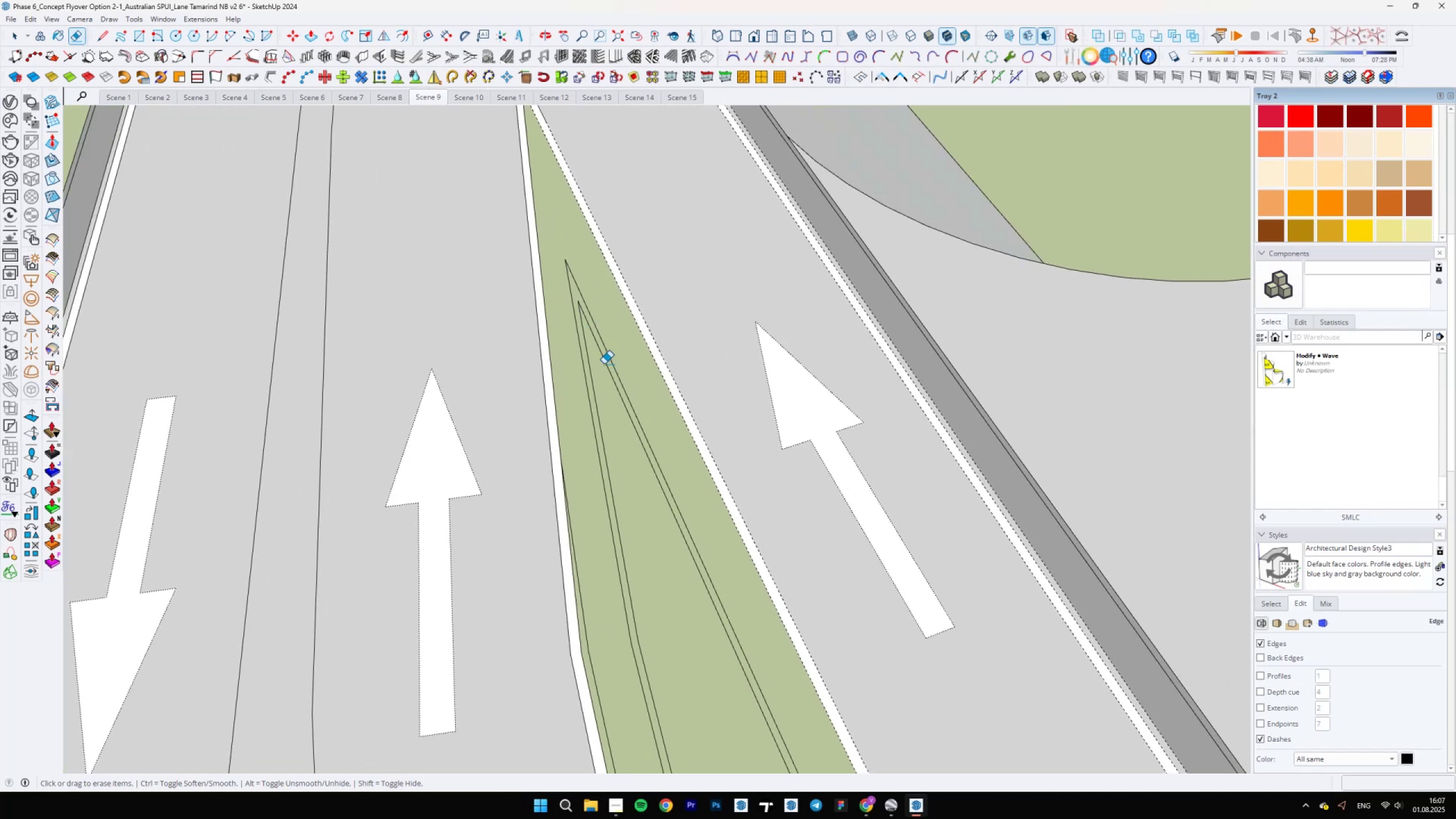 
key(Space)
 